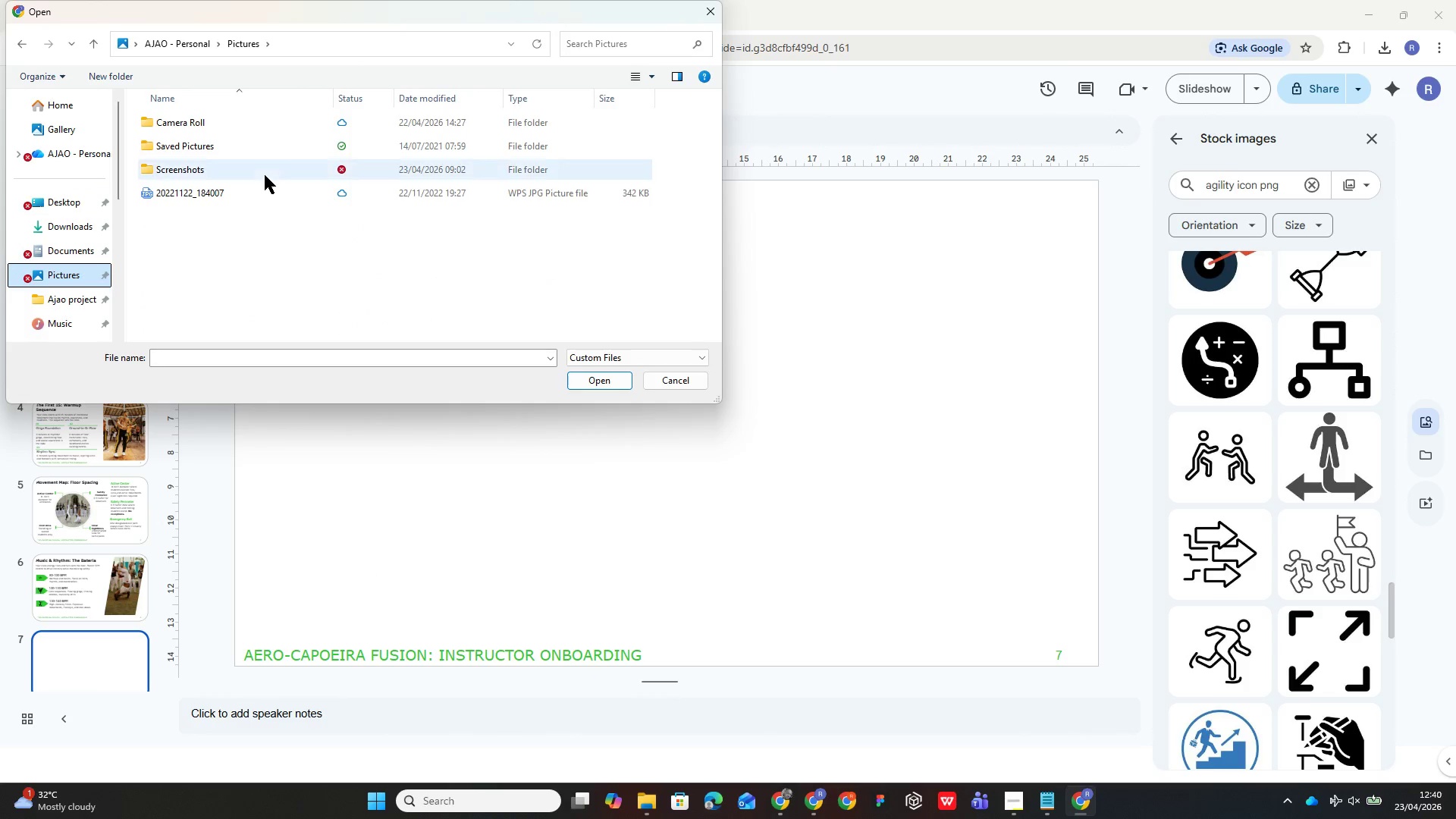 
double_click([265, 174])
 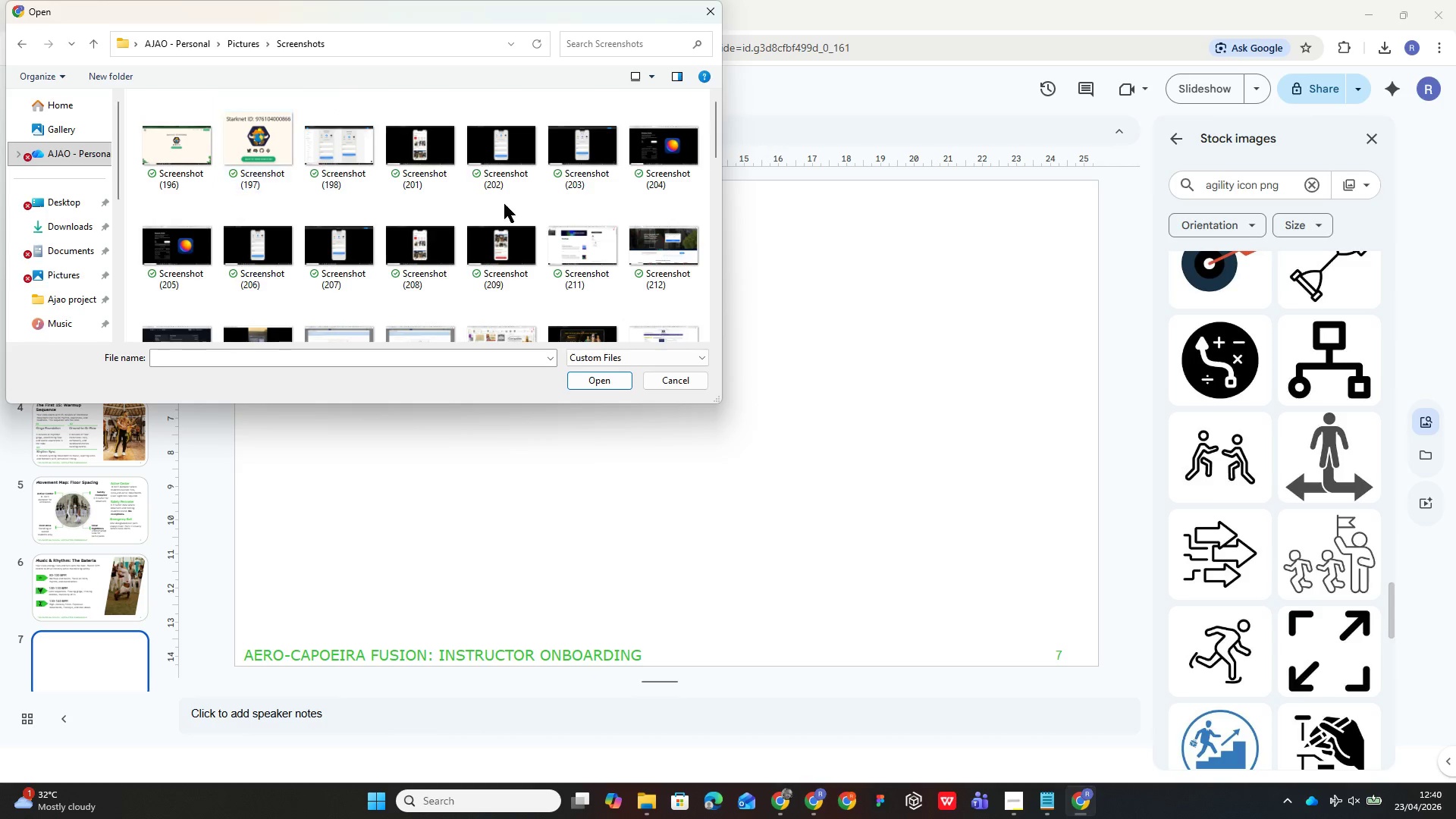 
scroll: coordinate [551, 167], scroll_direction: down, amount: 27.0
 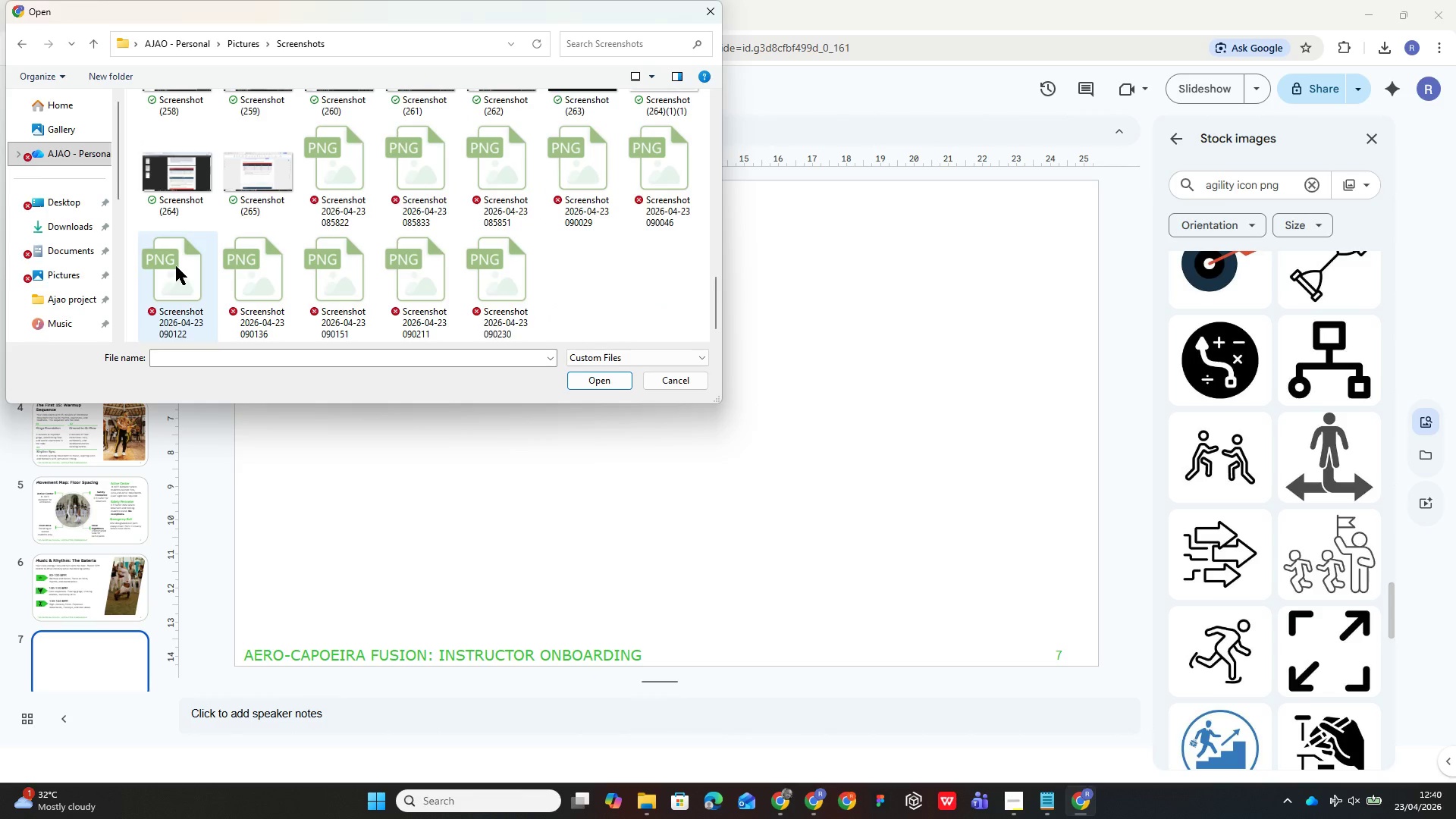 
double_click([176, 266])
 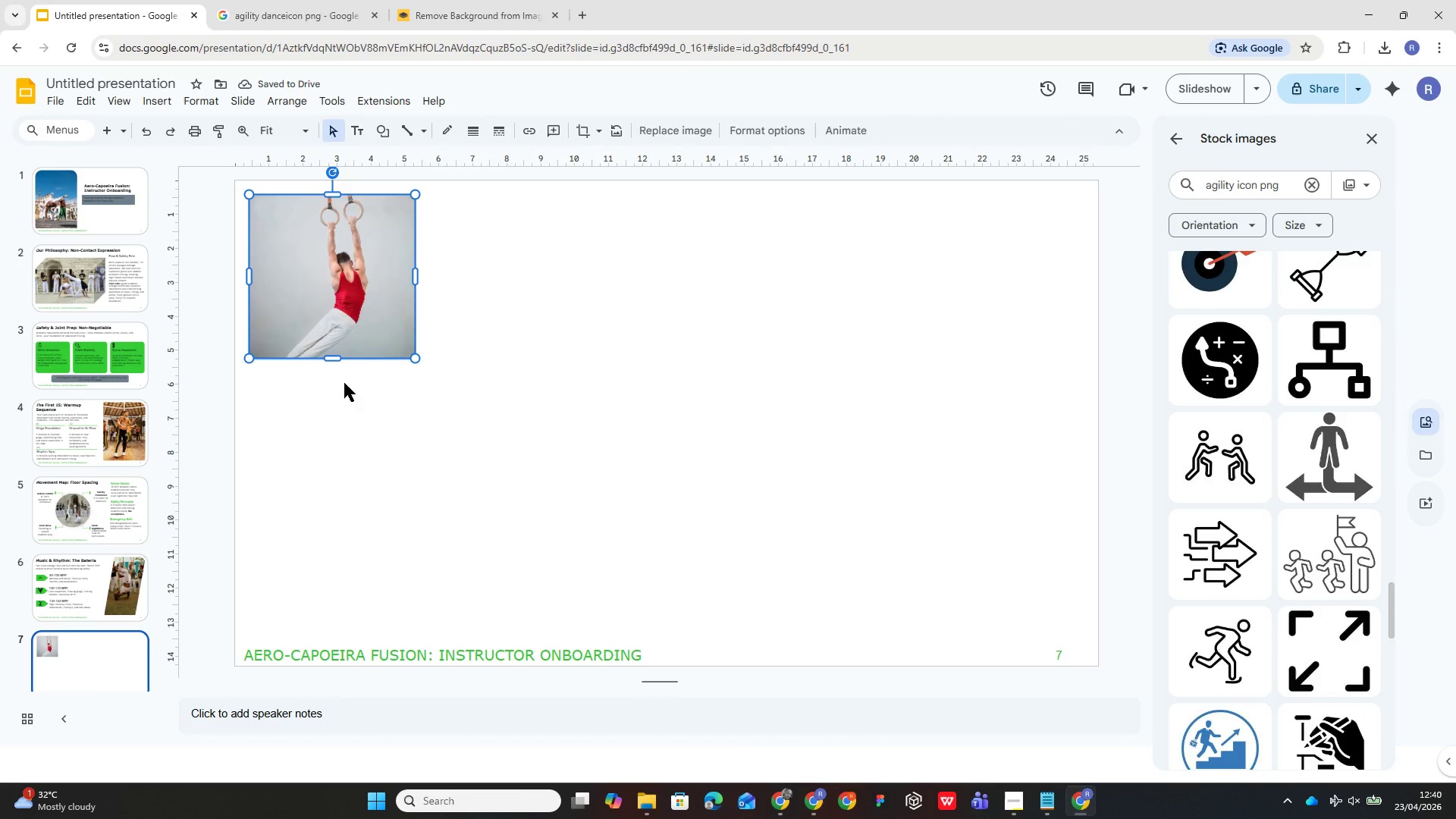 
wait(5.95)
 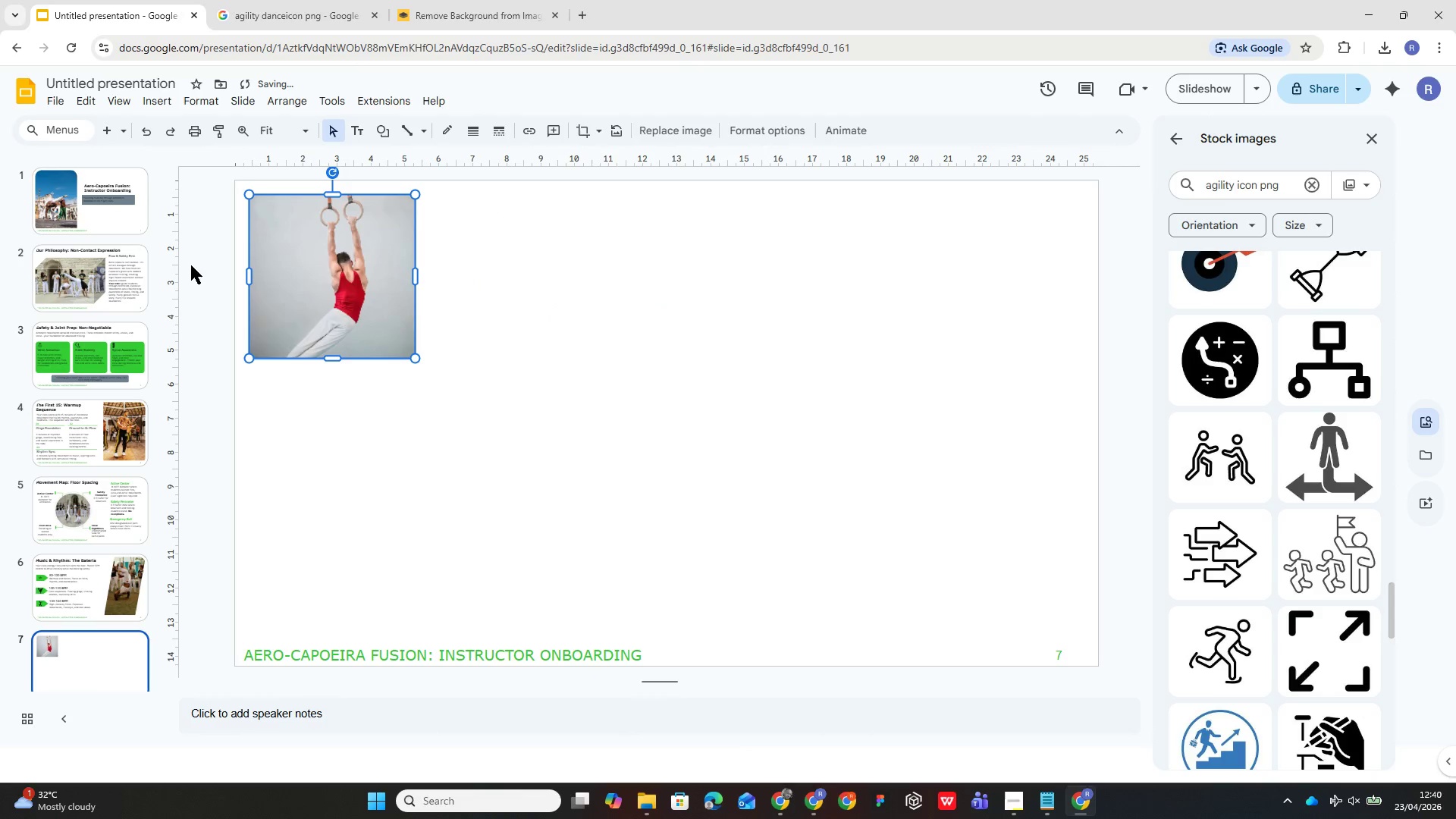 
key(Control+Z)
 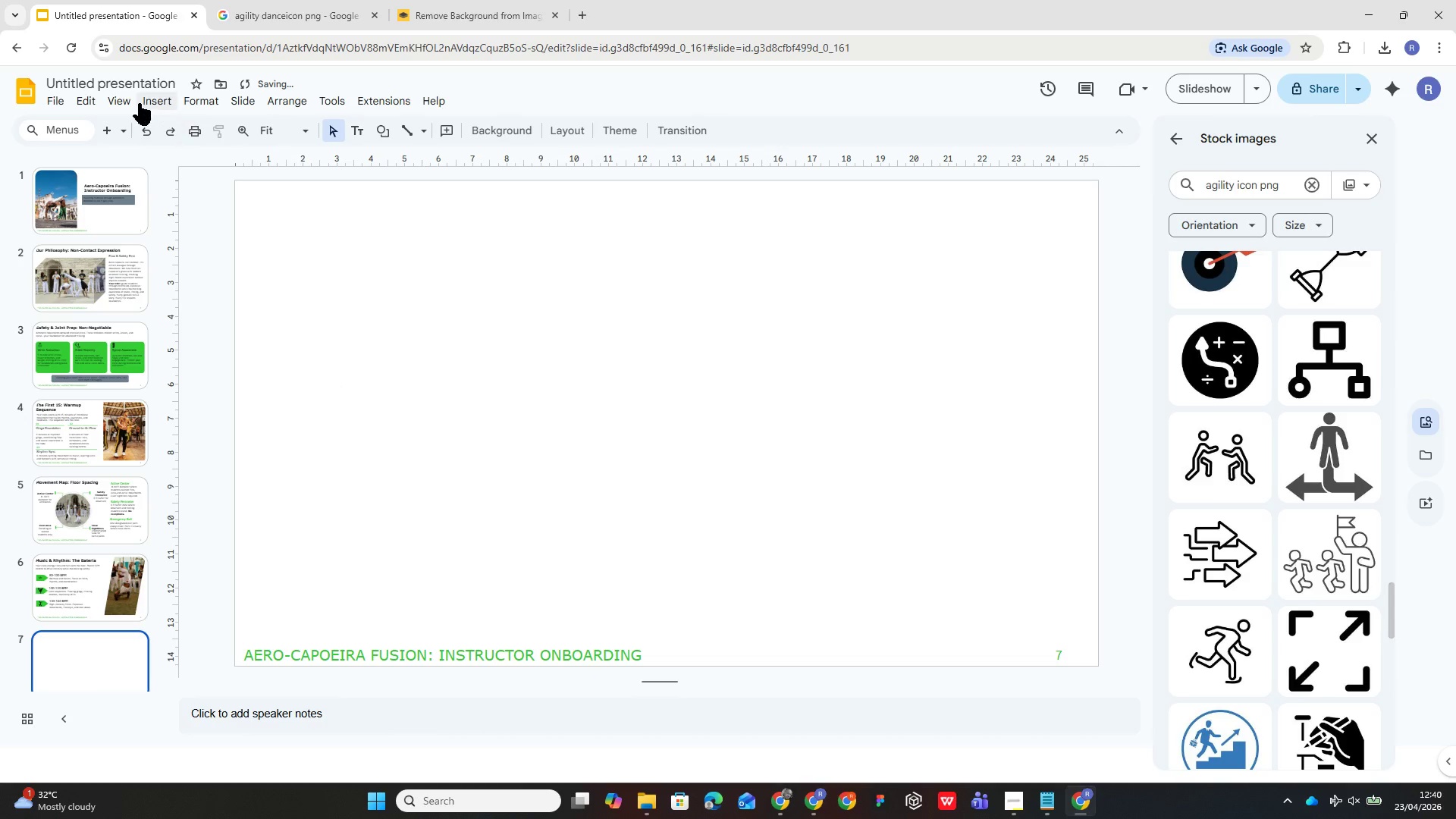 
left_click([140, 100])
 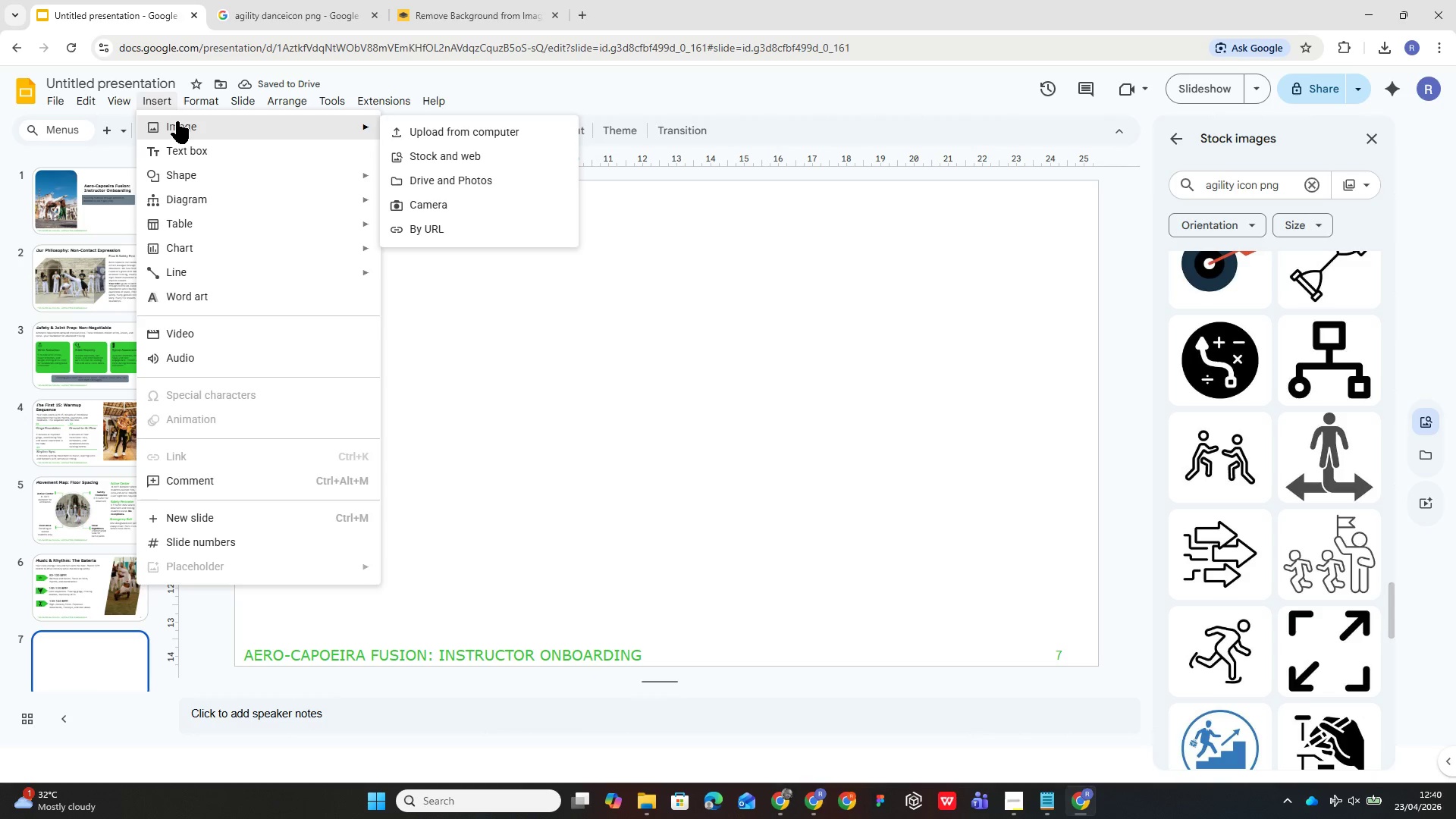 
left_click([177, 121])
 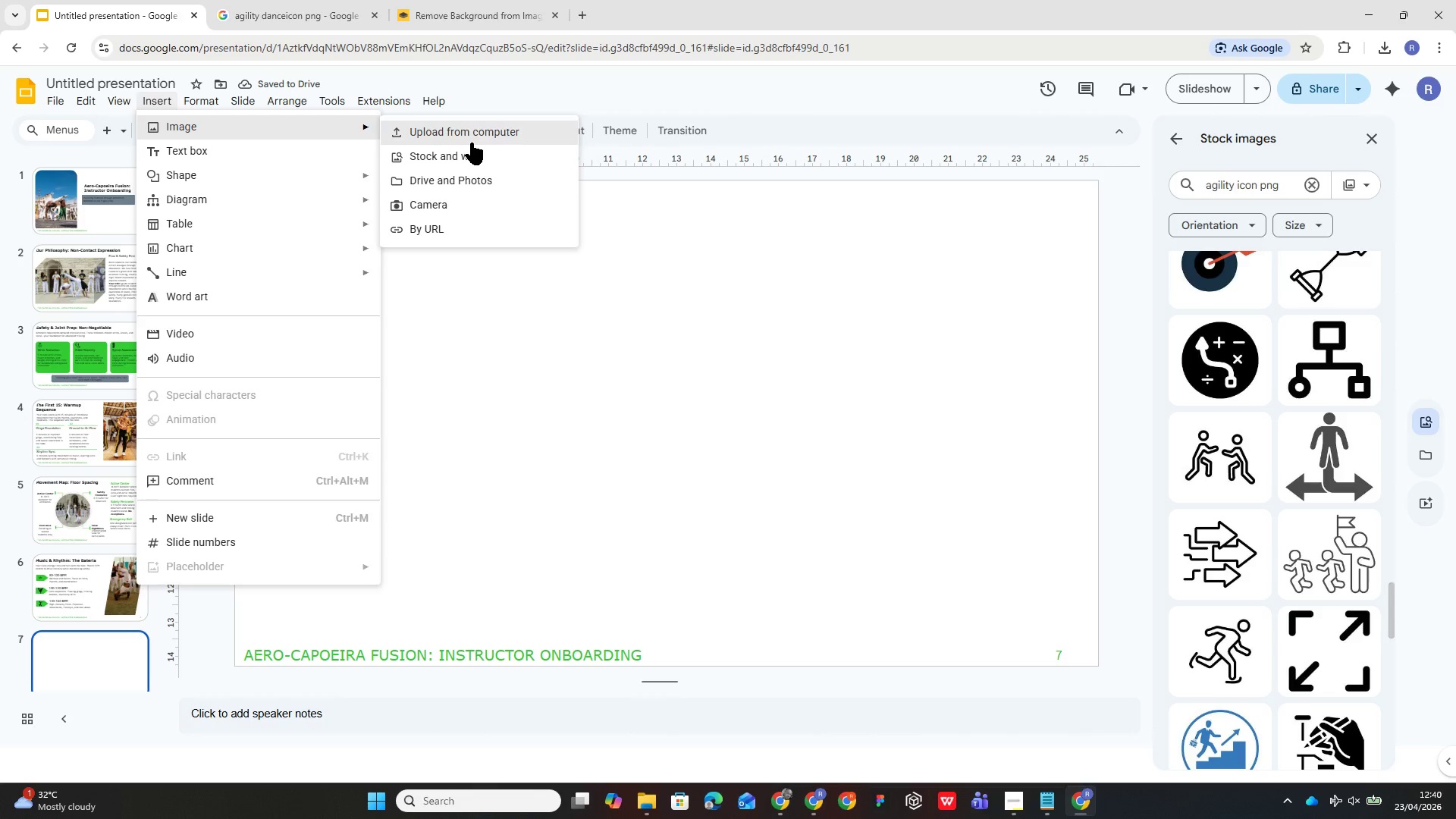 
left_click([471, 143])
 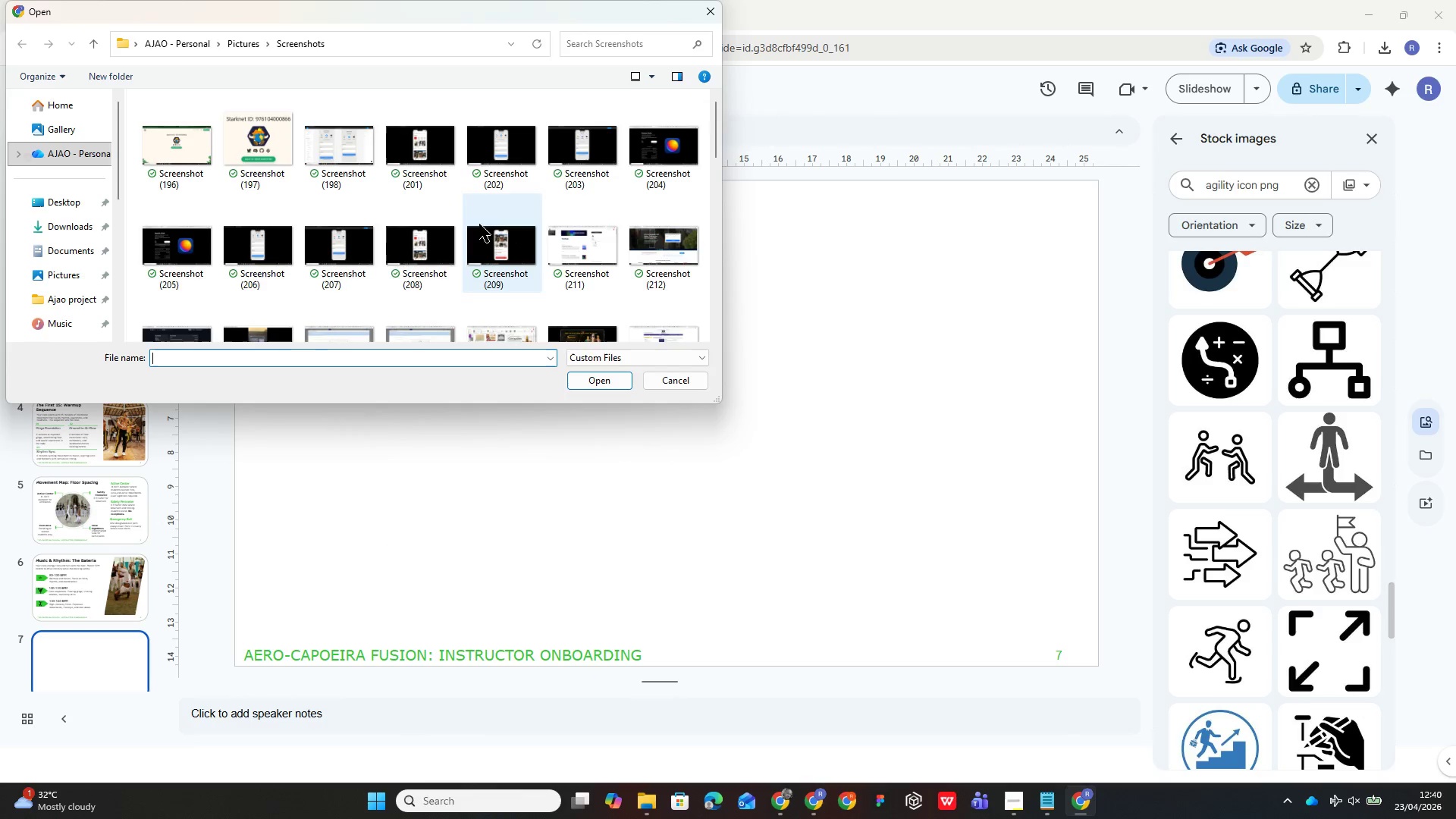 
scroll: coordinate [428, 235], scroll_direction: down, amount: 45.0
 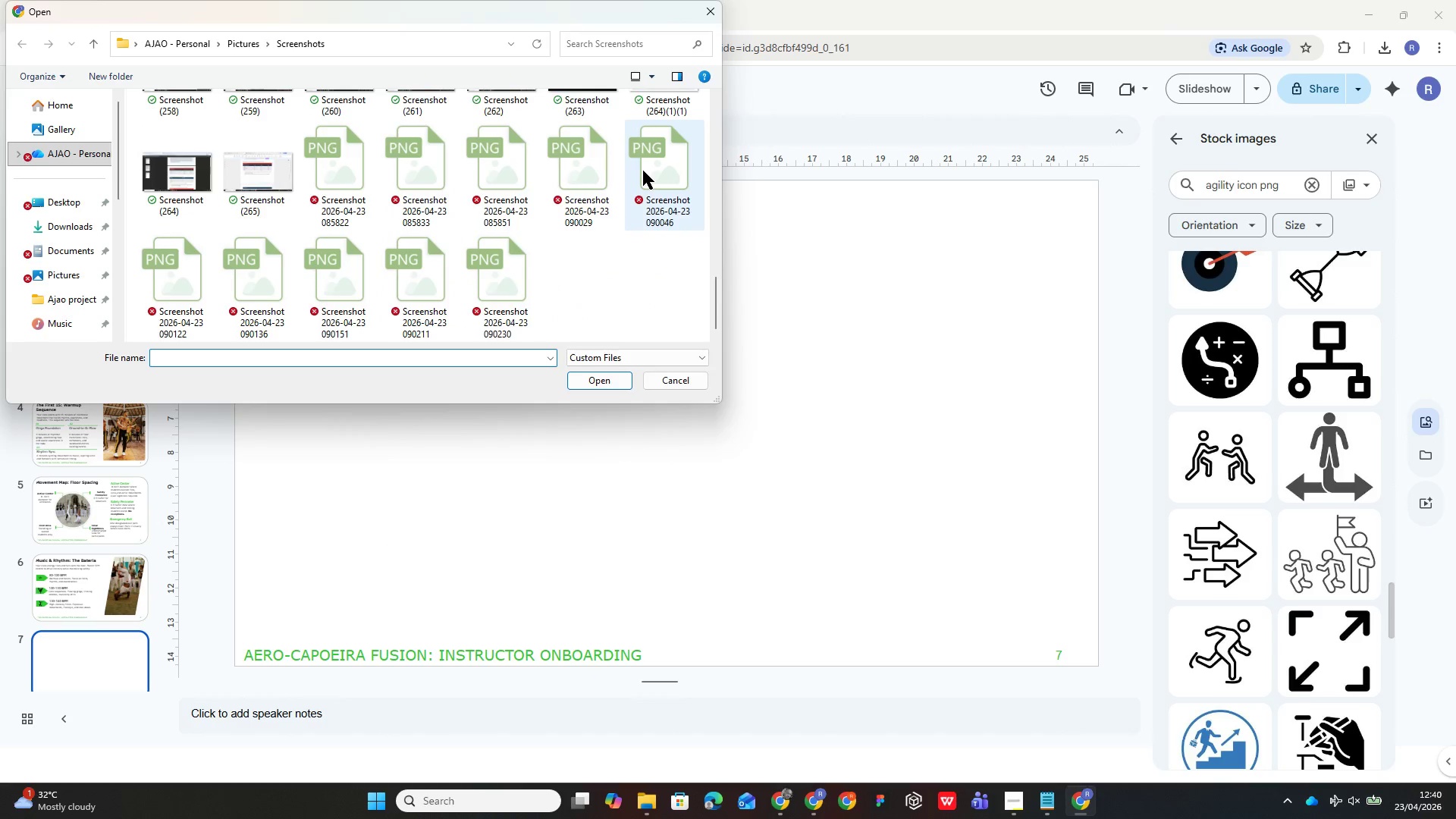 
double_click([644, 171])
 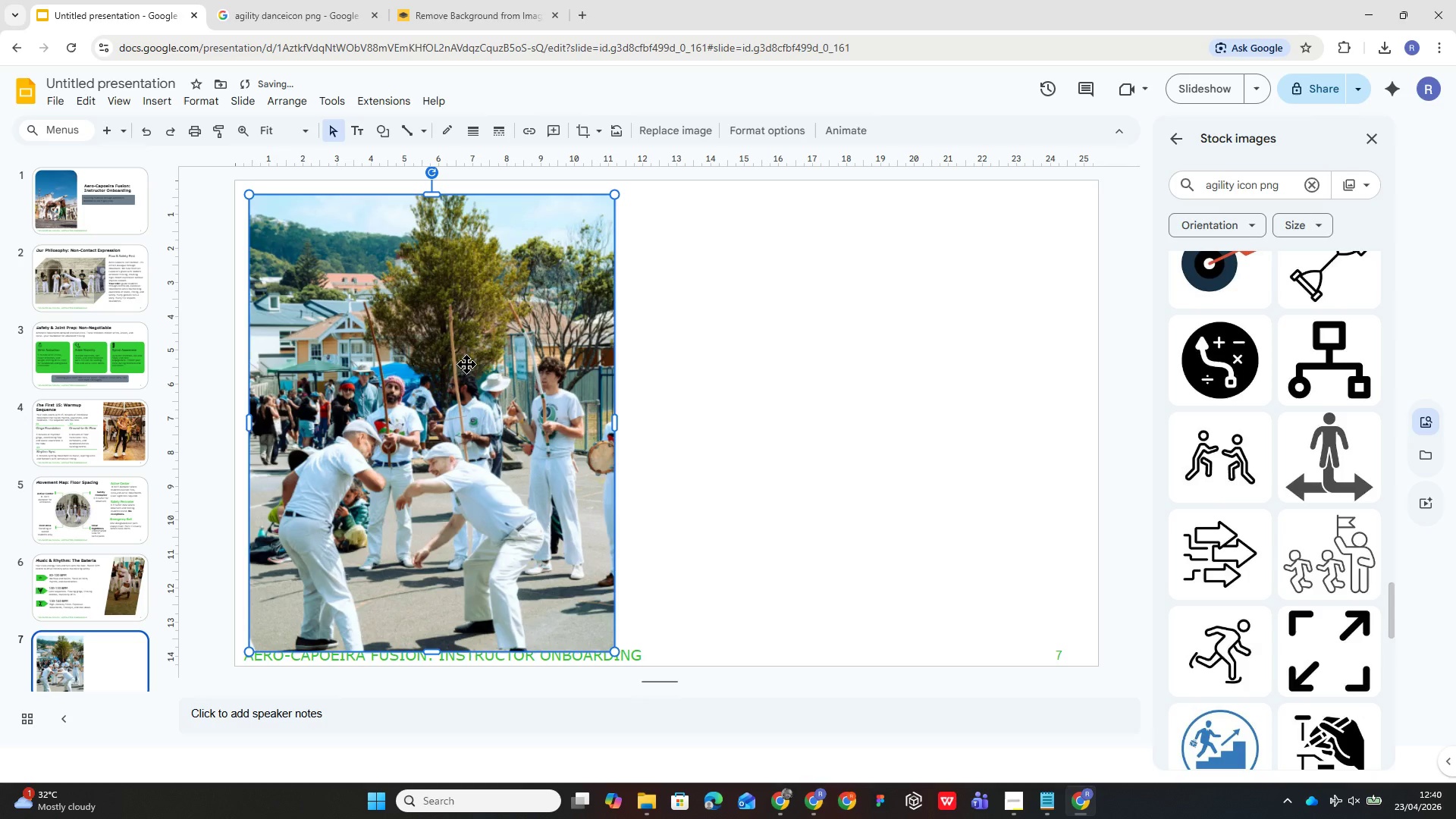 
left_click_drag(start_coordinate=[453, 374], to_coordinate=[439, 359])
 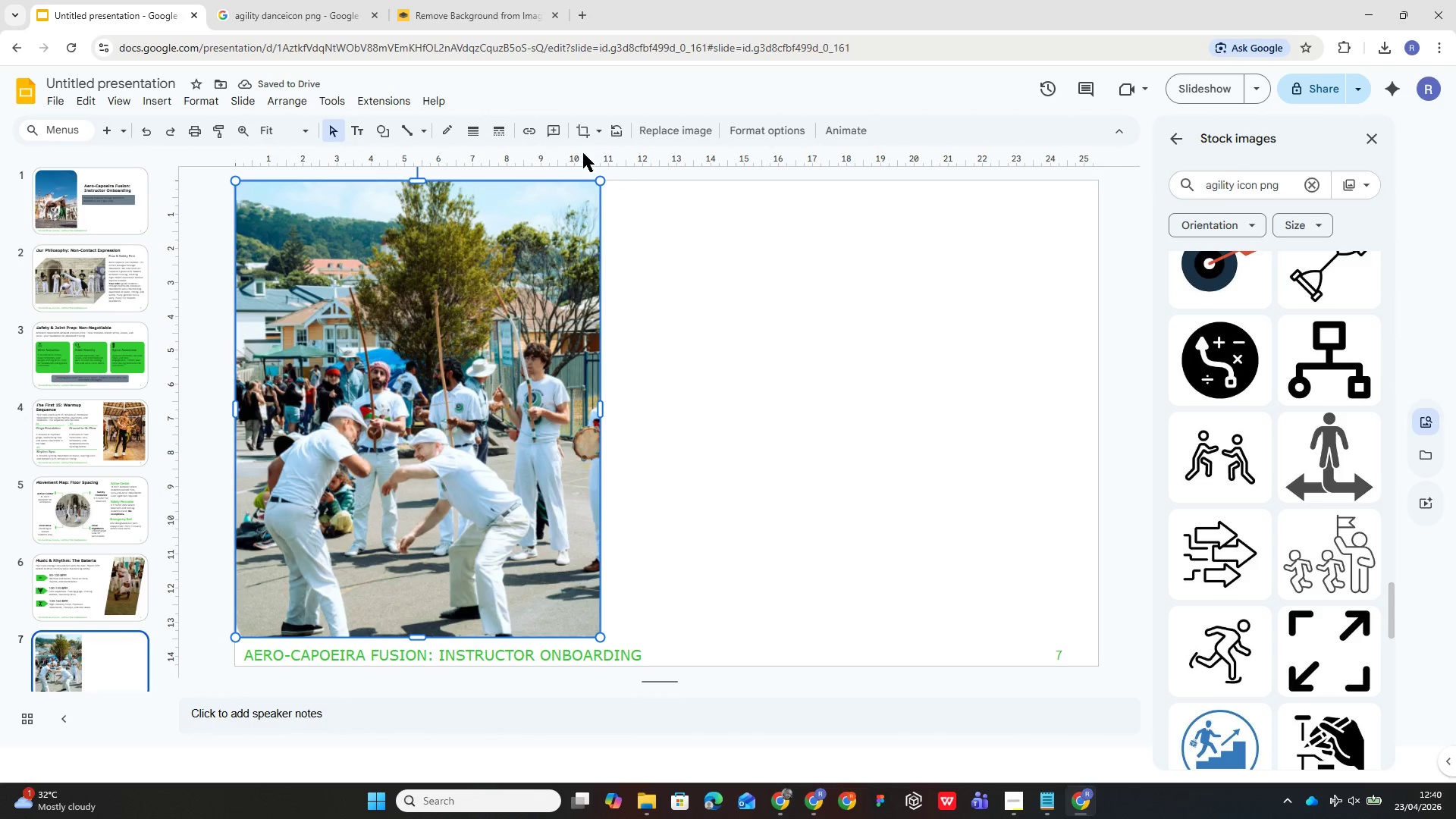 
mouse_move([615, 169])
 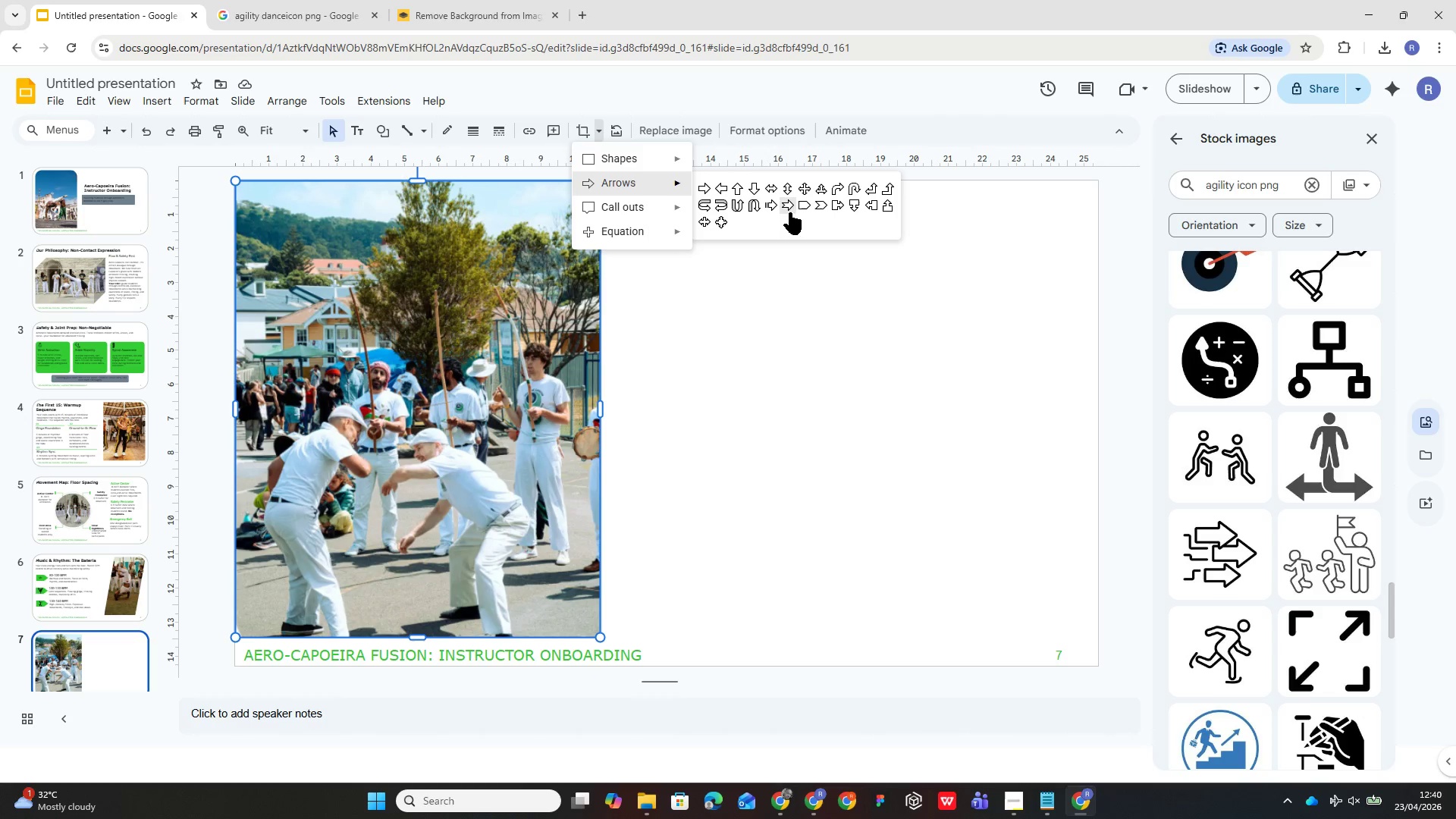 
left_click([801, 203])
 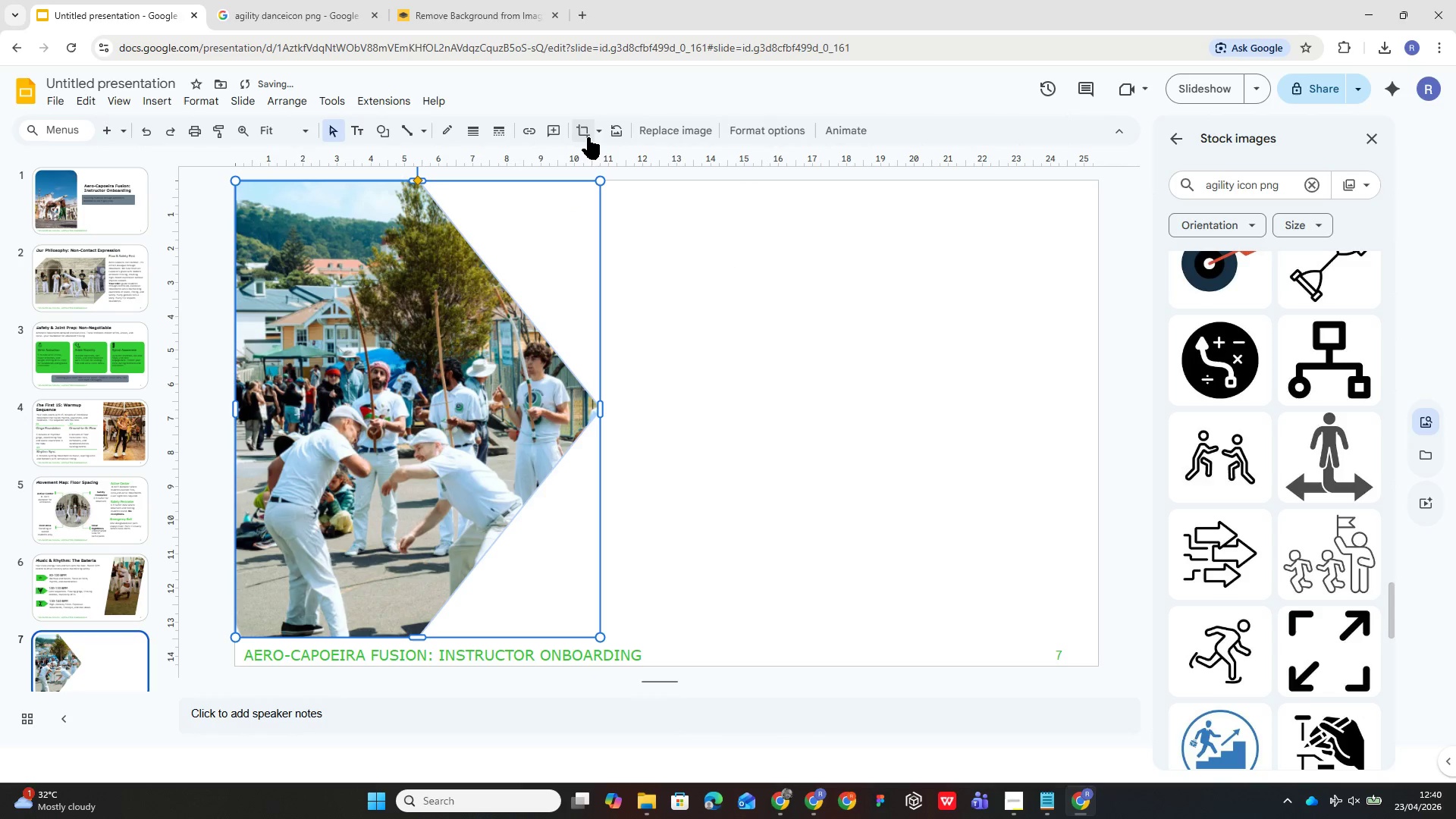 
left_click([595, 130])
 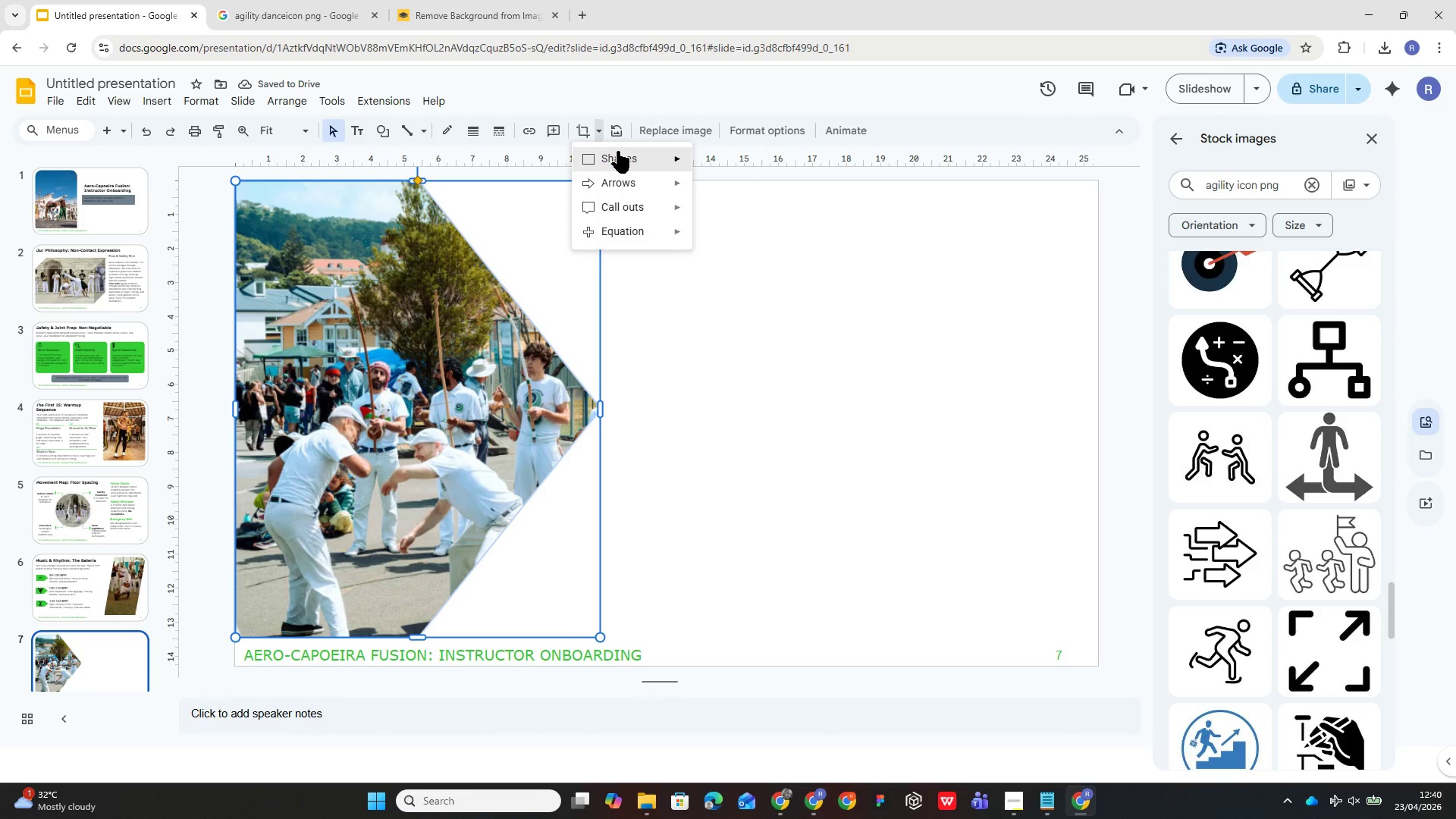 
mouse_move([645, 172])
 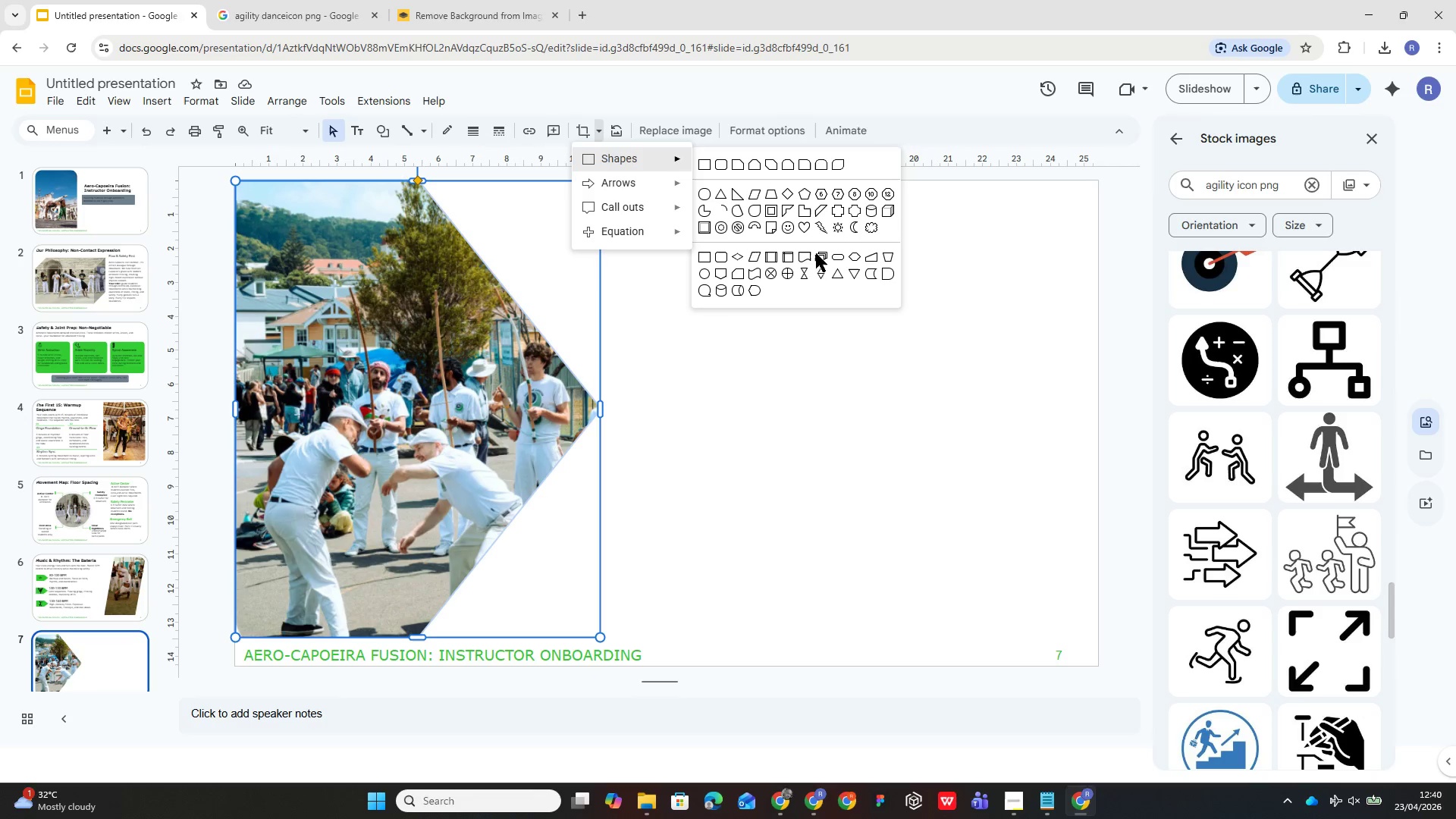 
wait(5.37)
 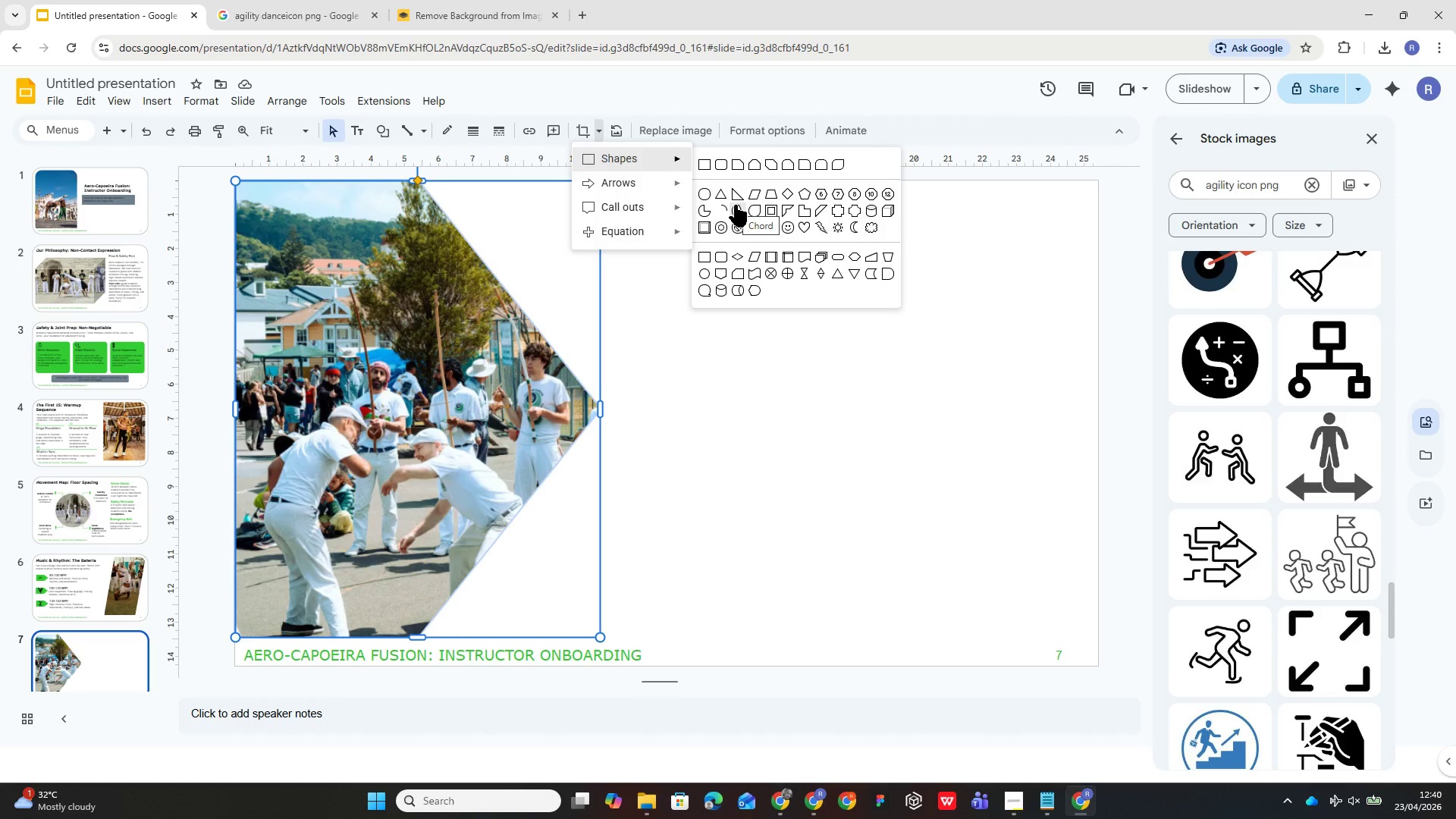 
left_click([796, 259])
 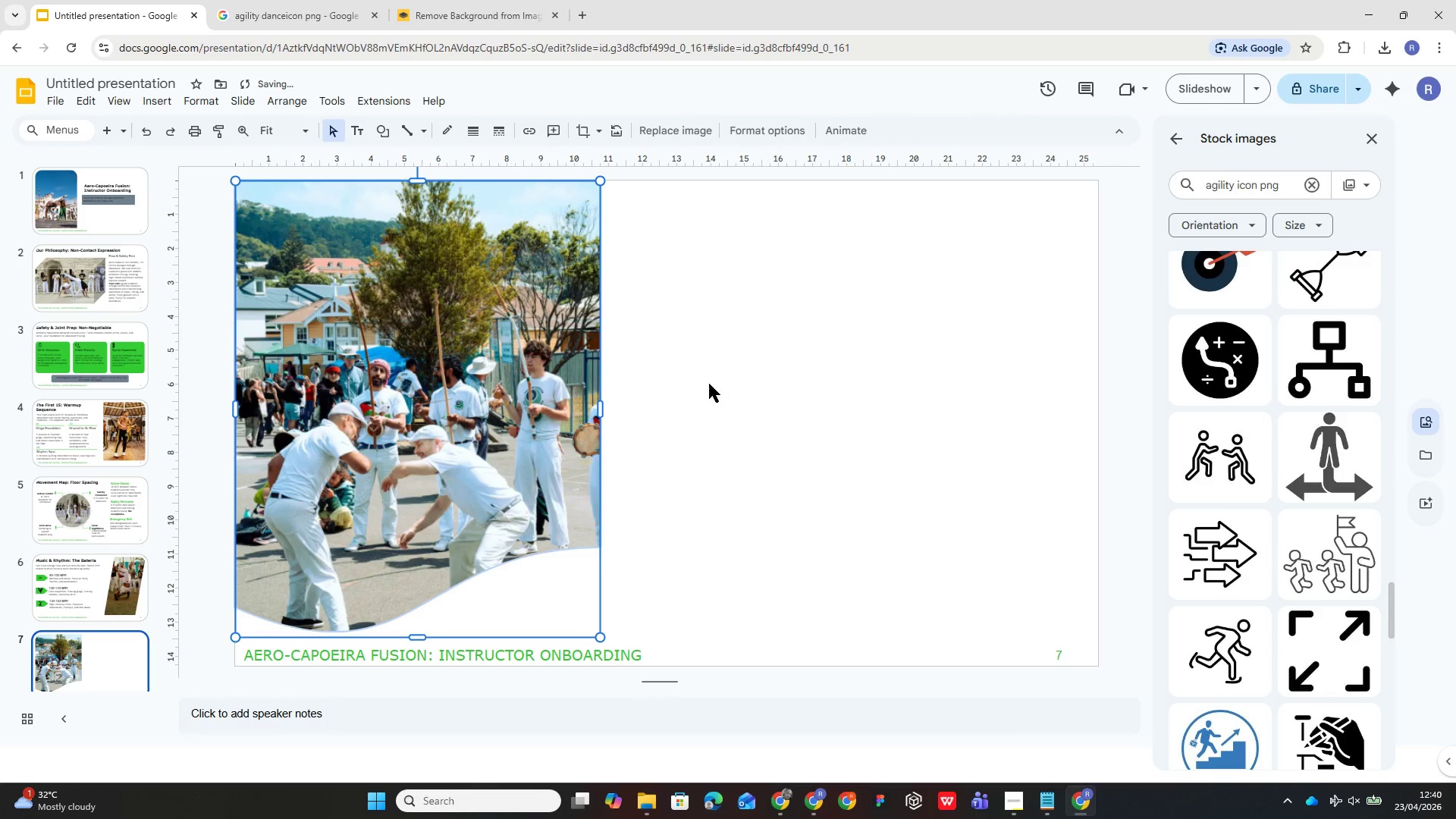 
left_click([699, 399])
 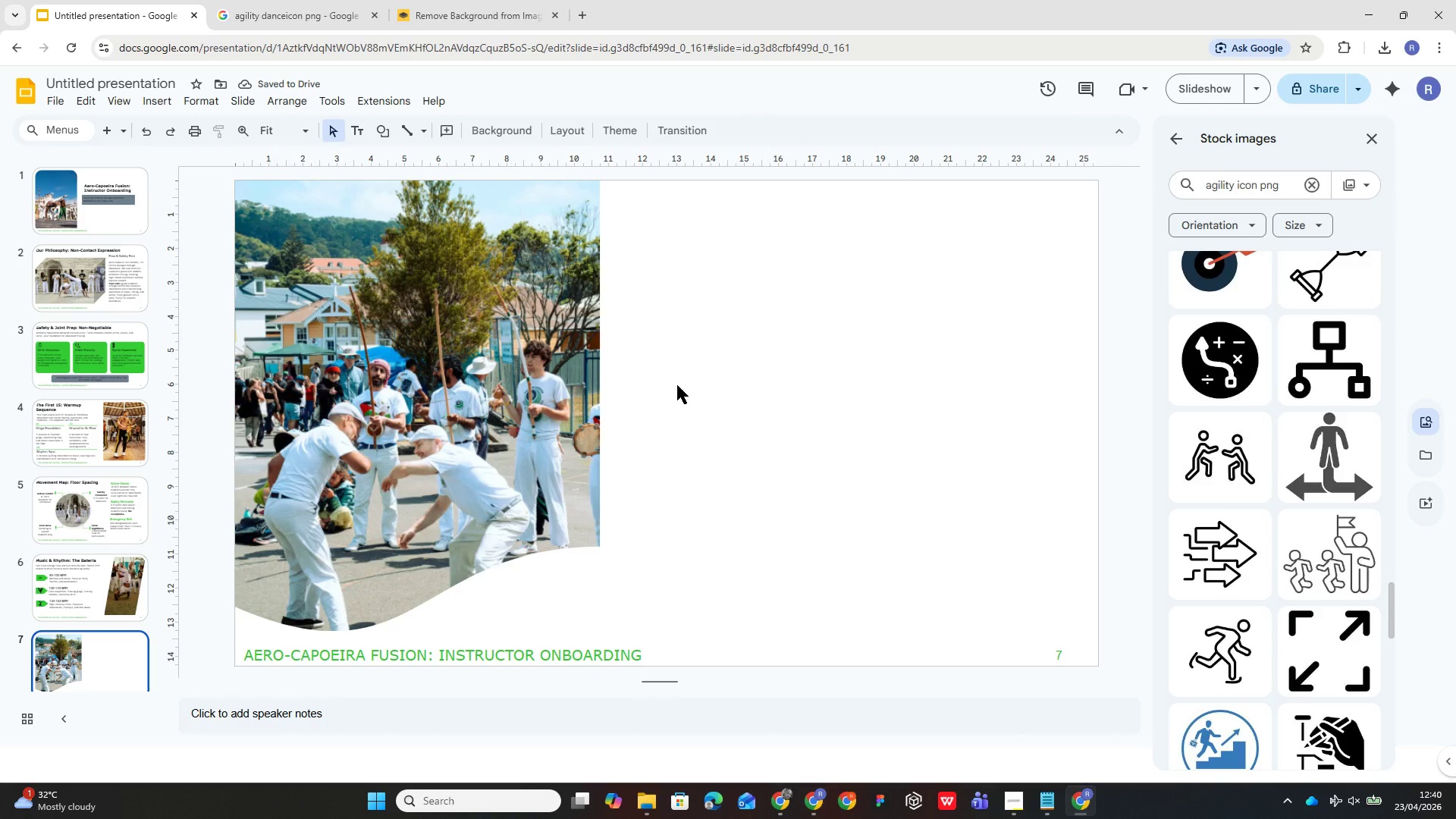 
wait(8.31)
 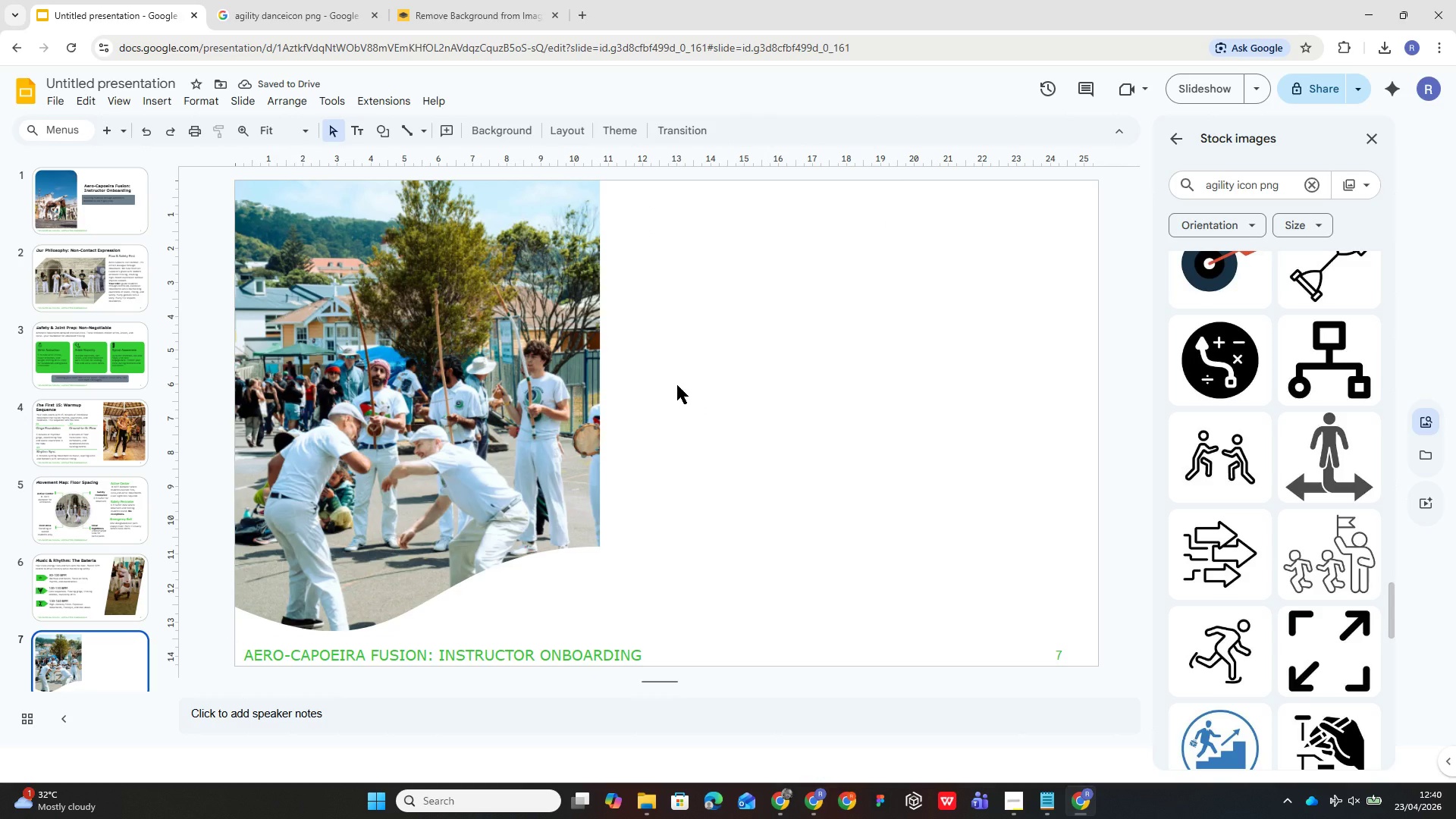 
double_click([541, 475])
 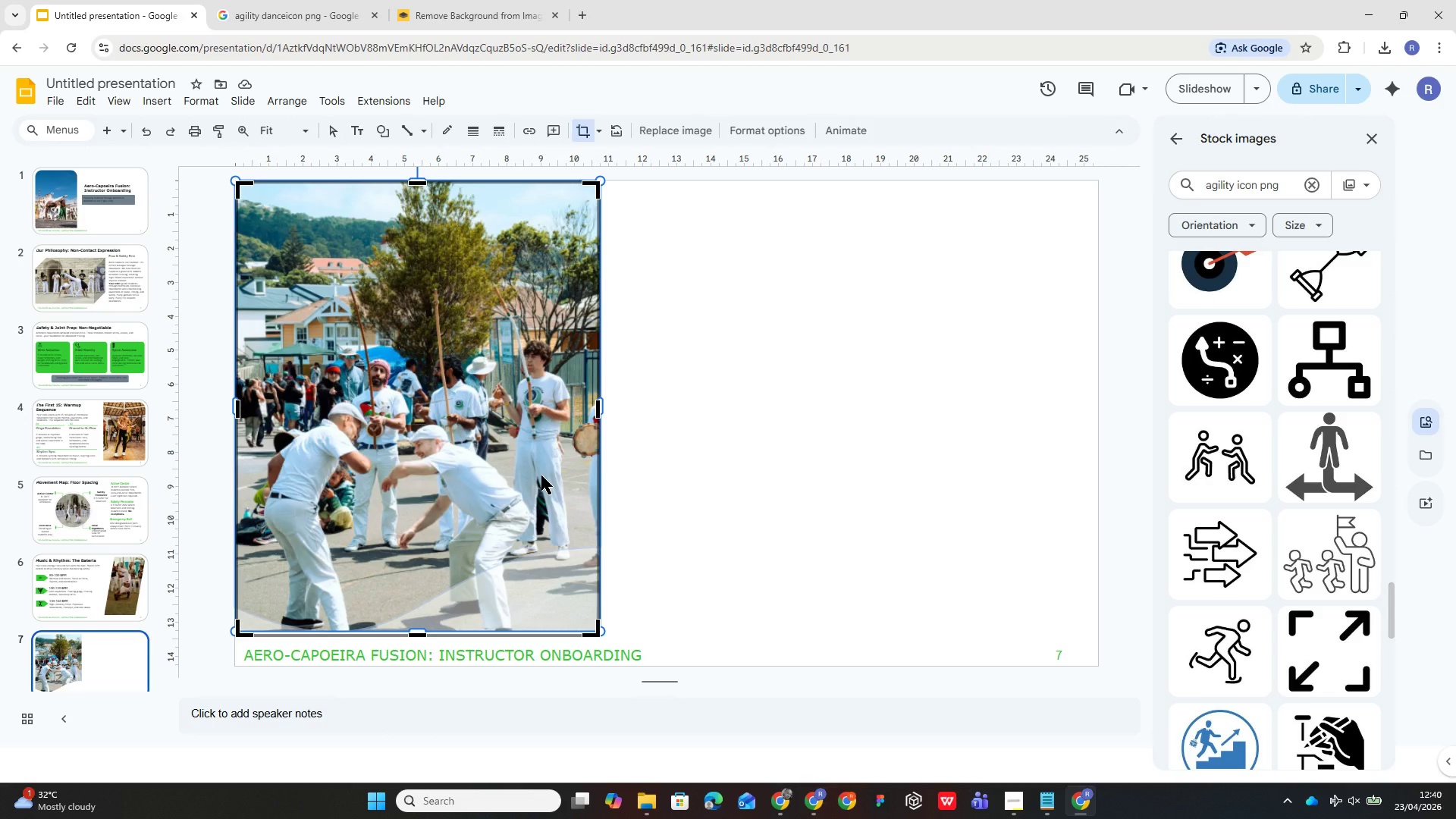 
double_click([541, 475])
 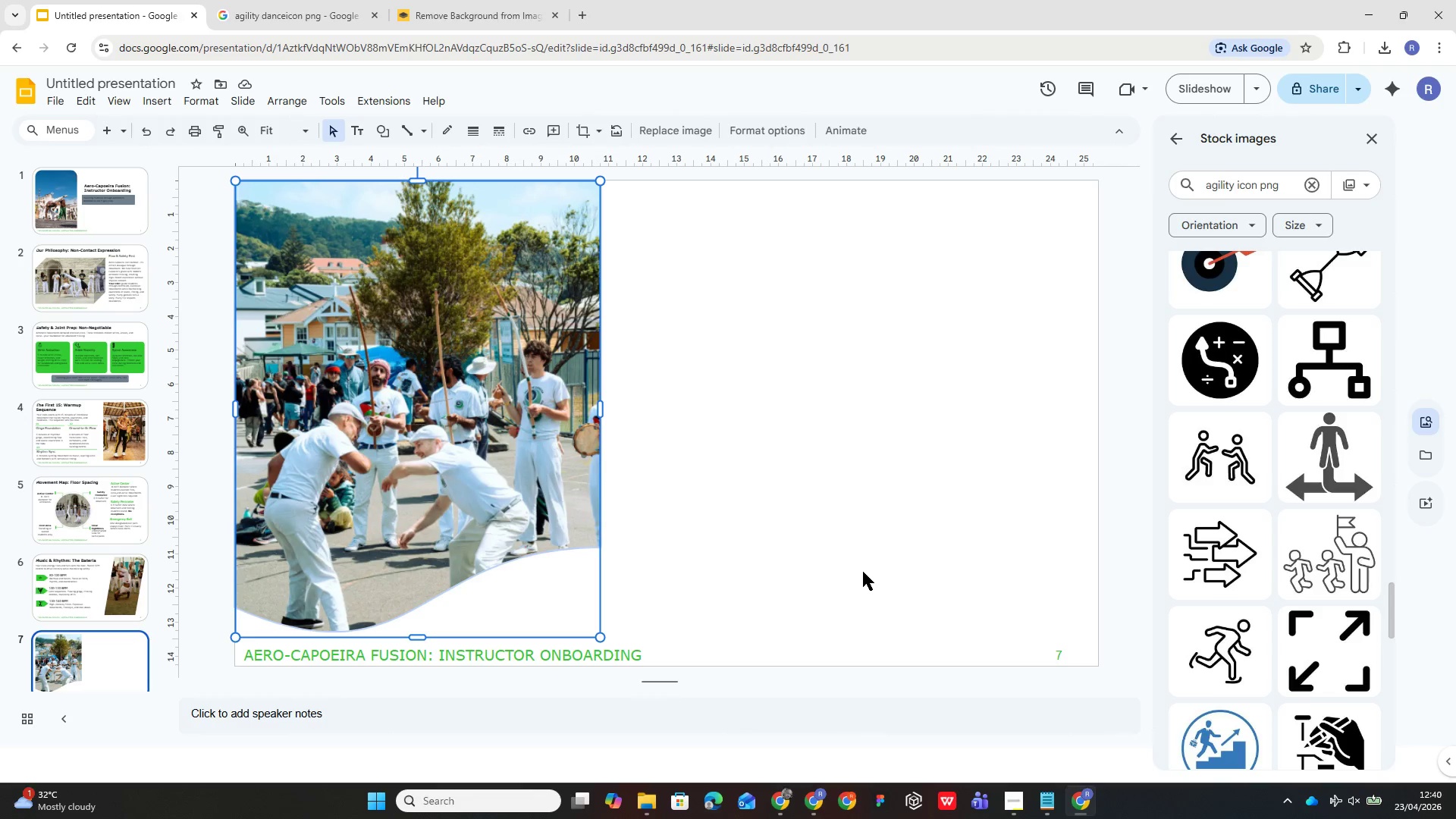 
left_click([853, 563])
 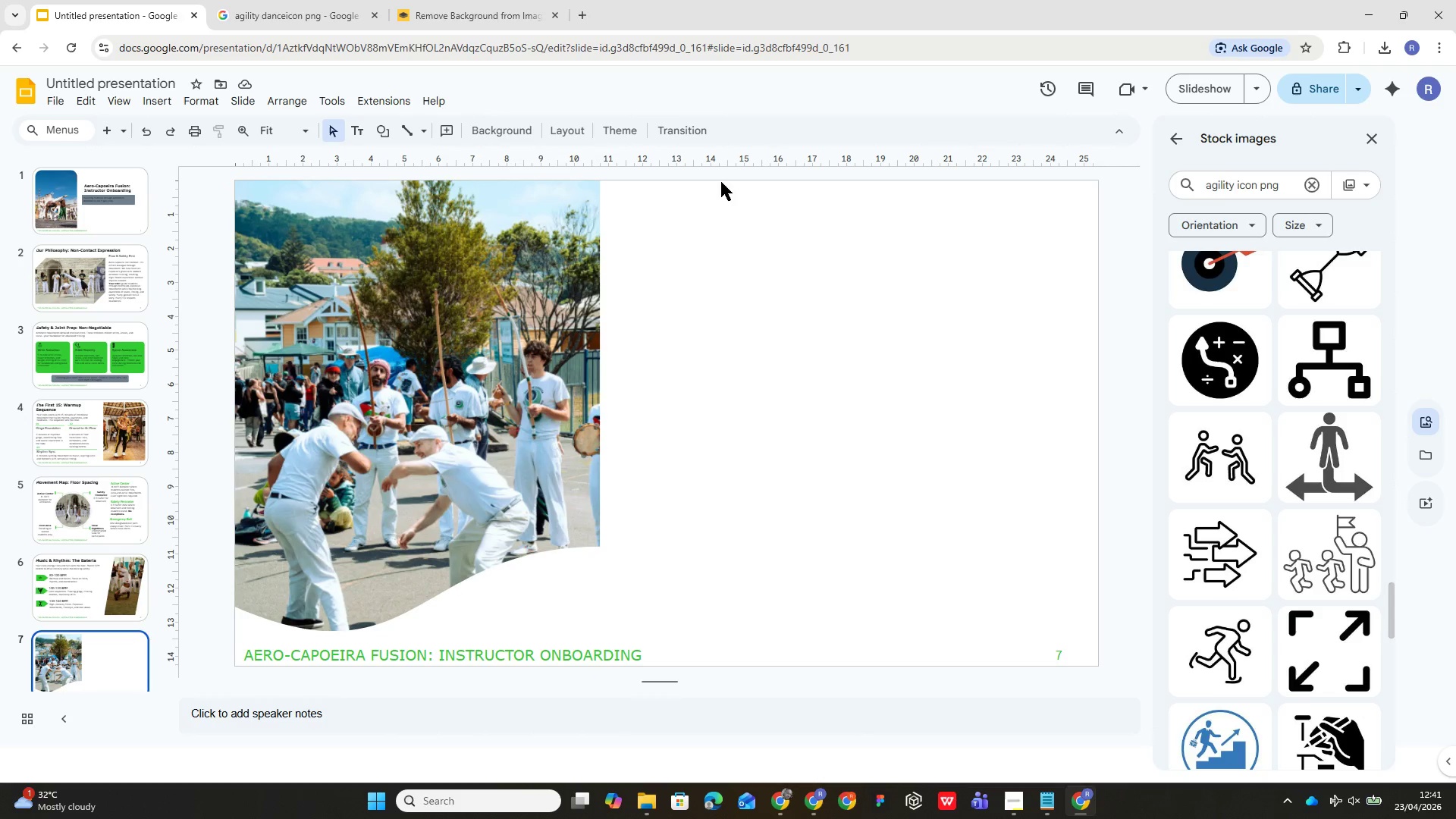 
left_click([99, 589])
 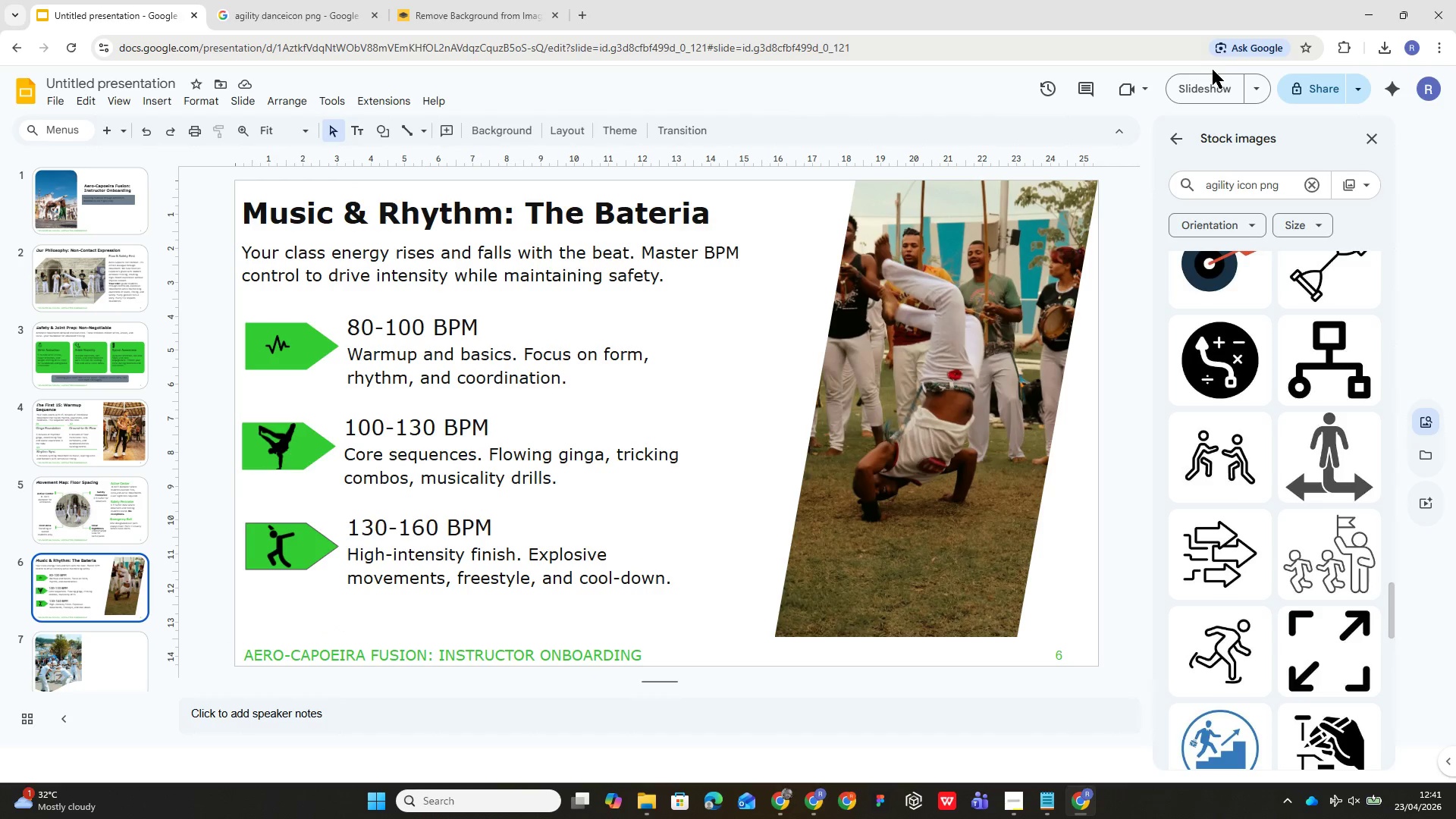 
left_click([1210, 87])
 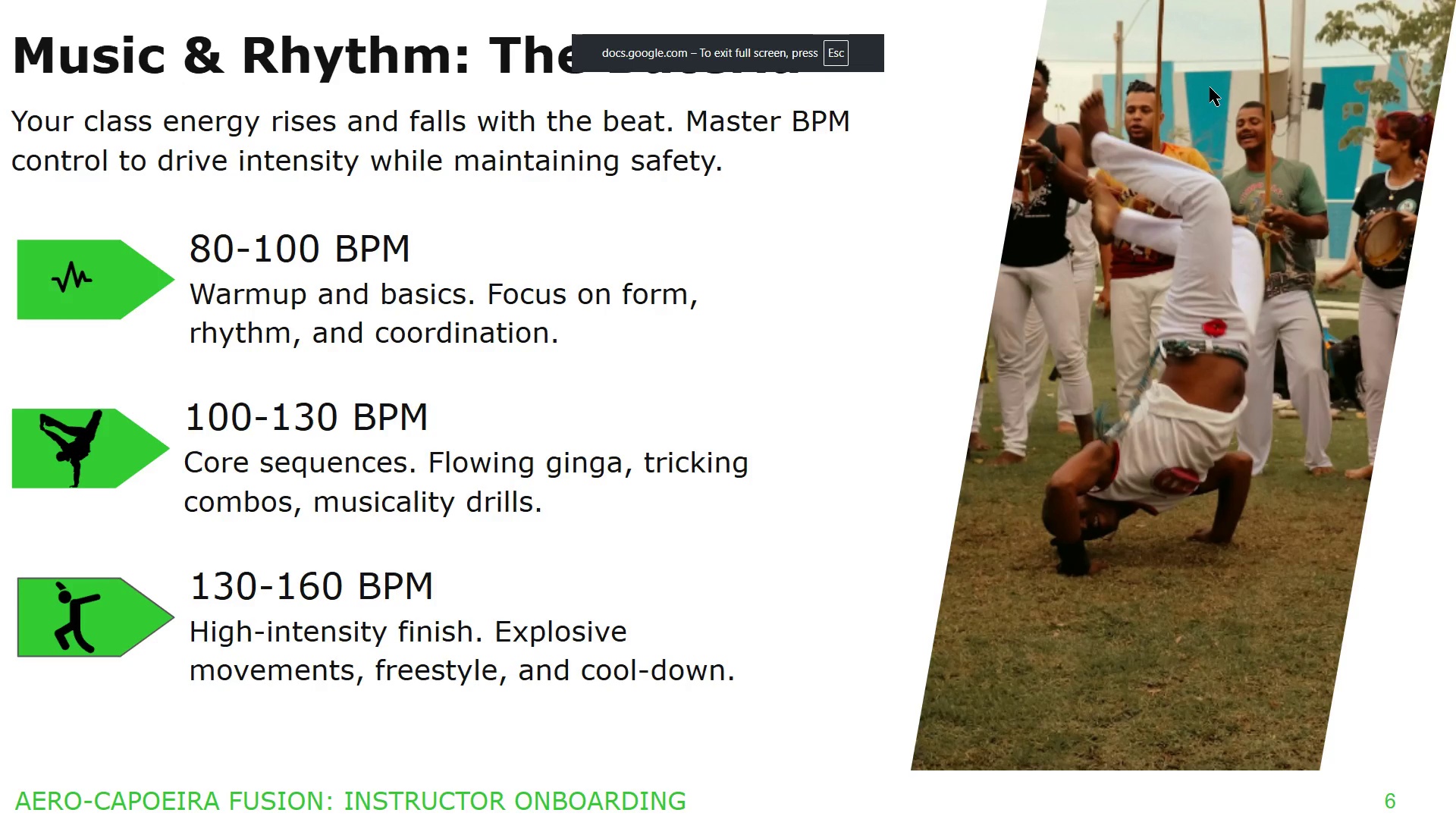 
key(ArrowRight)
 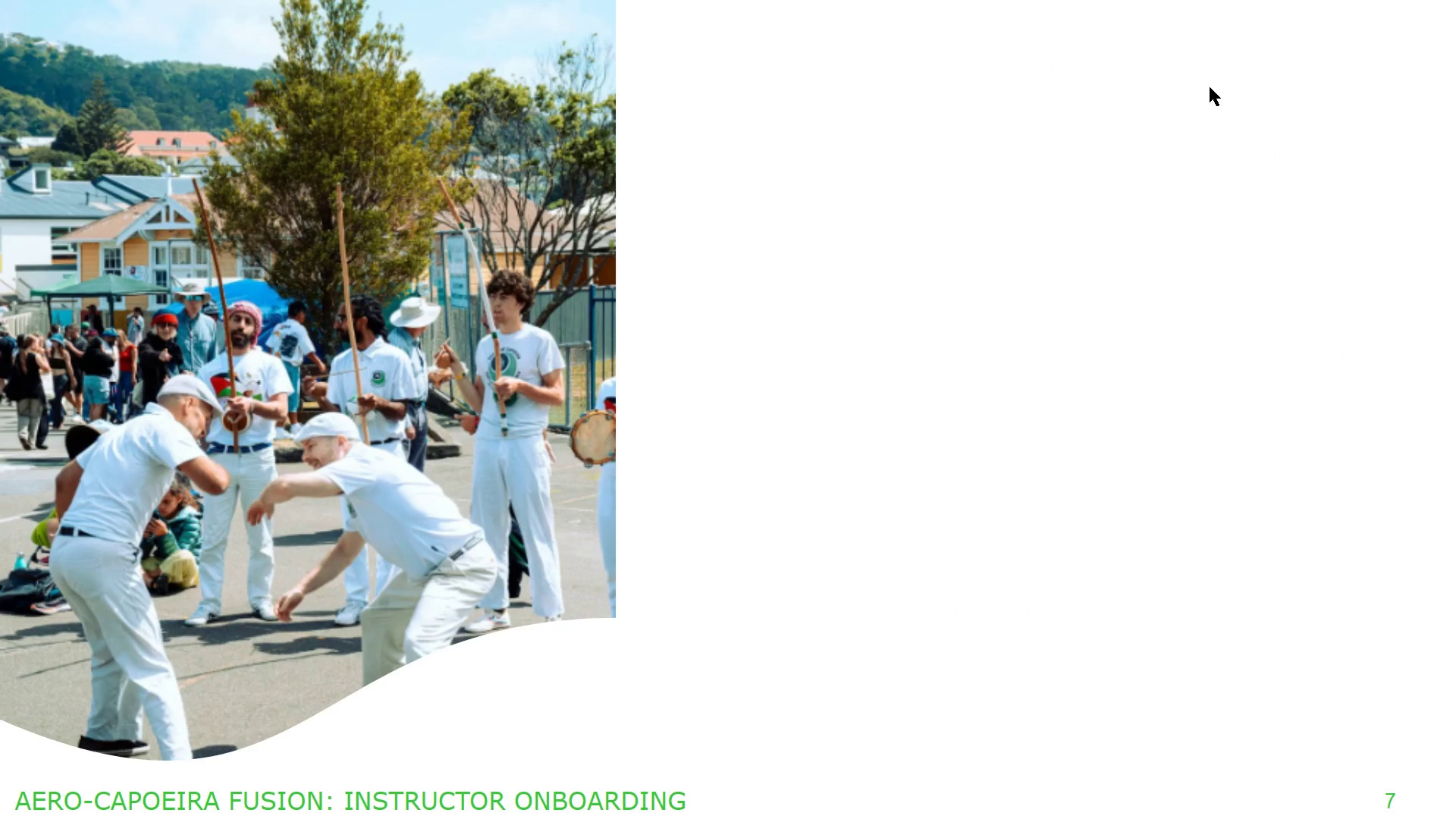 
key(ArrowLeft)
 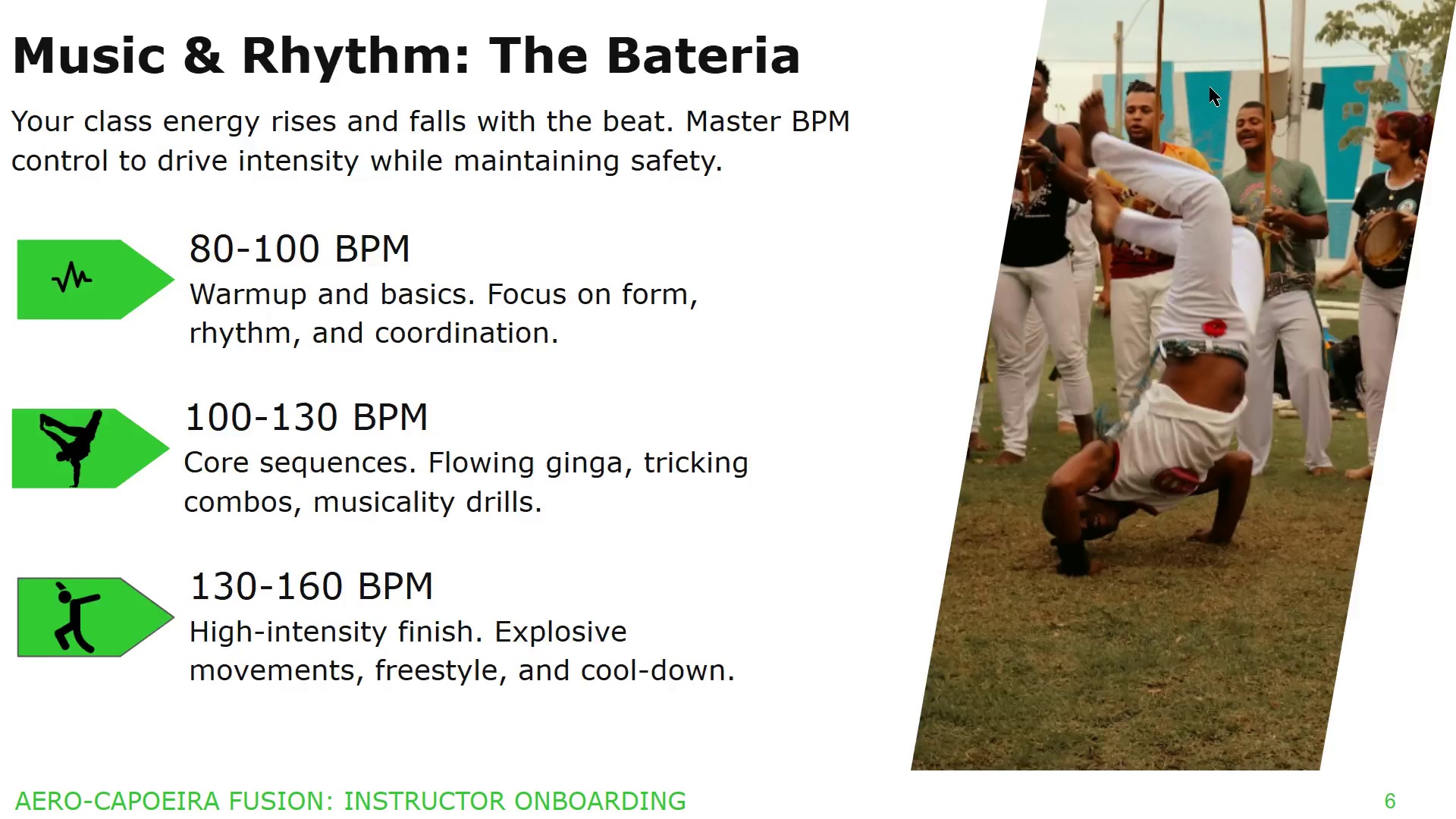 
key(ArrowLeft)
 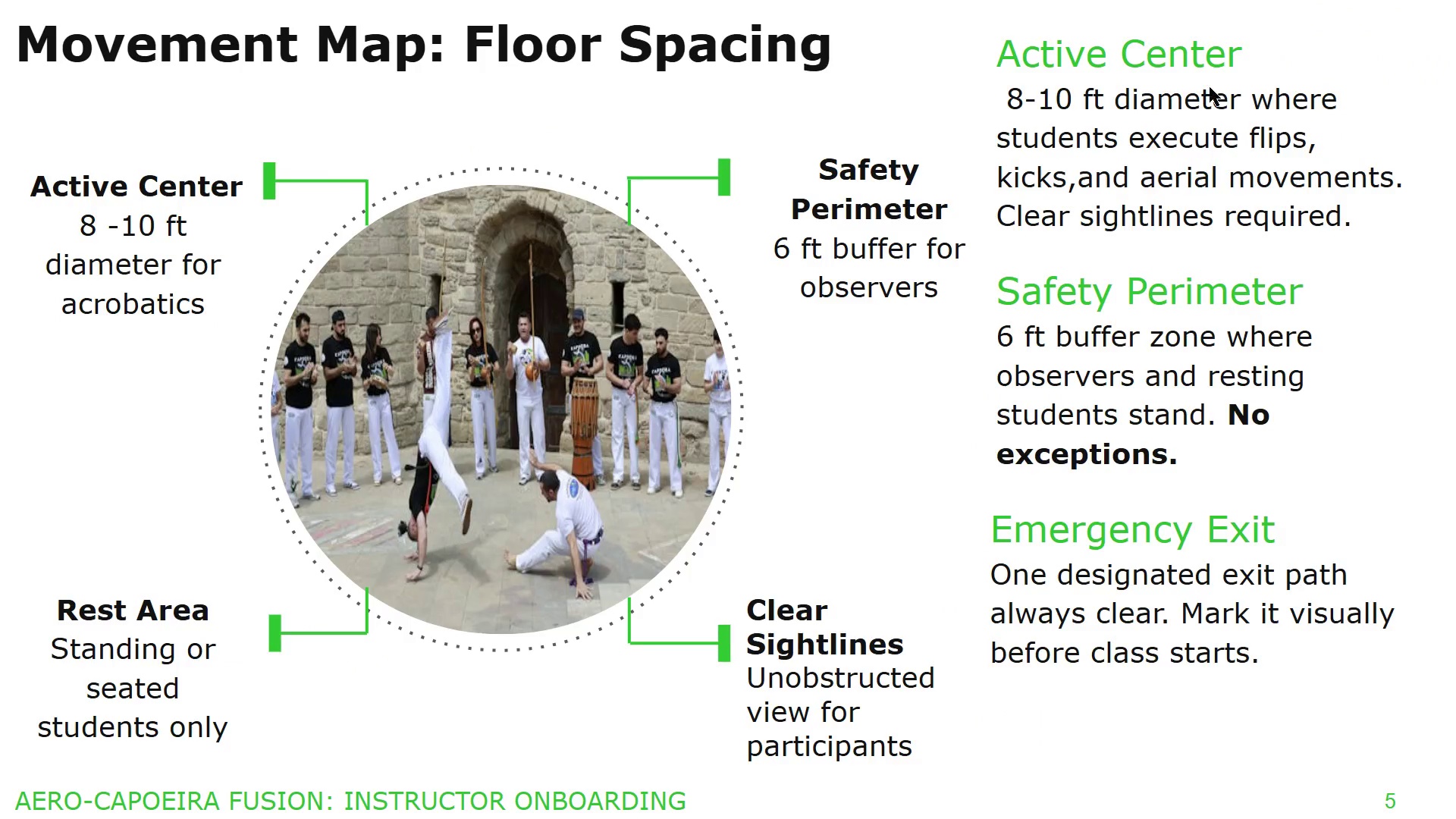 
key(ArrowLeft)
 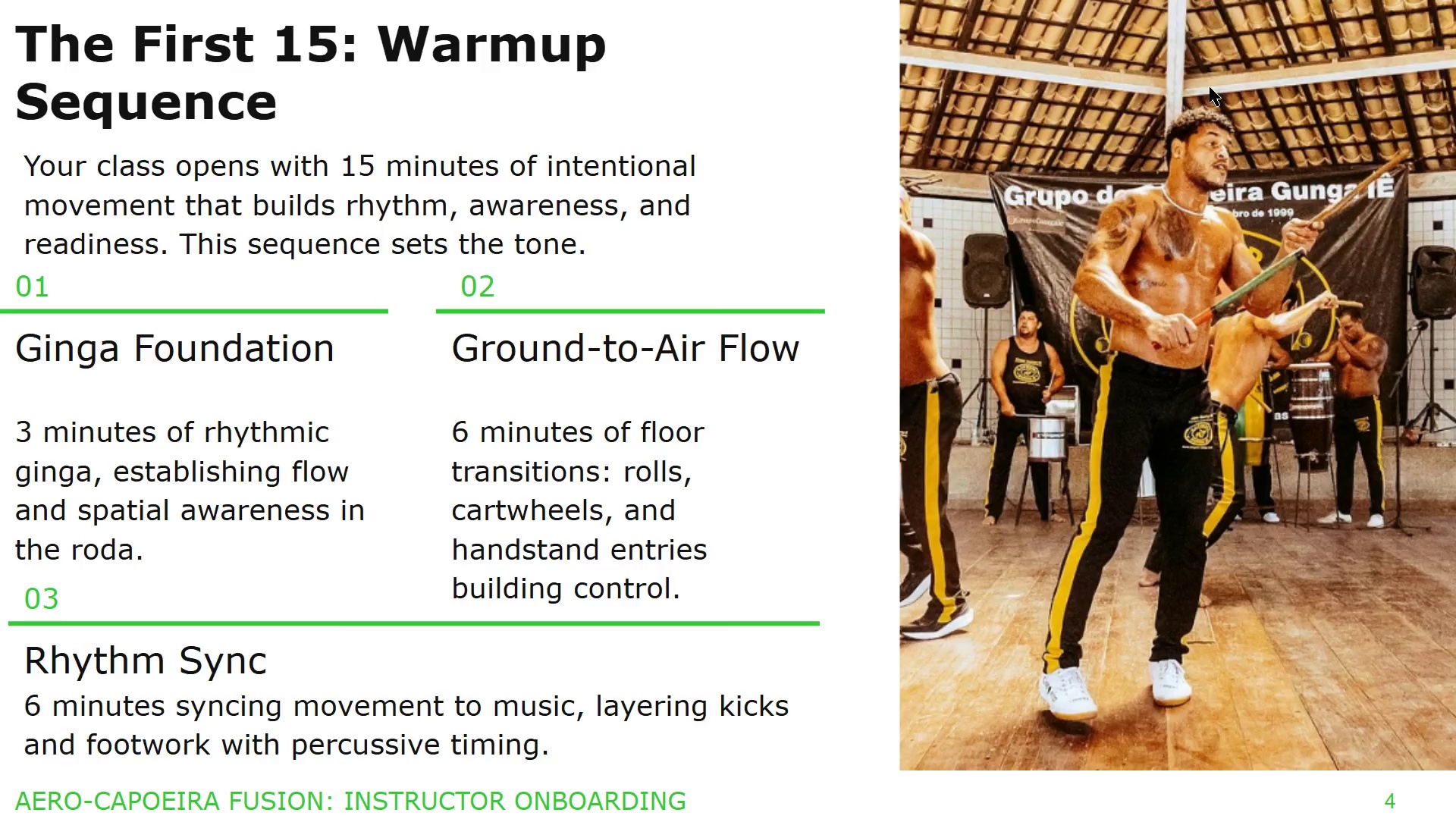 
key(ArrowLeft)
 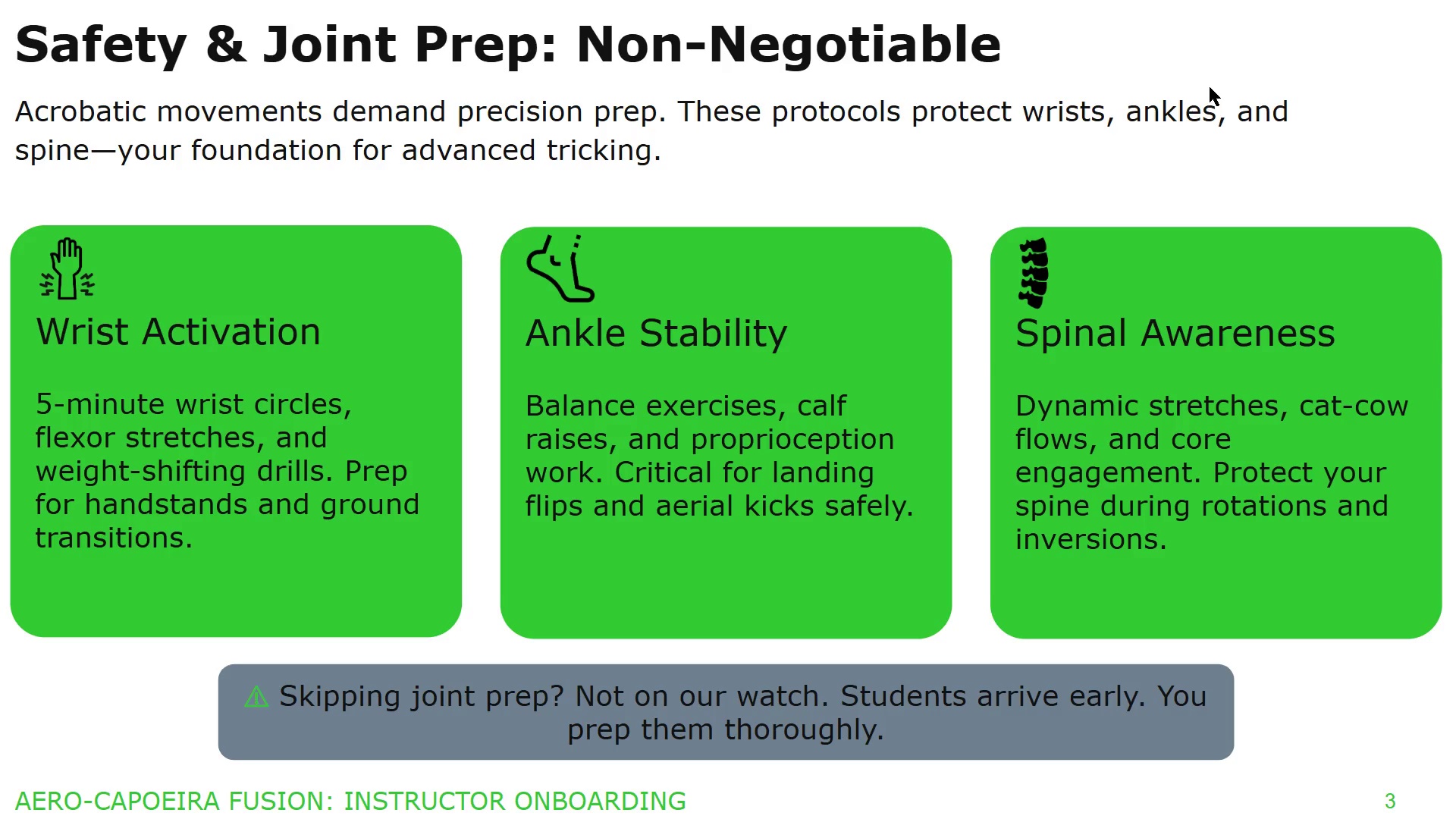 
key(ArrowLeft)
 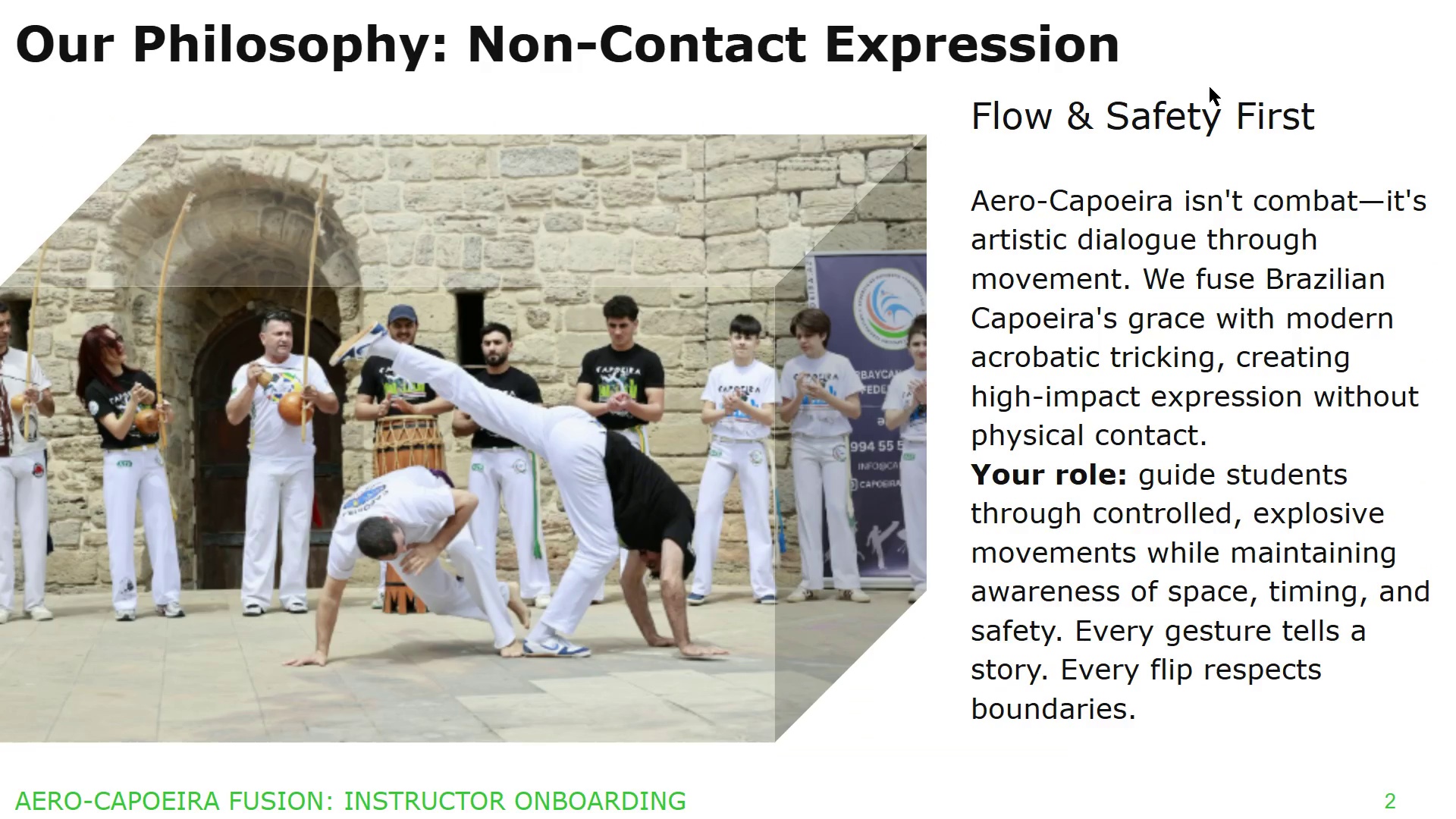 
key(ArrowLeft)
 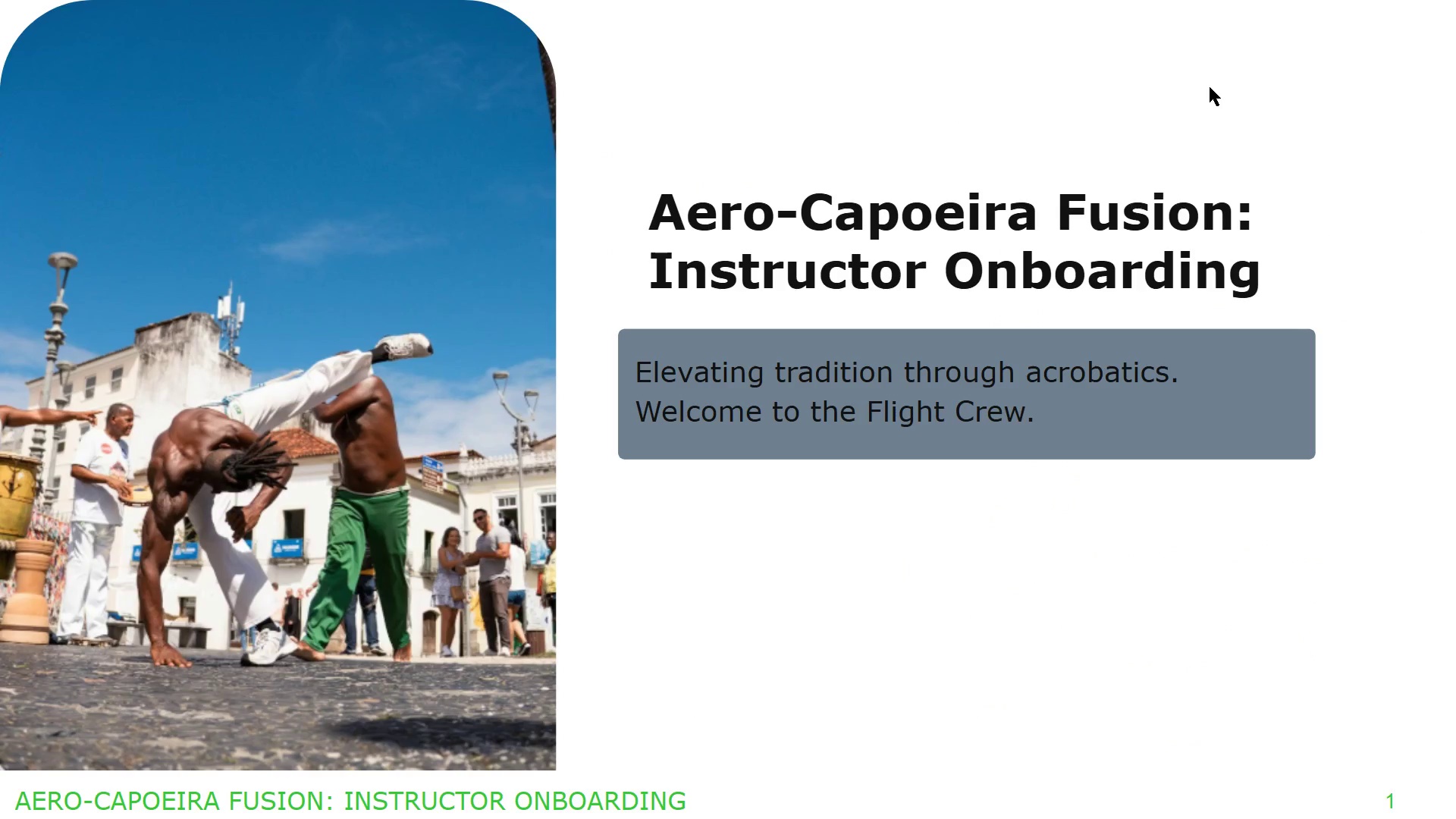 
key(ArrowLeft)
 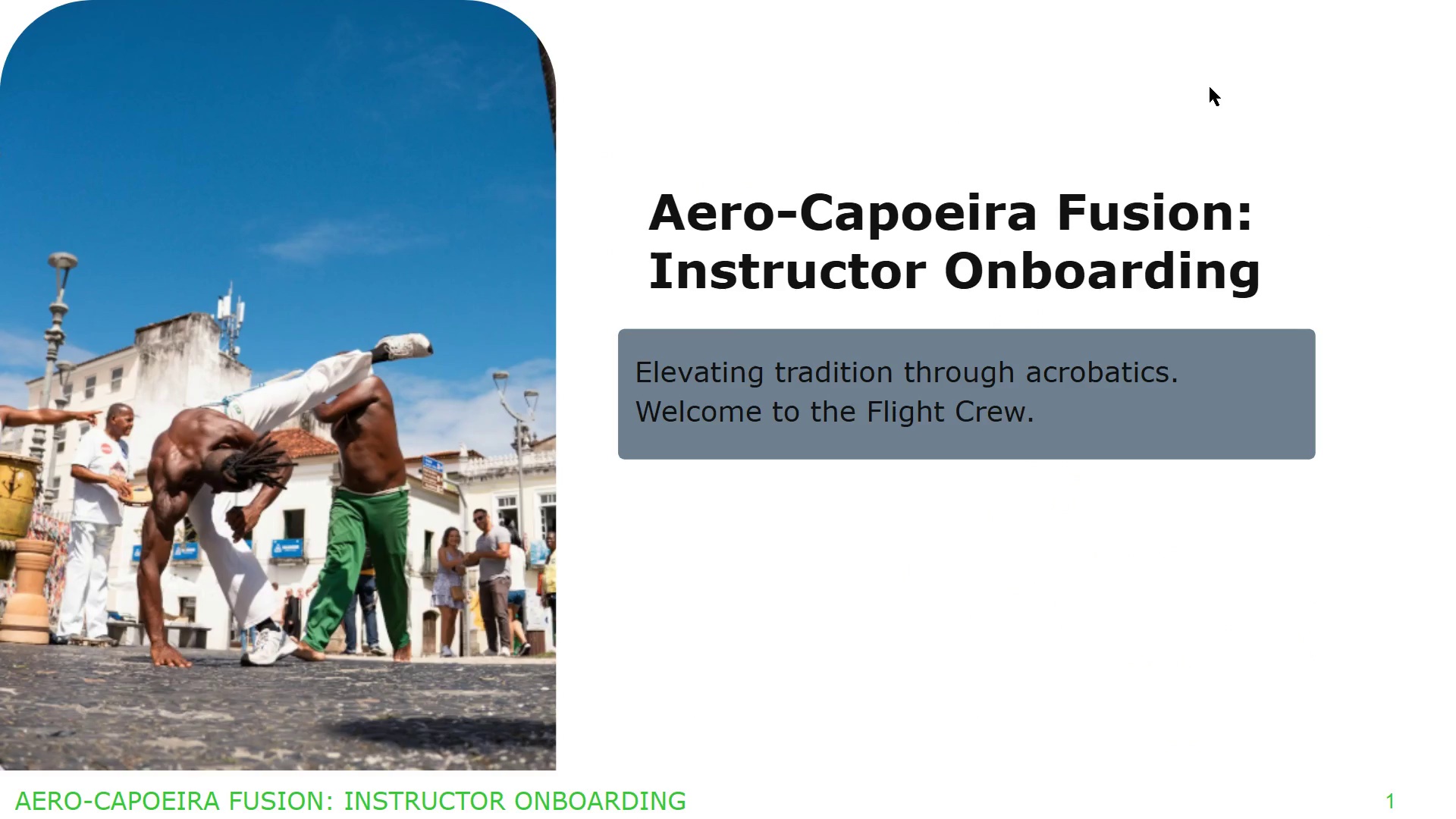 
key(ArrowRight)
 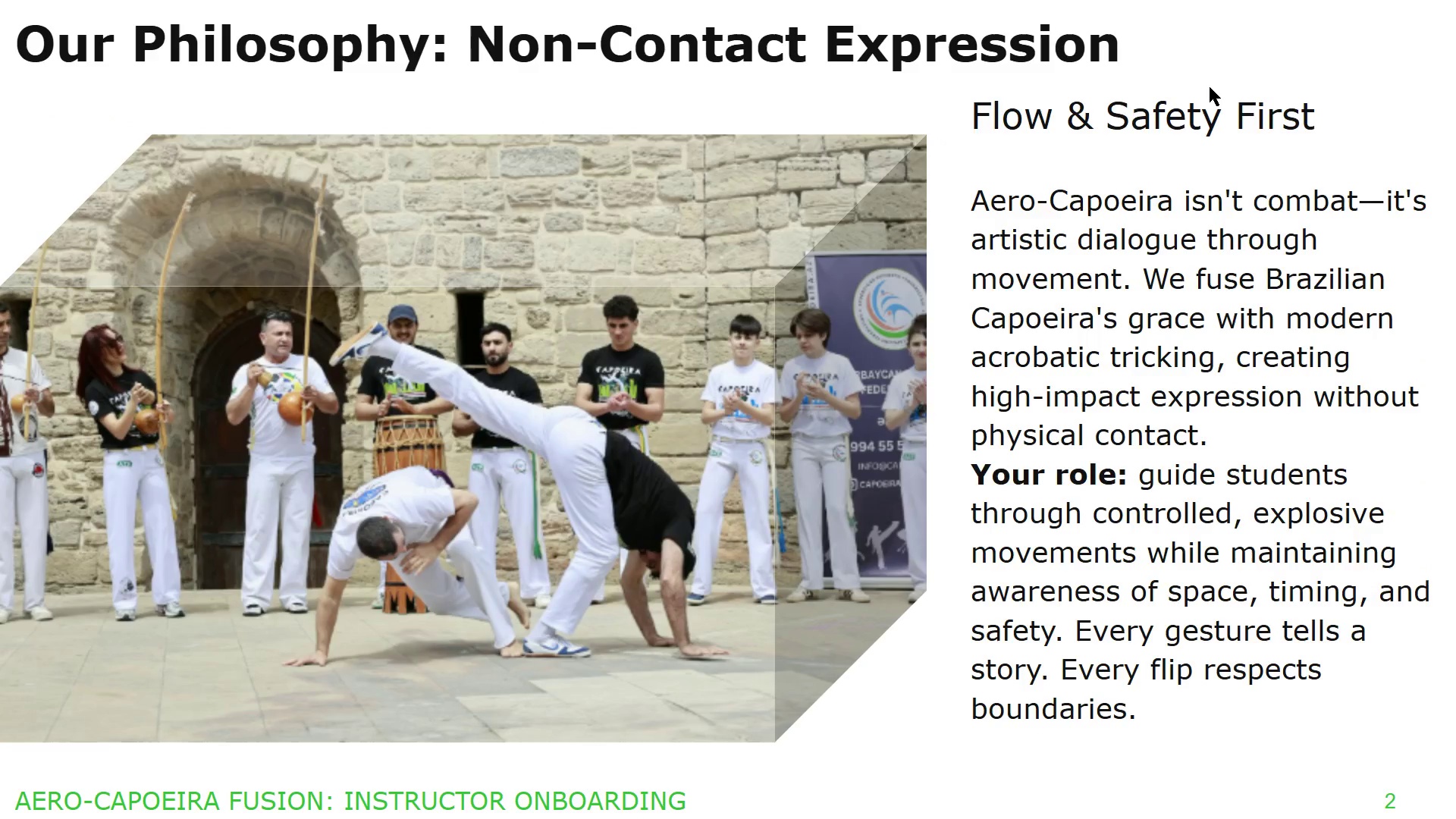 
key(ArrowRight)
 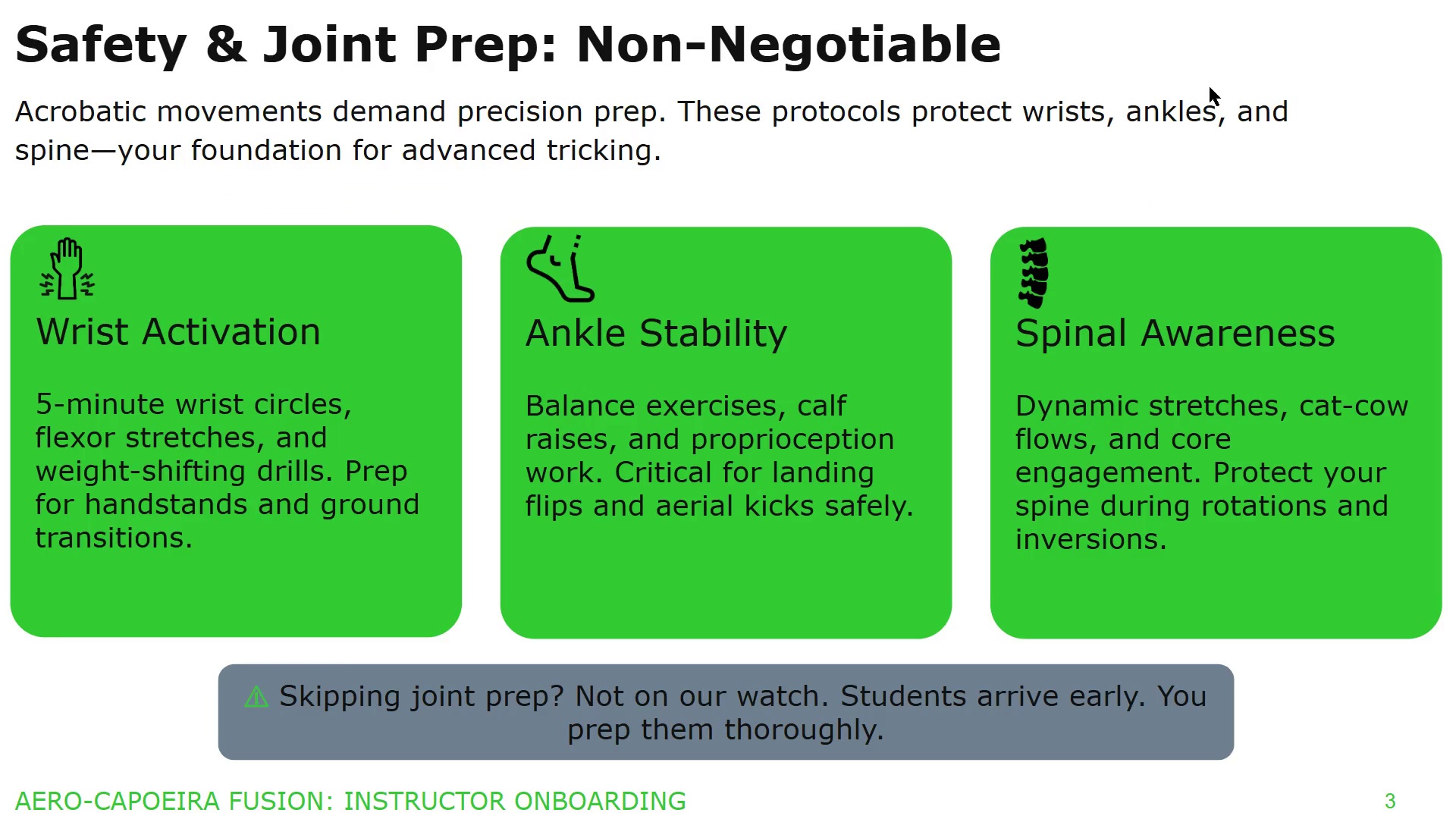 
key(ArrowRight)
 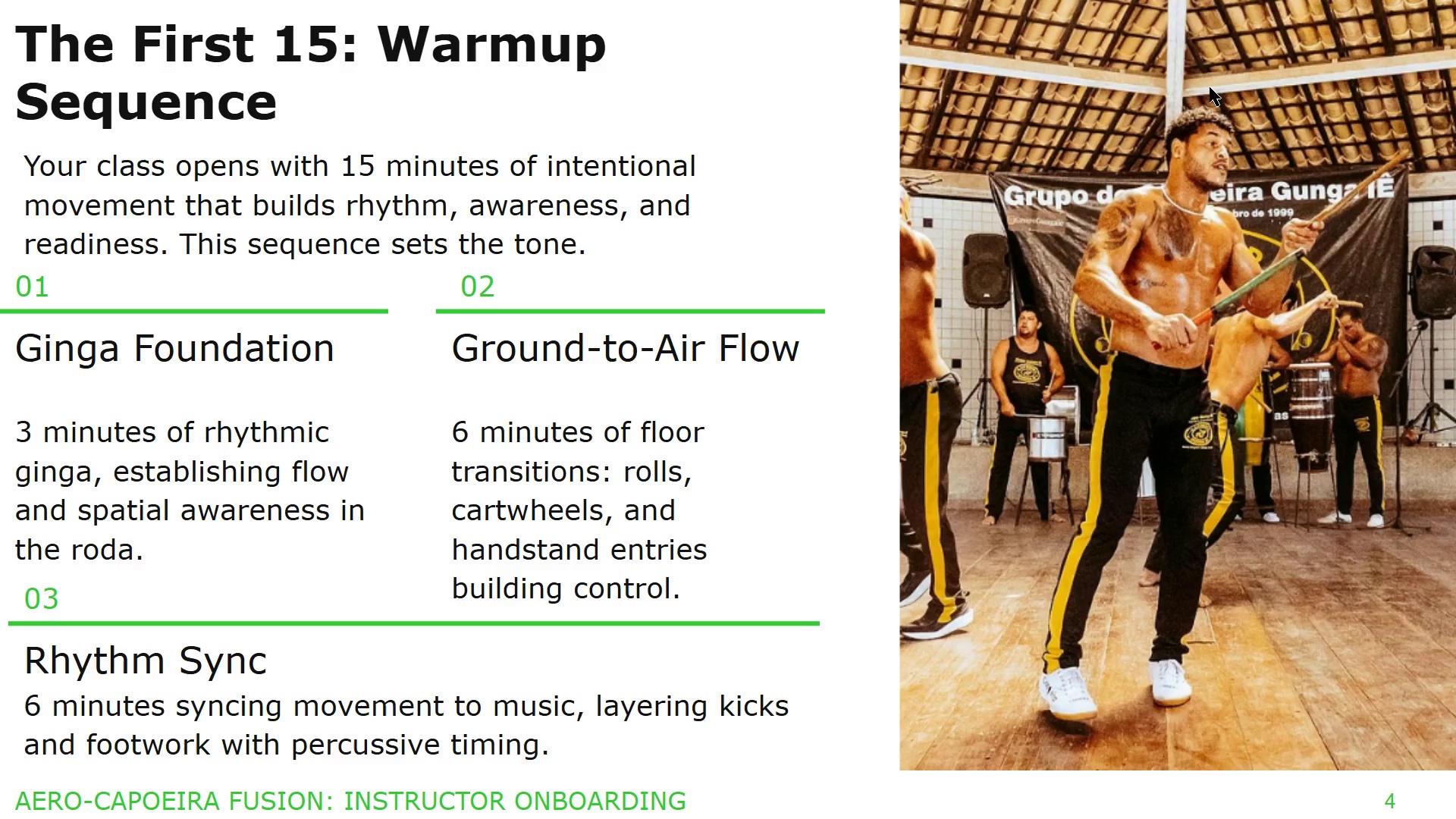 
key(ArrowRight)
 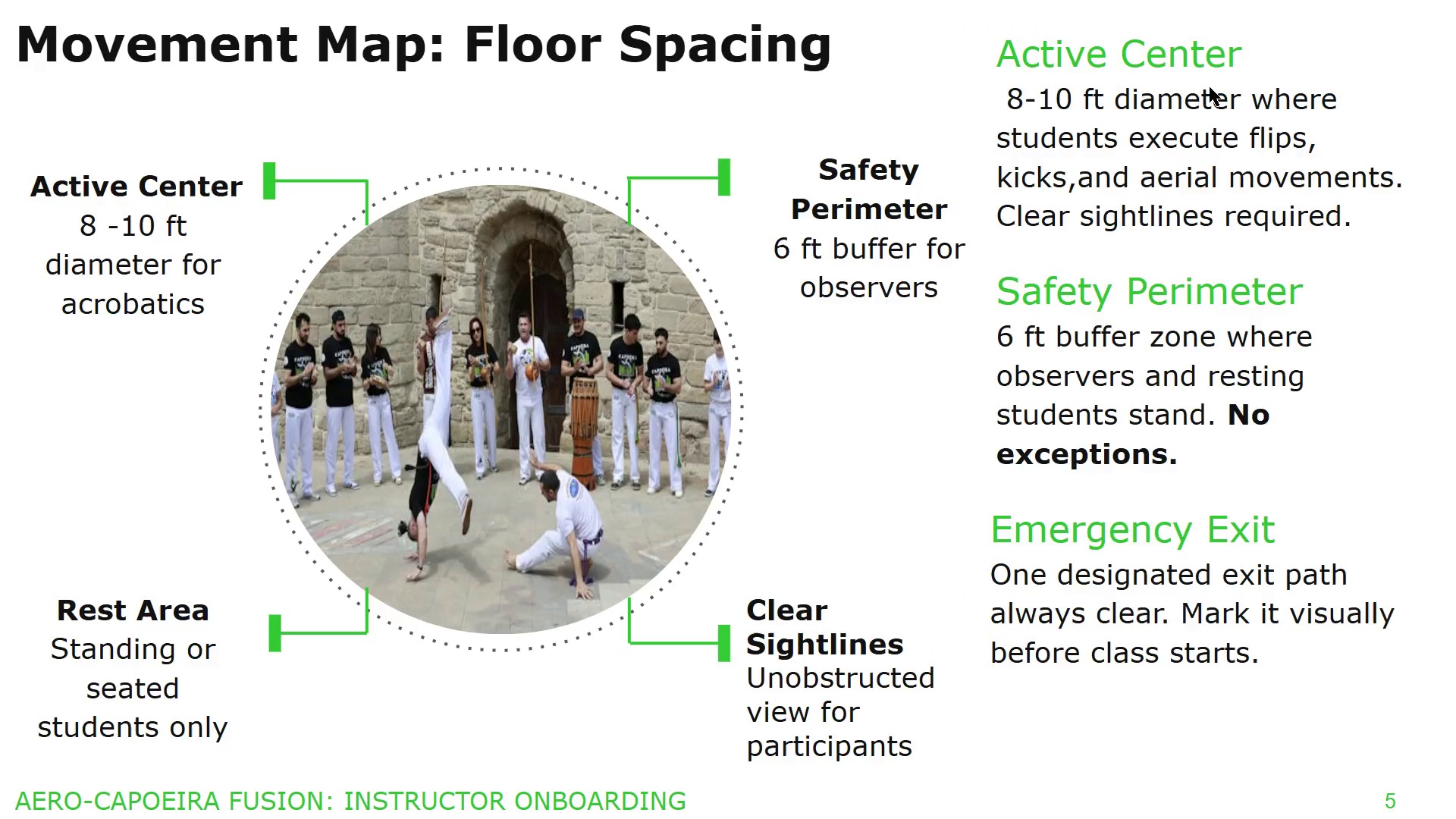 
key(ArrowLeft)
 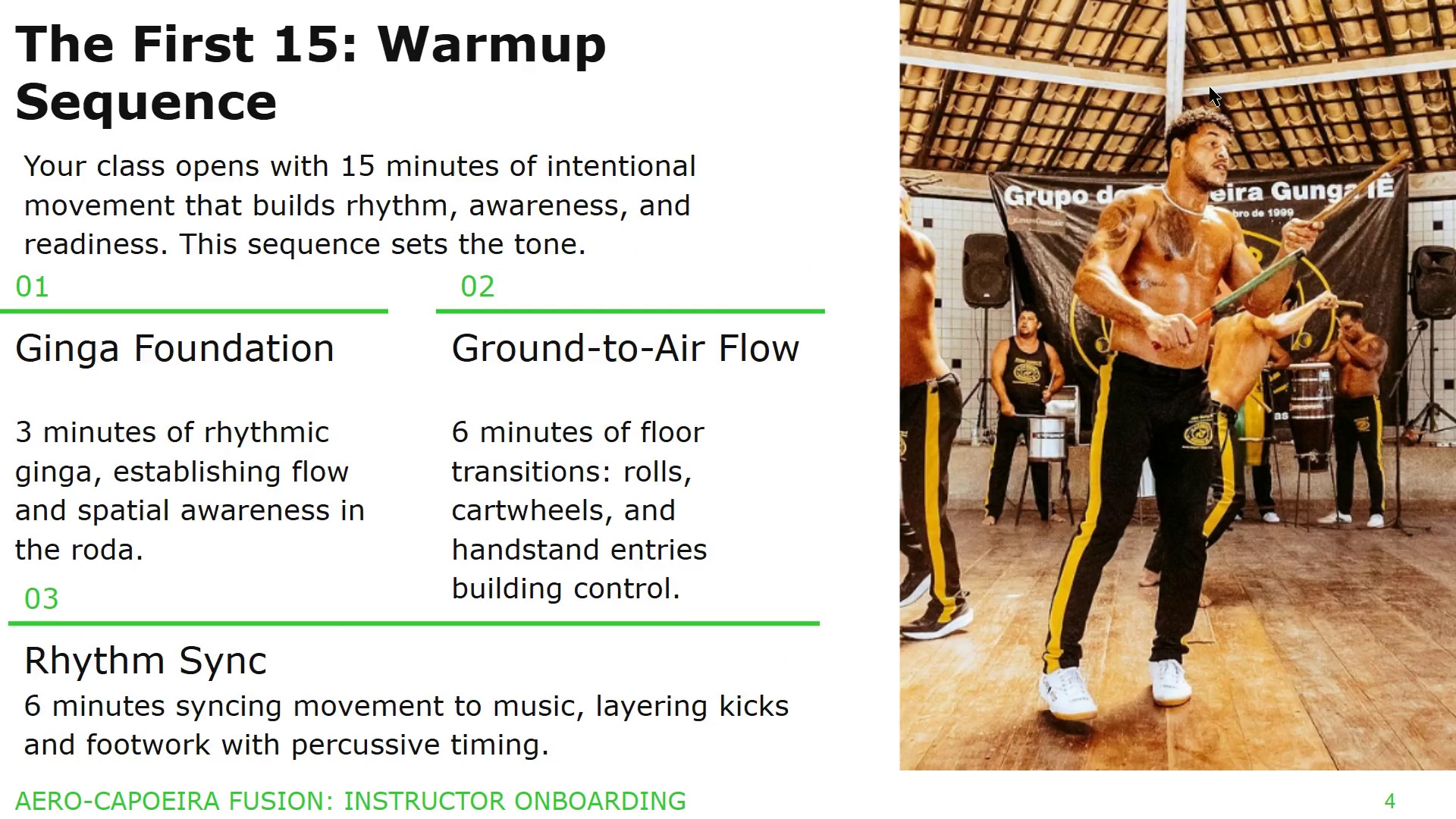 
key(ArrowLeft)
 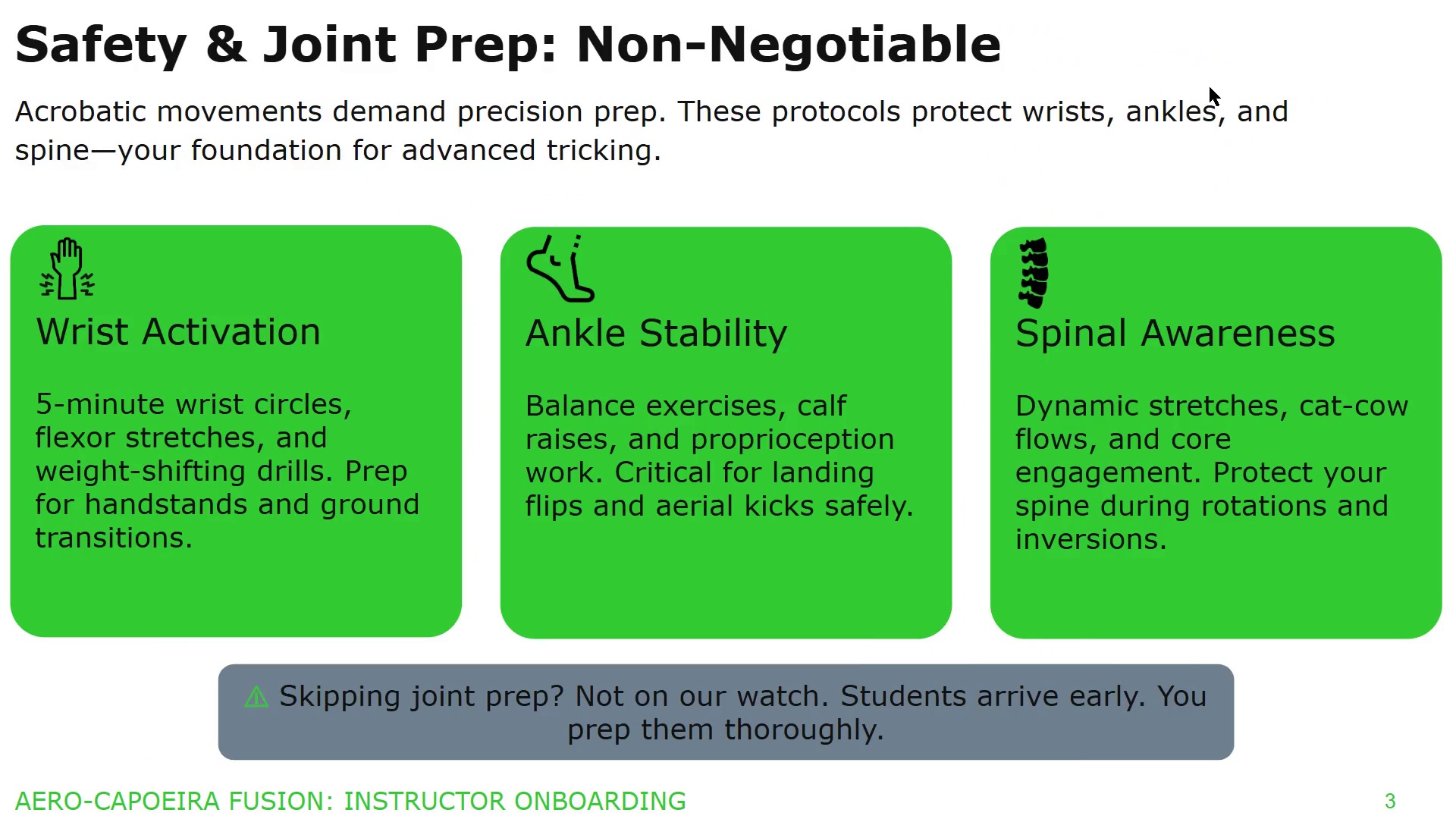 
key(ArrowLeft)
 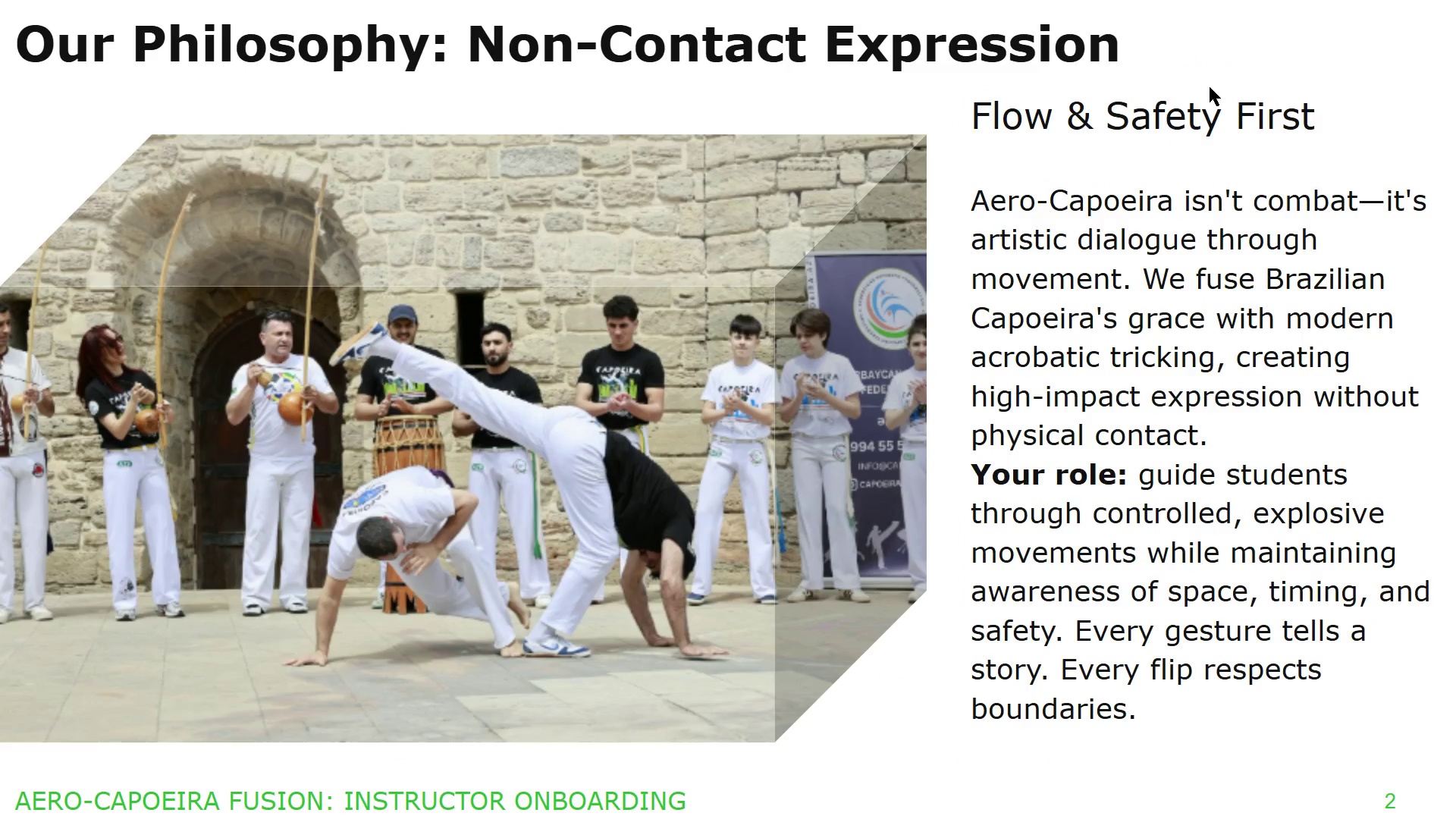 
key(ArrowLeft)
 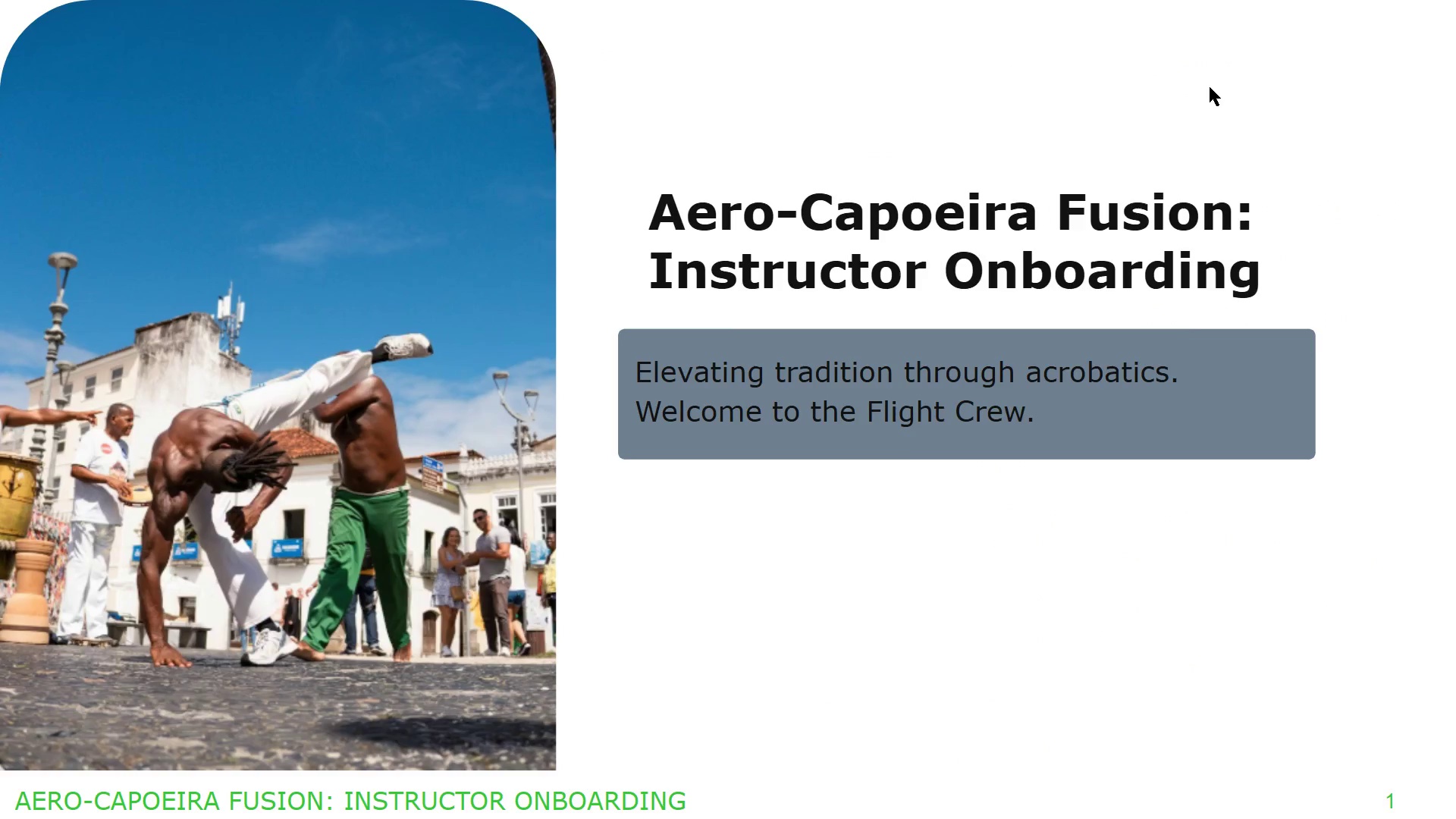 
key(ArrowRight)
 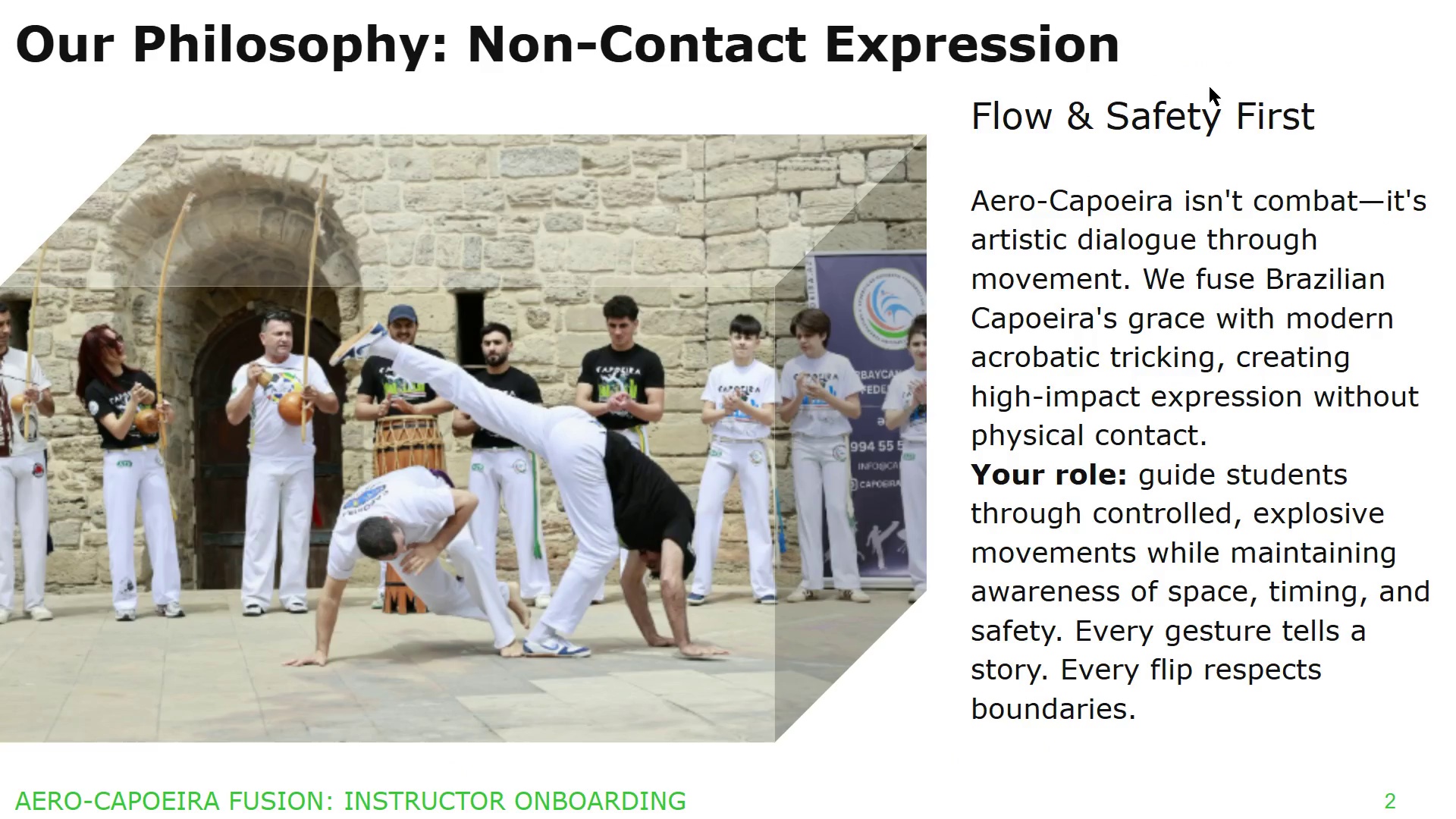 
key(ArrowRight)
 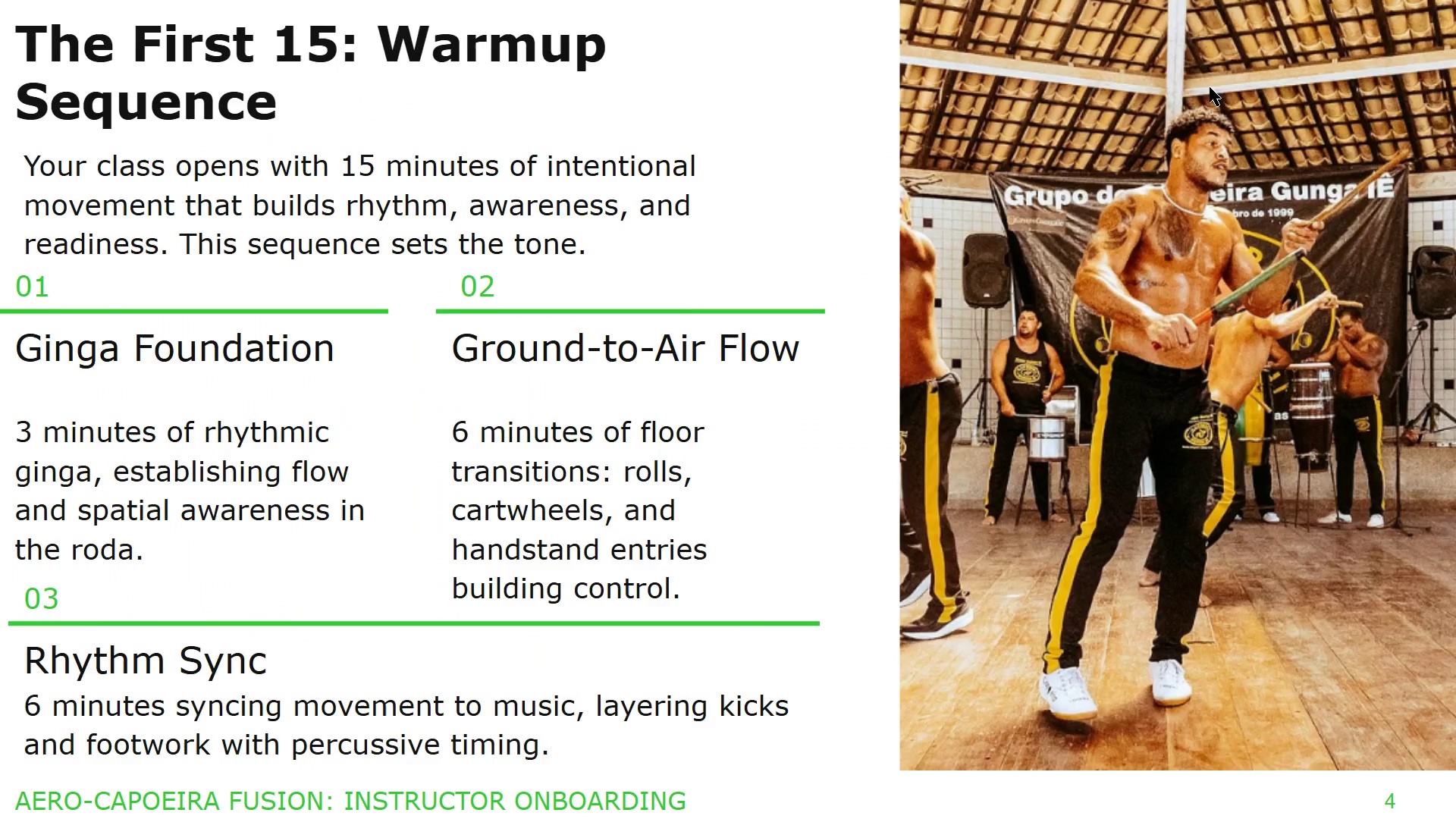 
key(ArrowRight)
 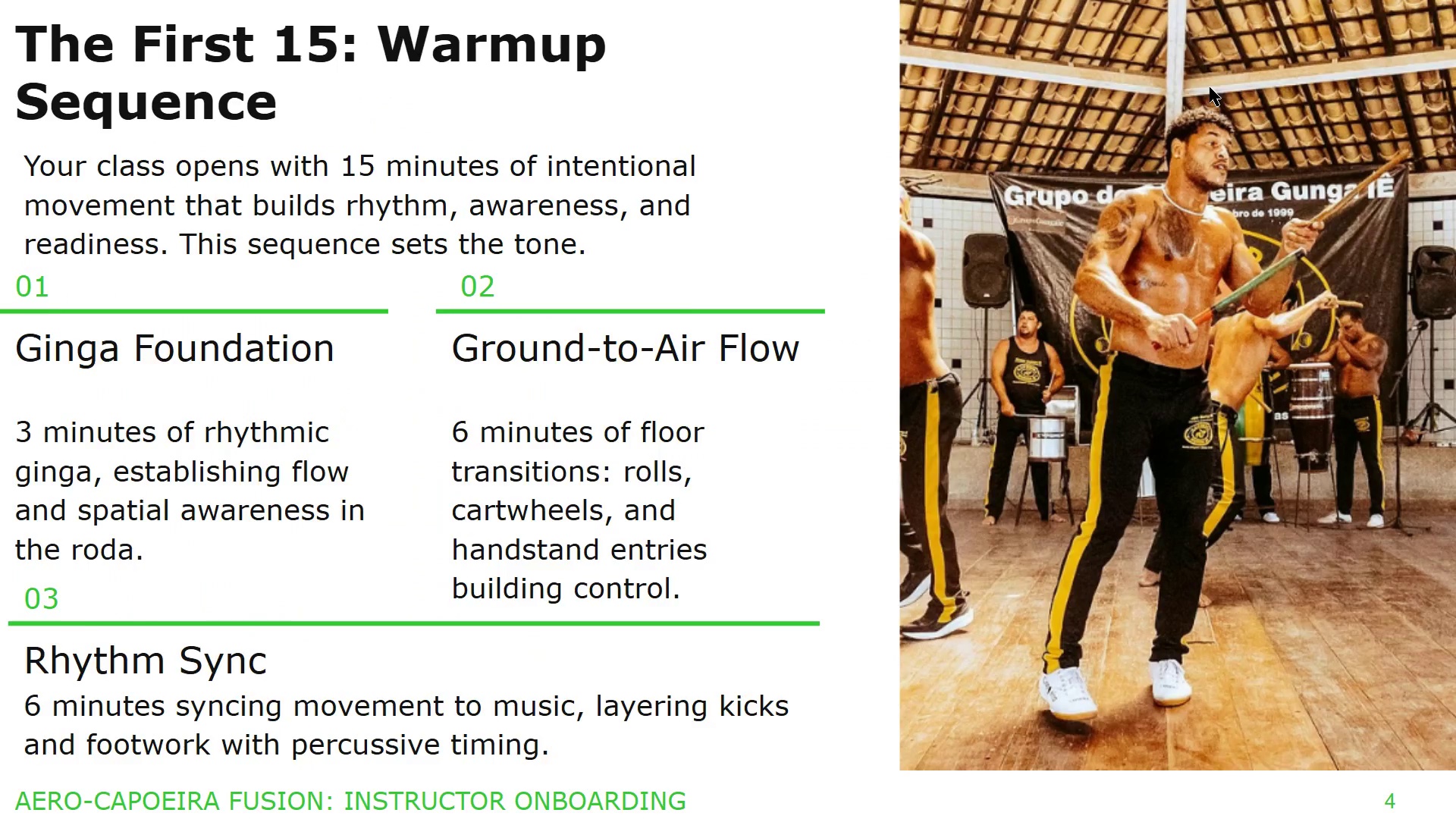 
key(ArrowRight)
 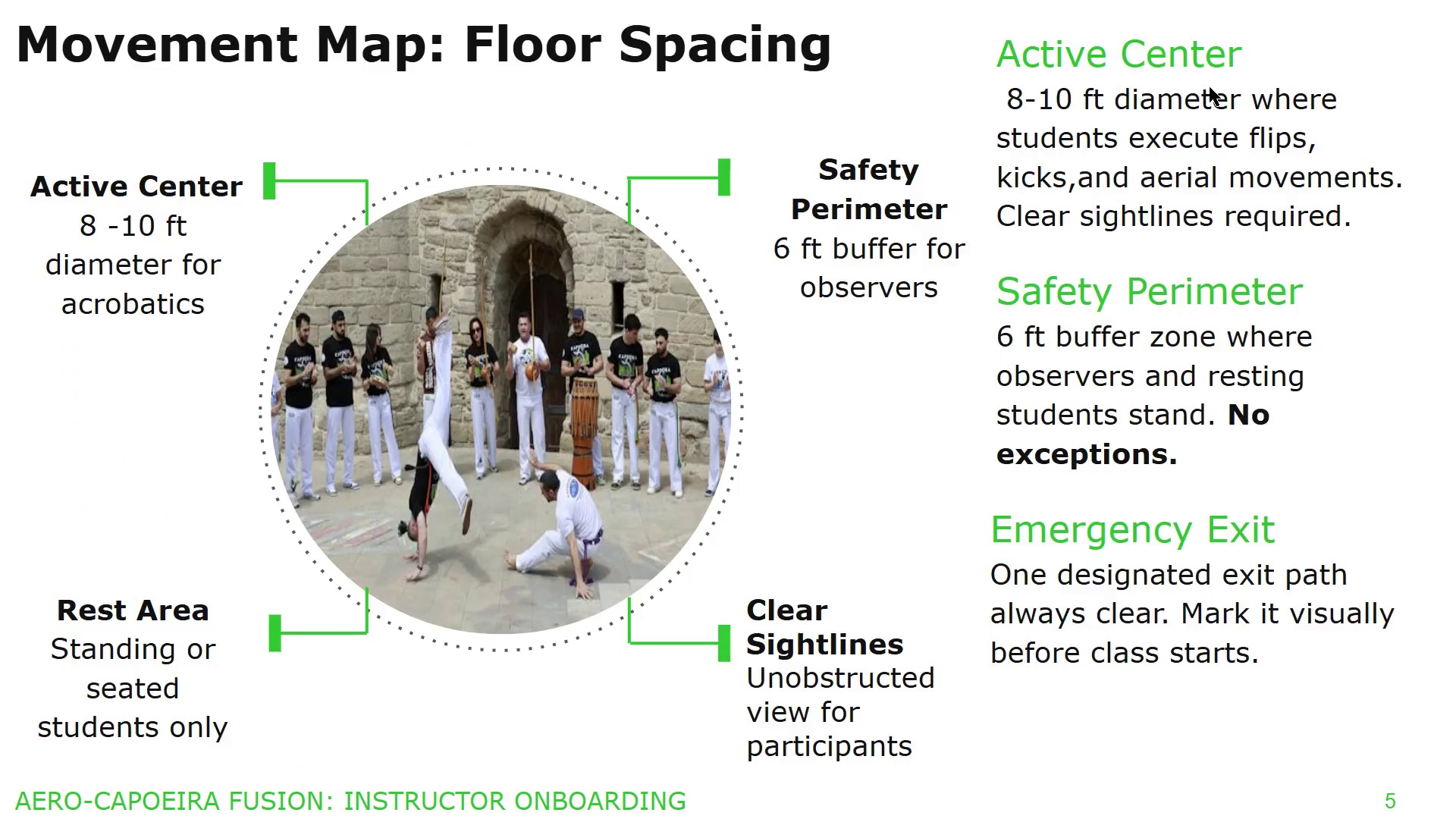 
key(ArrowRight)
 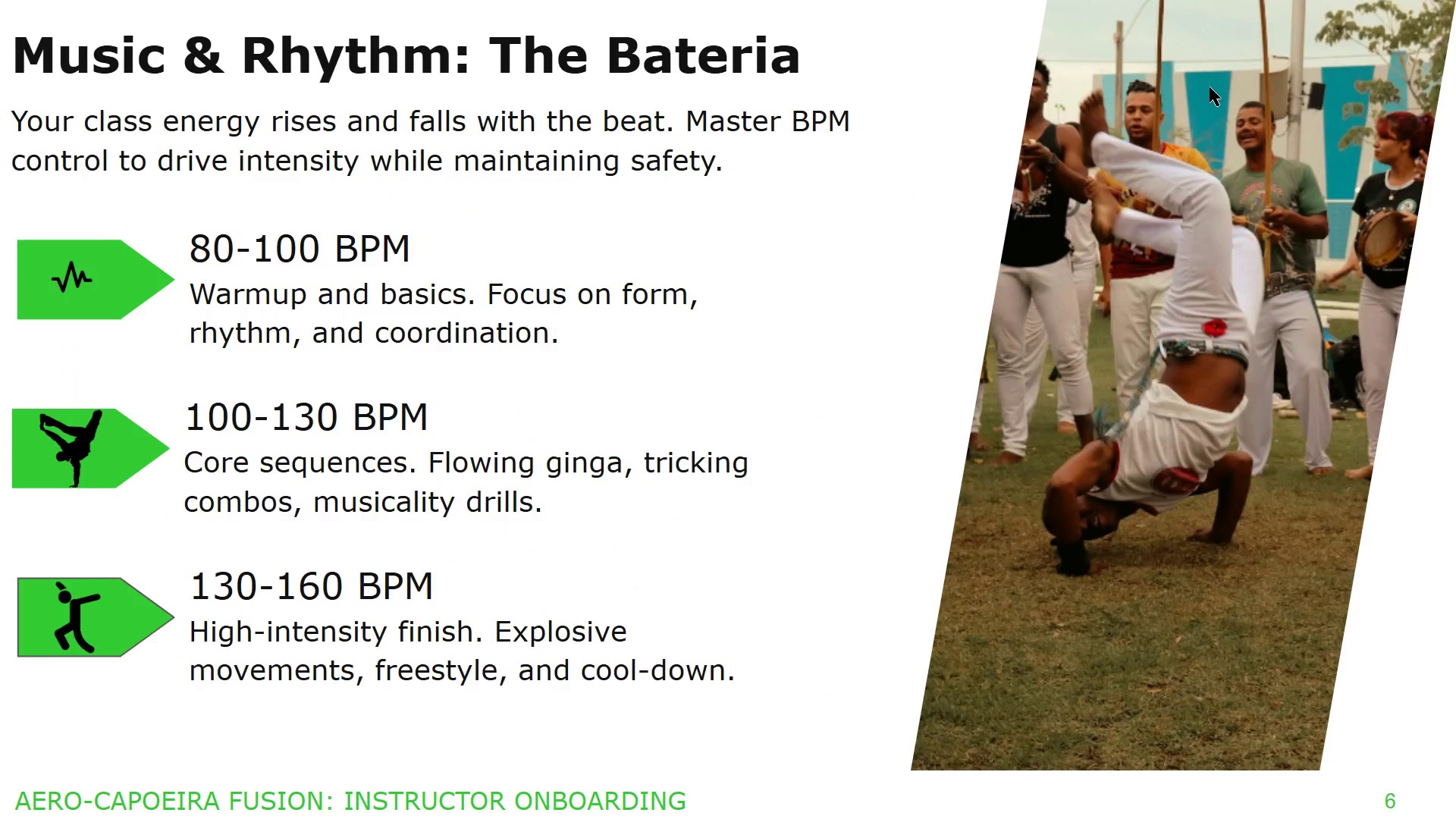 
key(ArrowRight)
 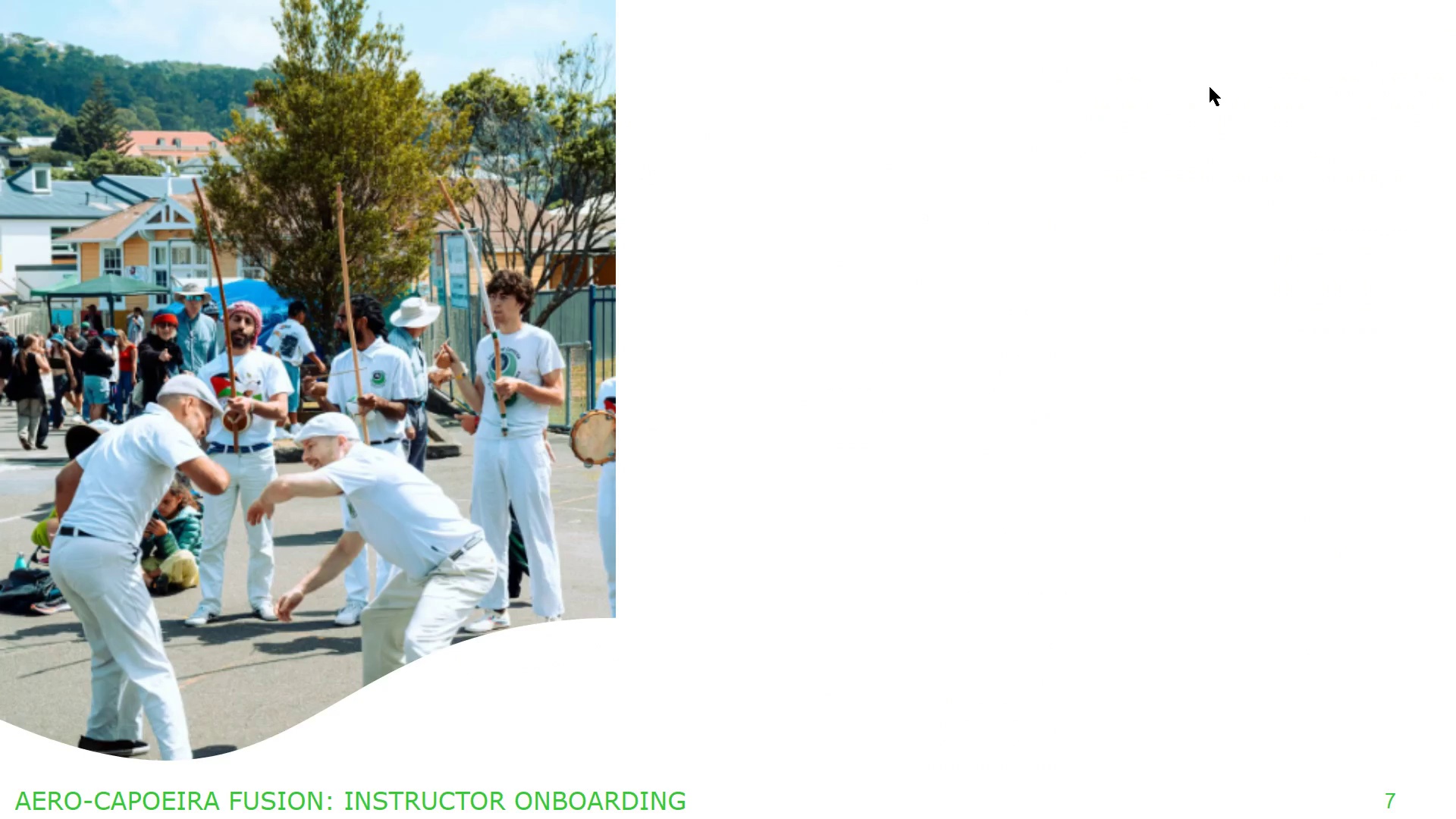 
key(Escape)
 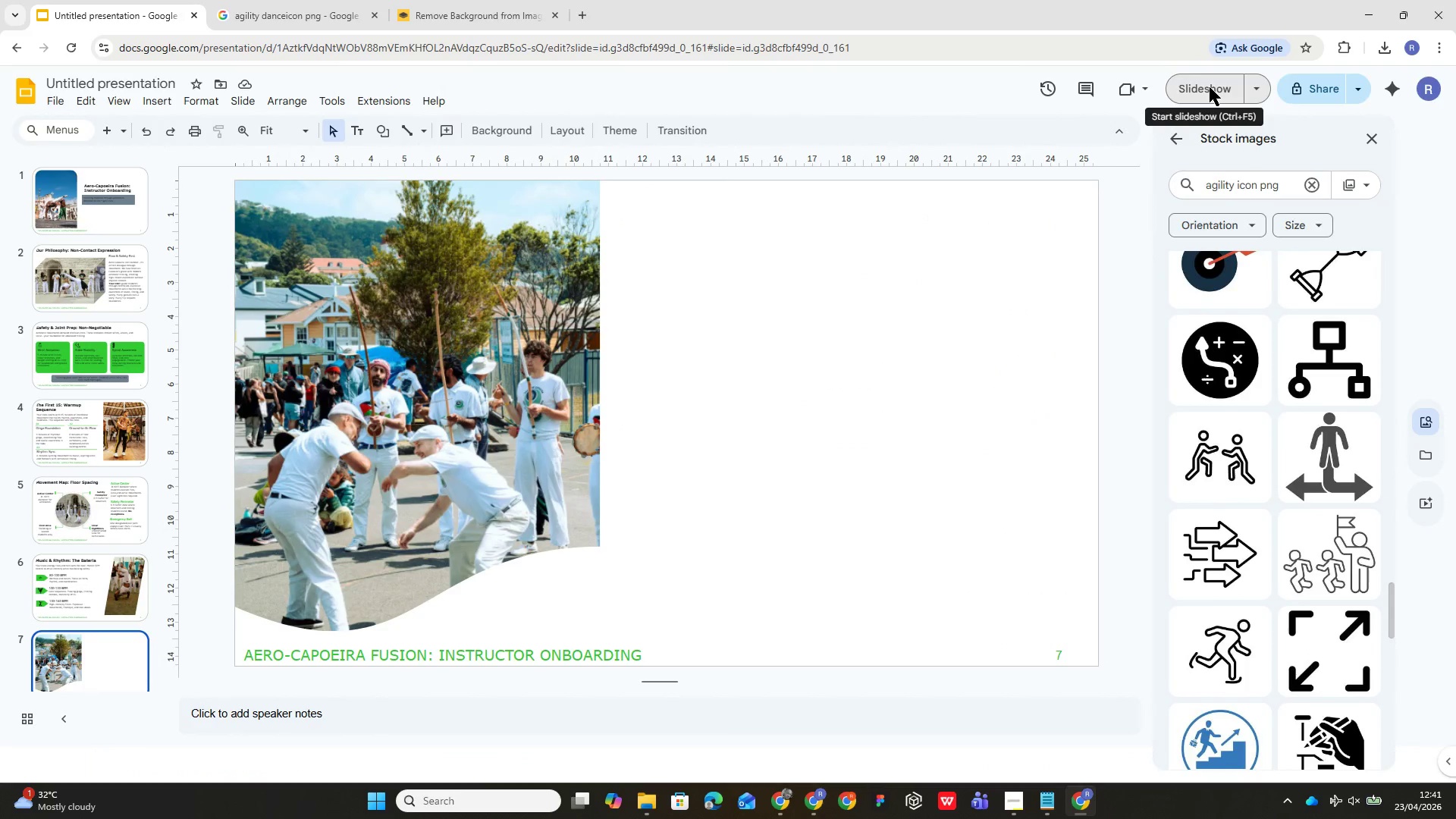 
wait(9.59)
 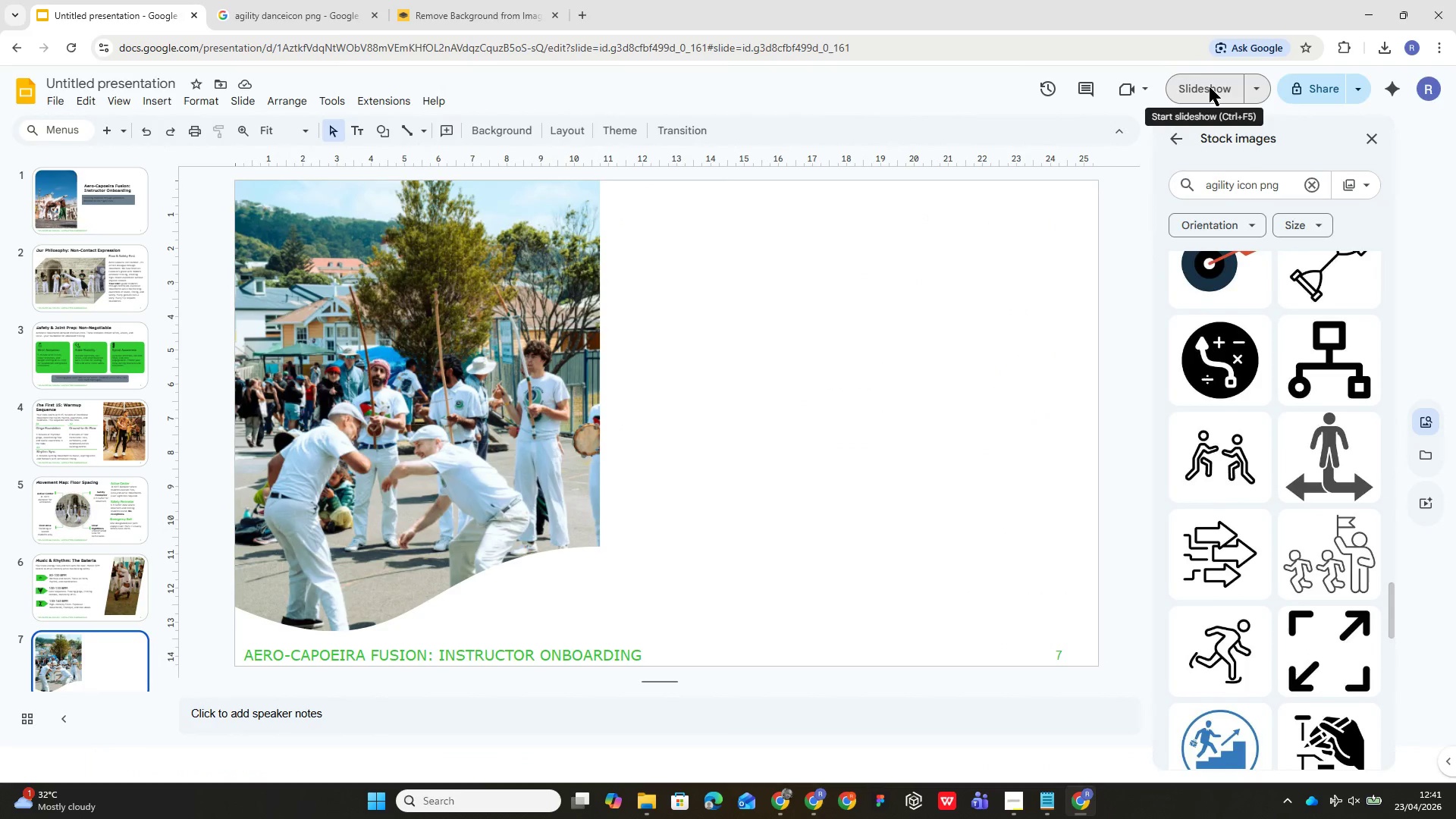 
left_click([358, 140])
 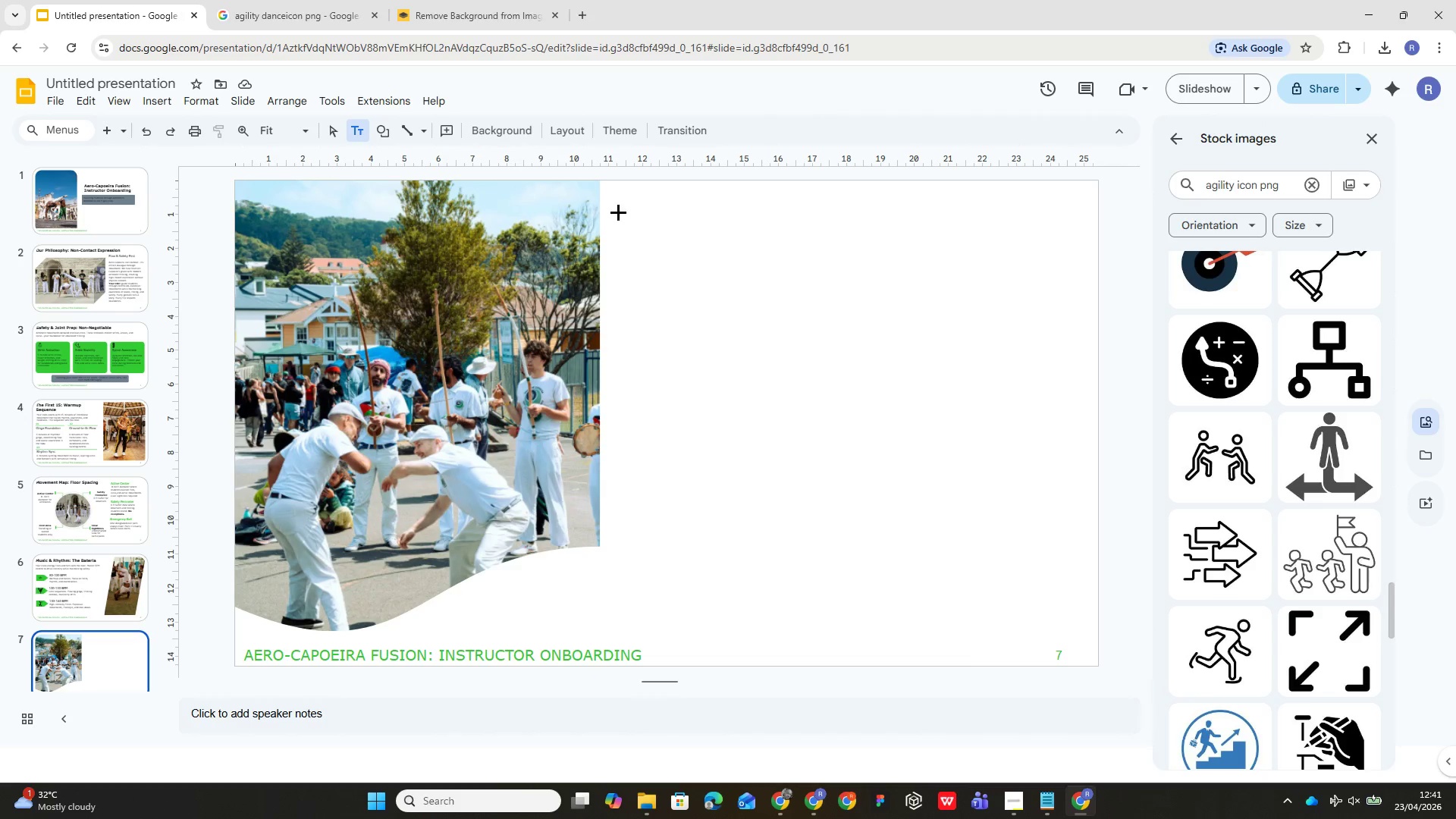 
left_click_drag(start_coordinate=[617, 212], to_coordinate=[1075, 331])
 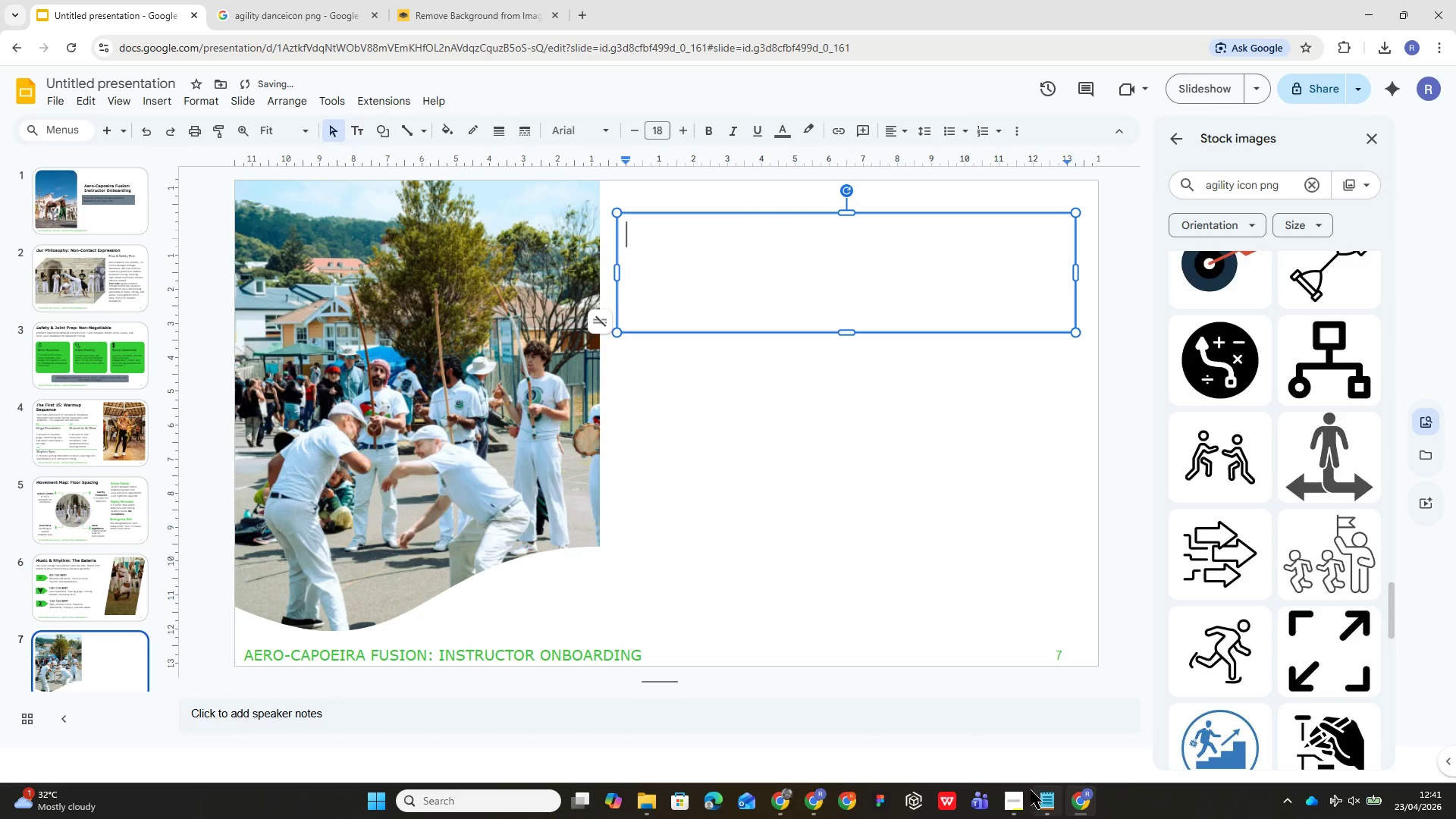 
left_click([1036, 798])
 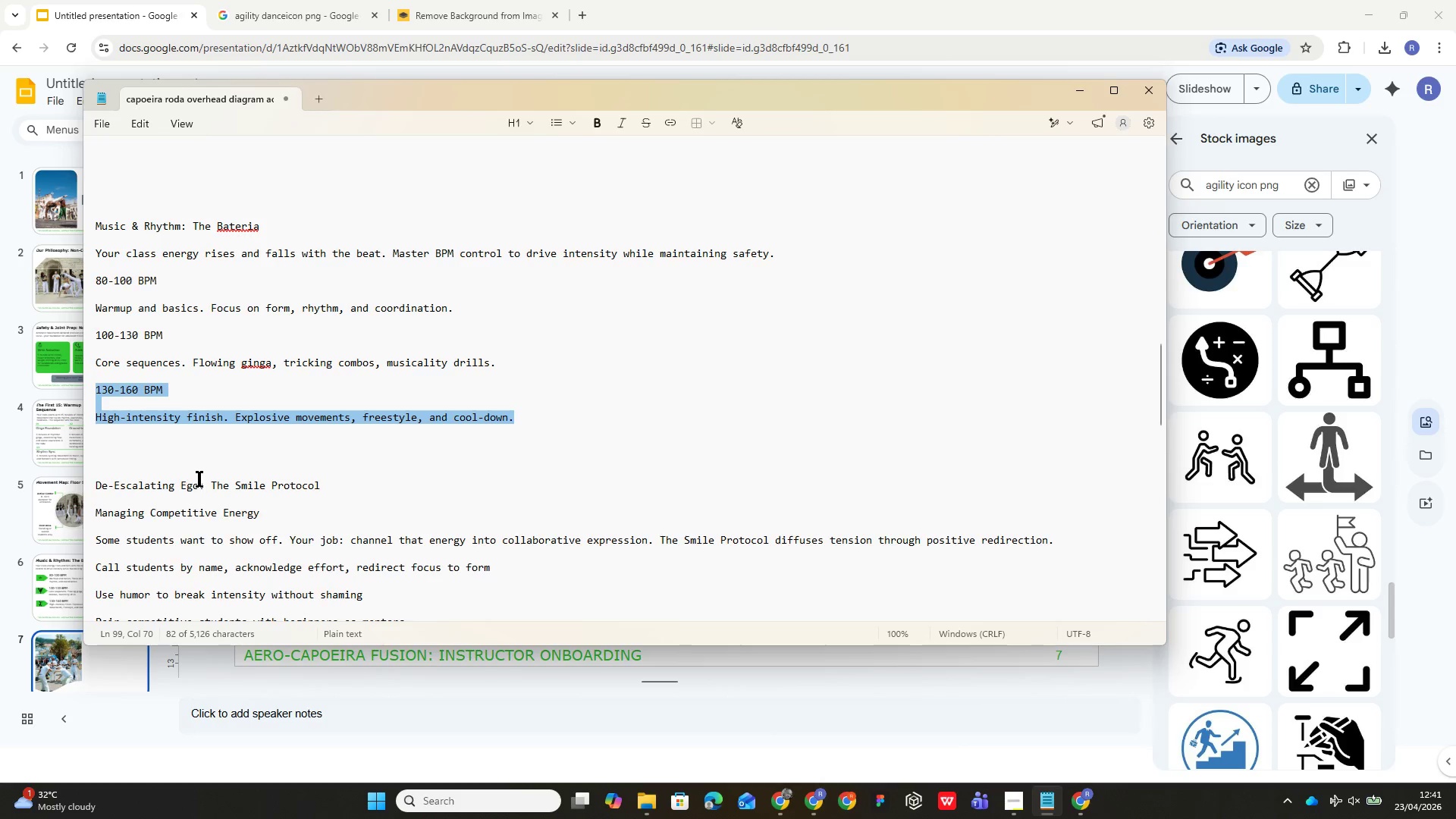 
double_click([200, 479])
 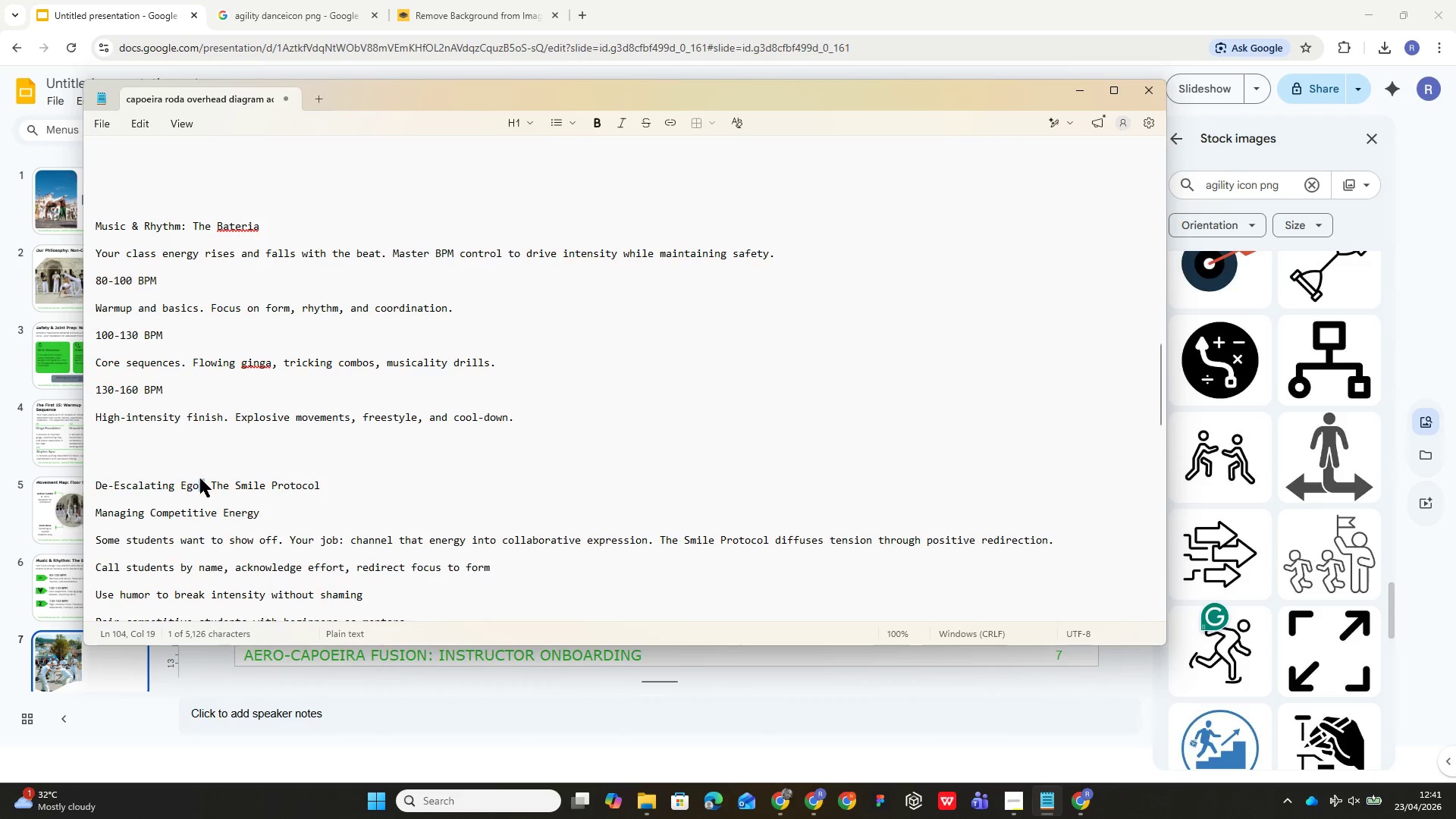 
triple_click([200, 479])
 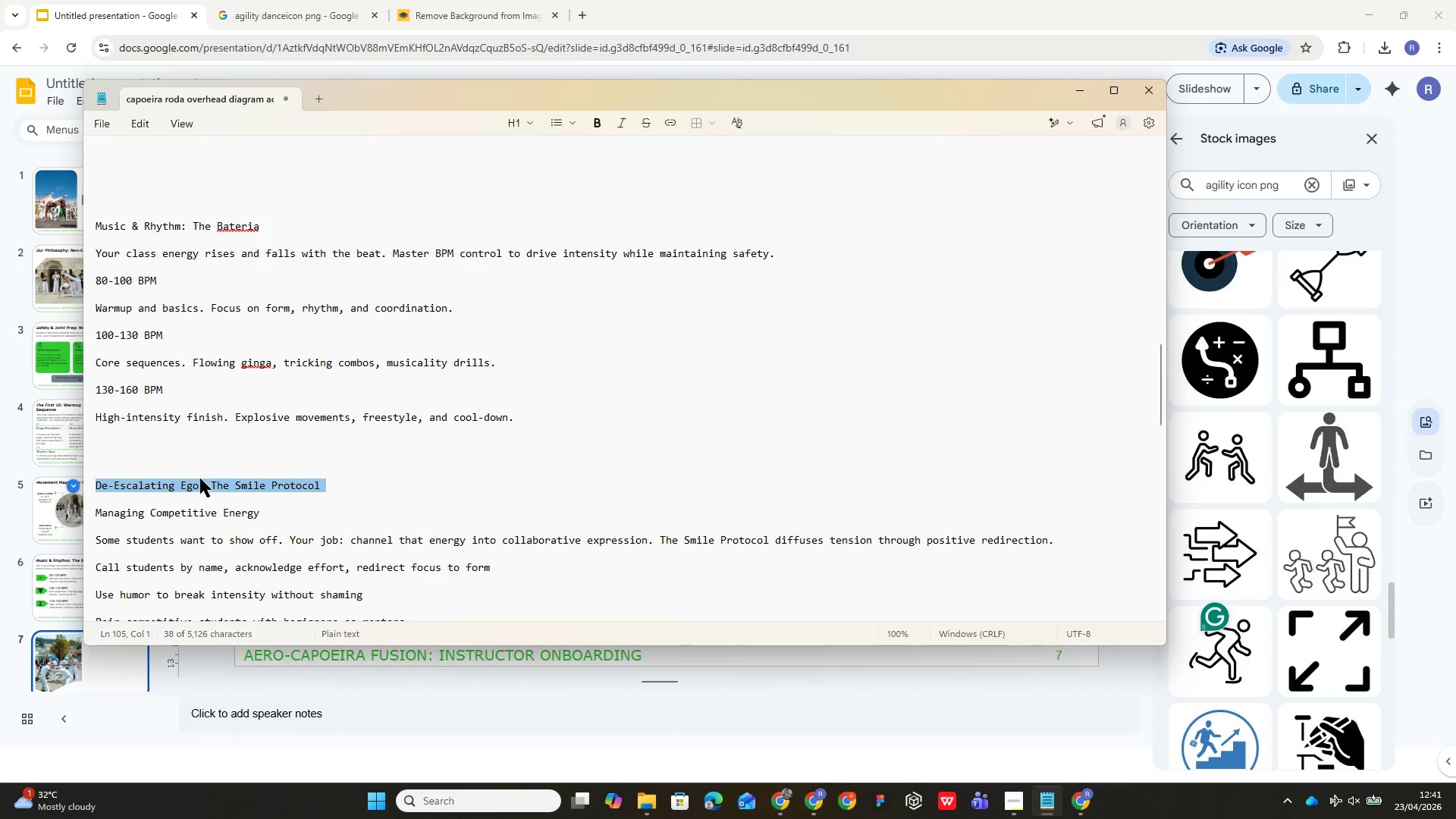 
key(Control+C)
 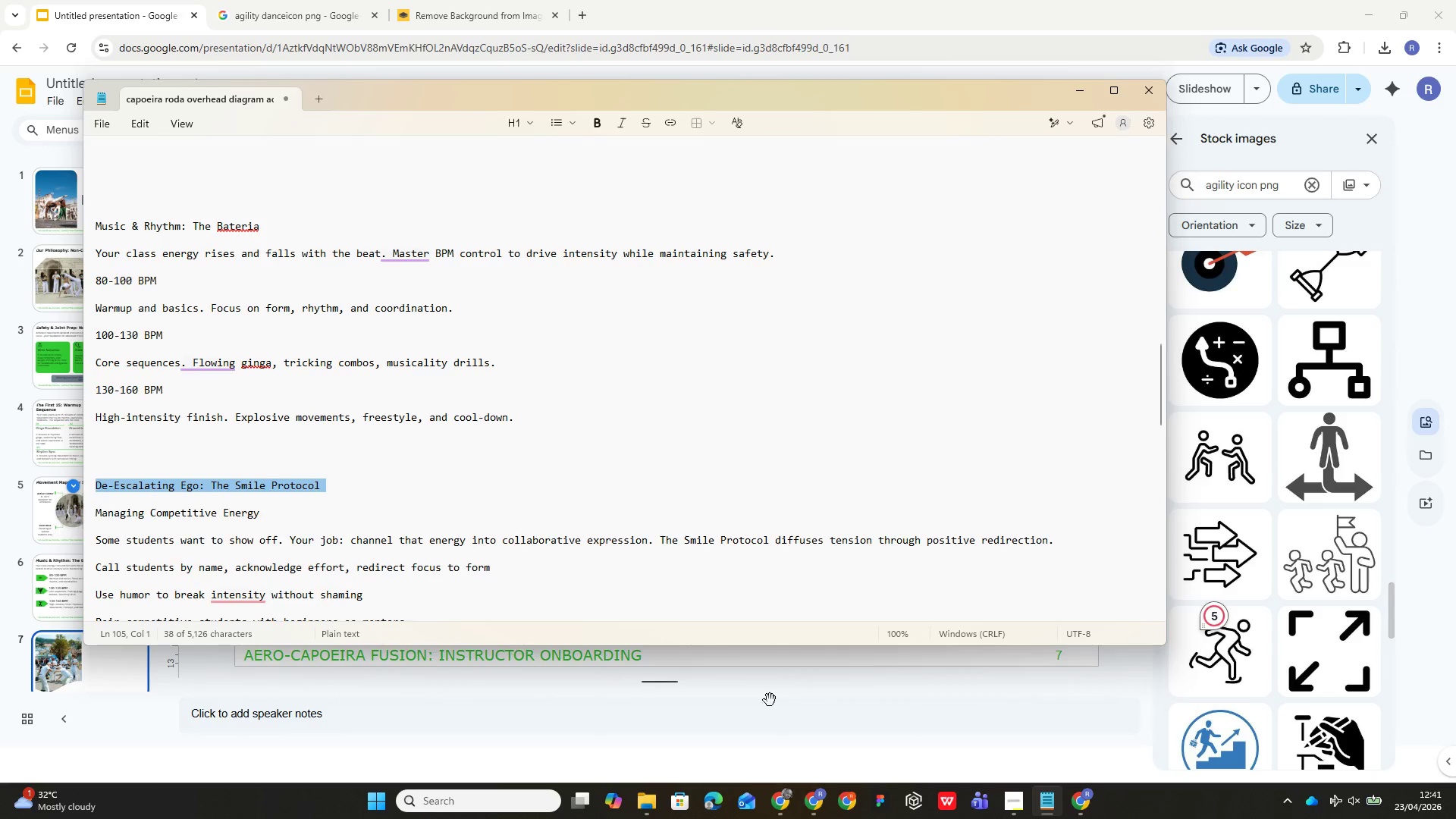 
left_click([786, 698])
 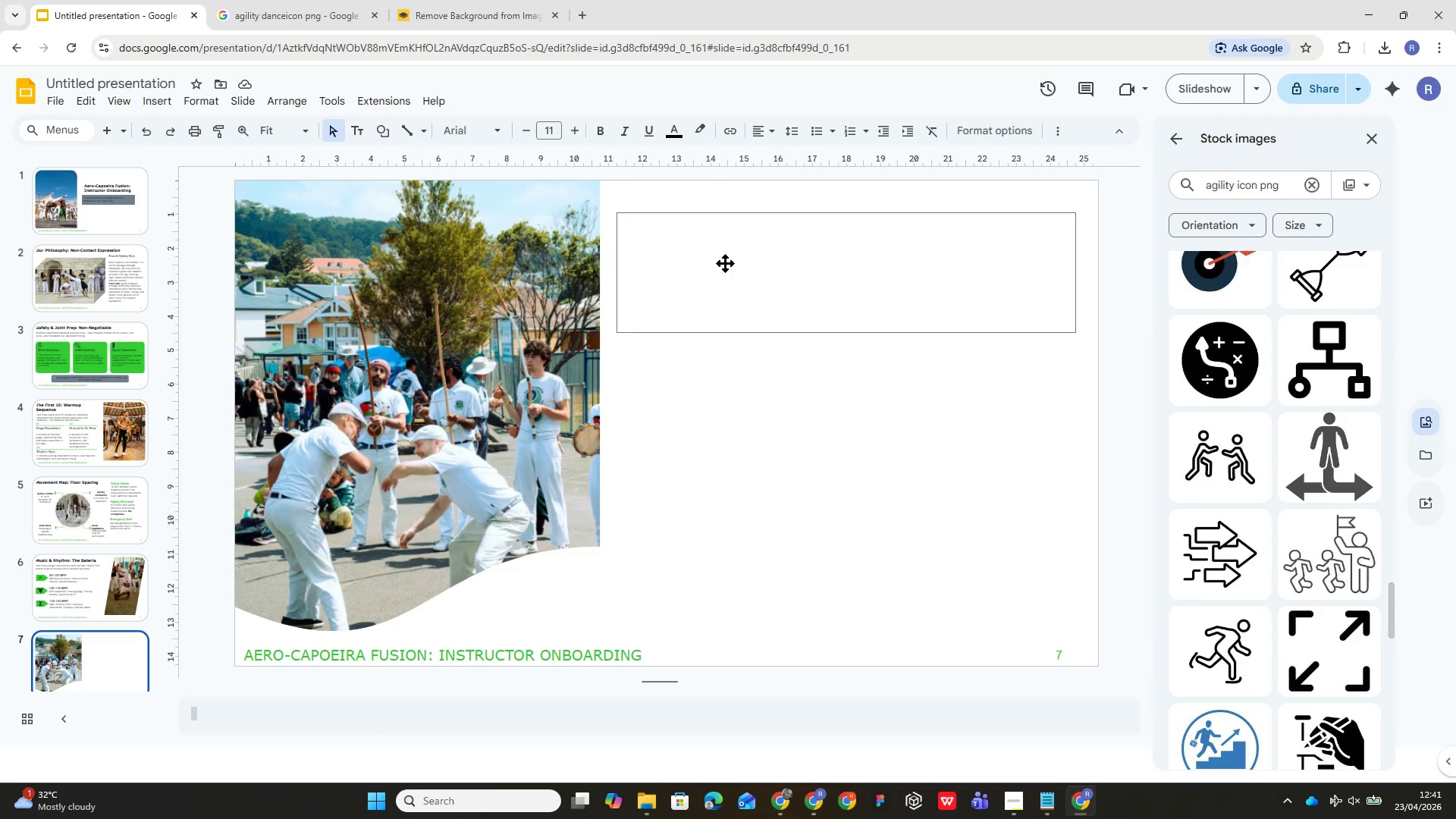 
double_click([725, 263])
 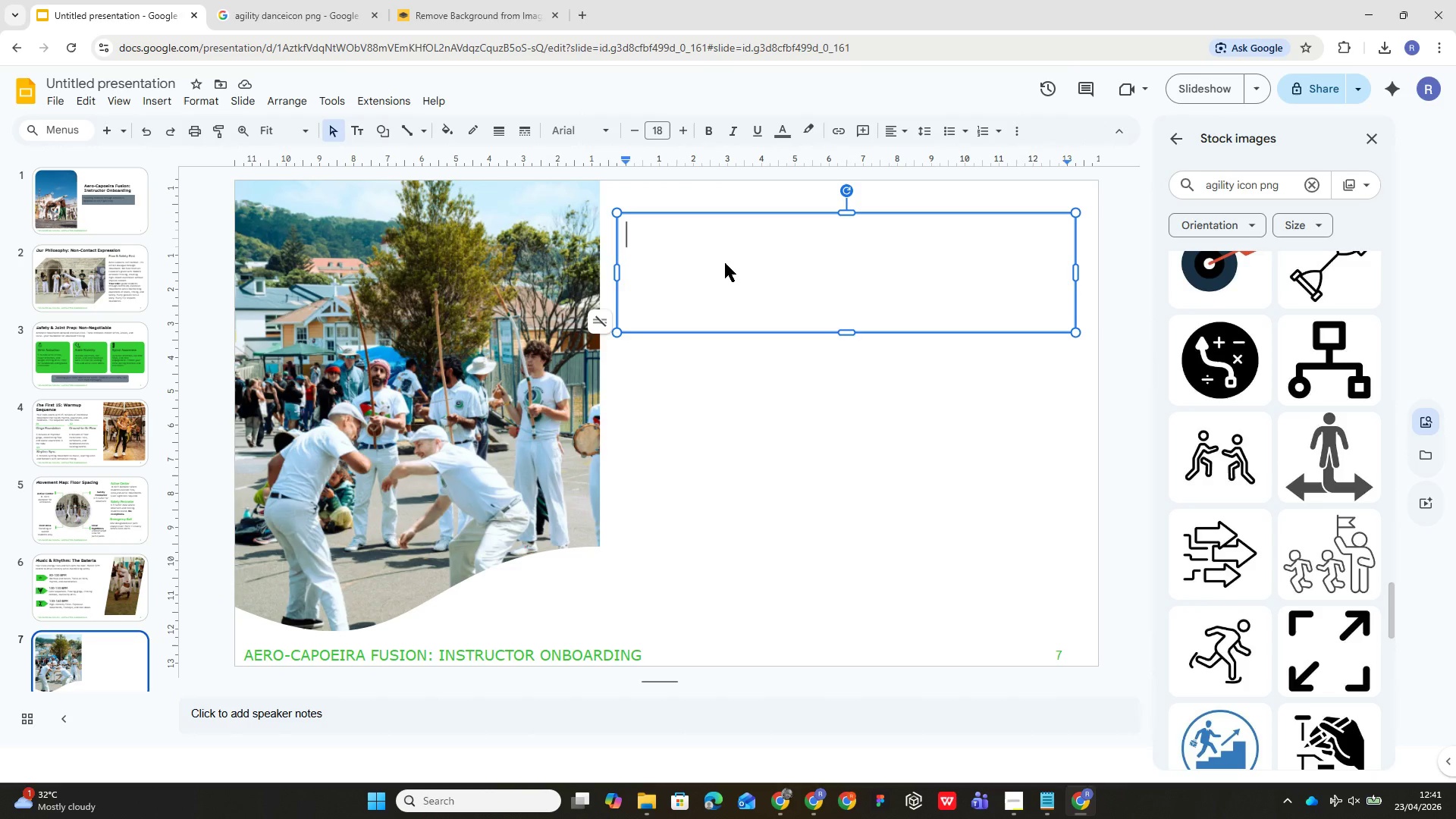 
key(Control+V)
 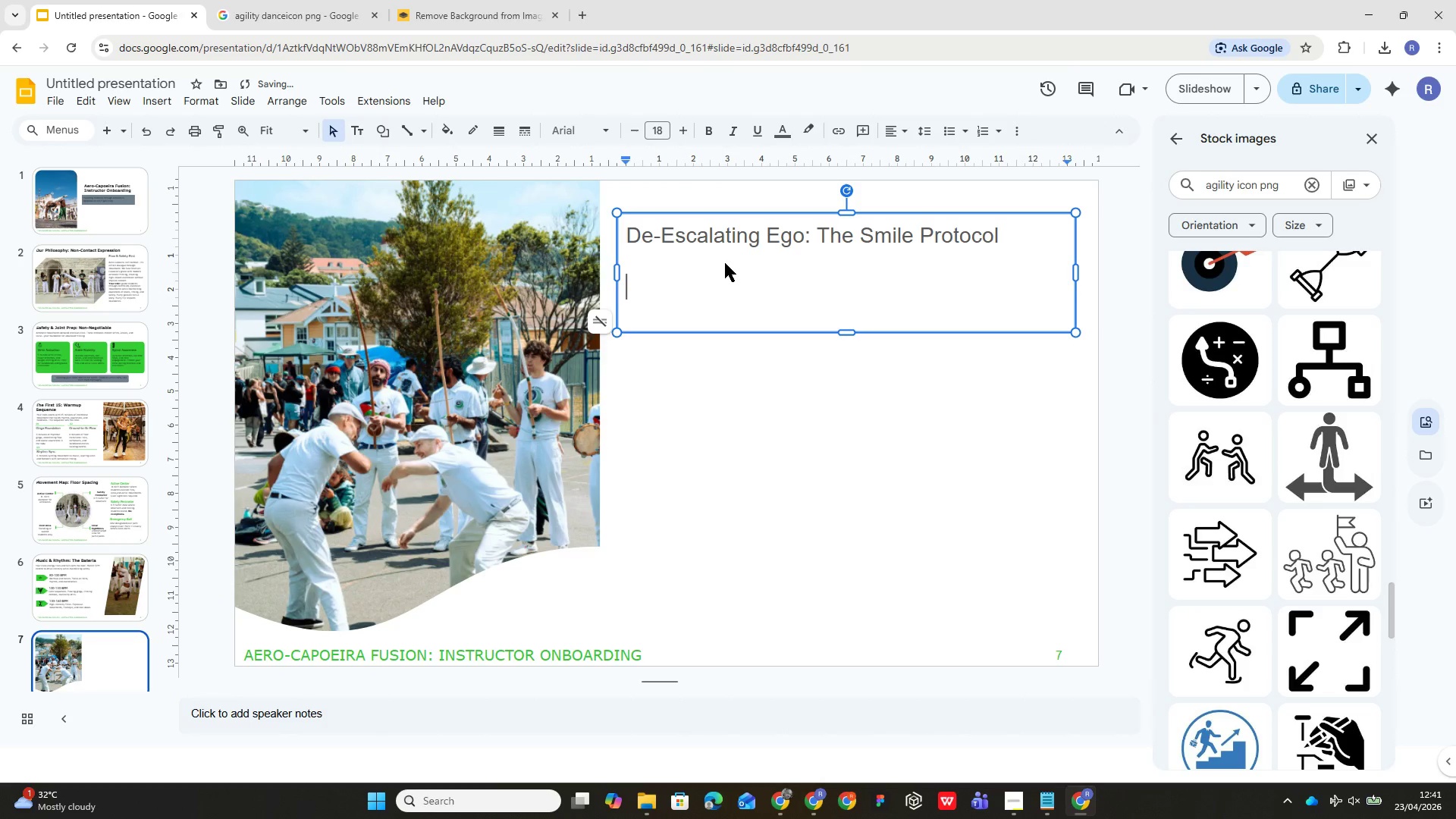 
key(Control+A)
 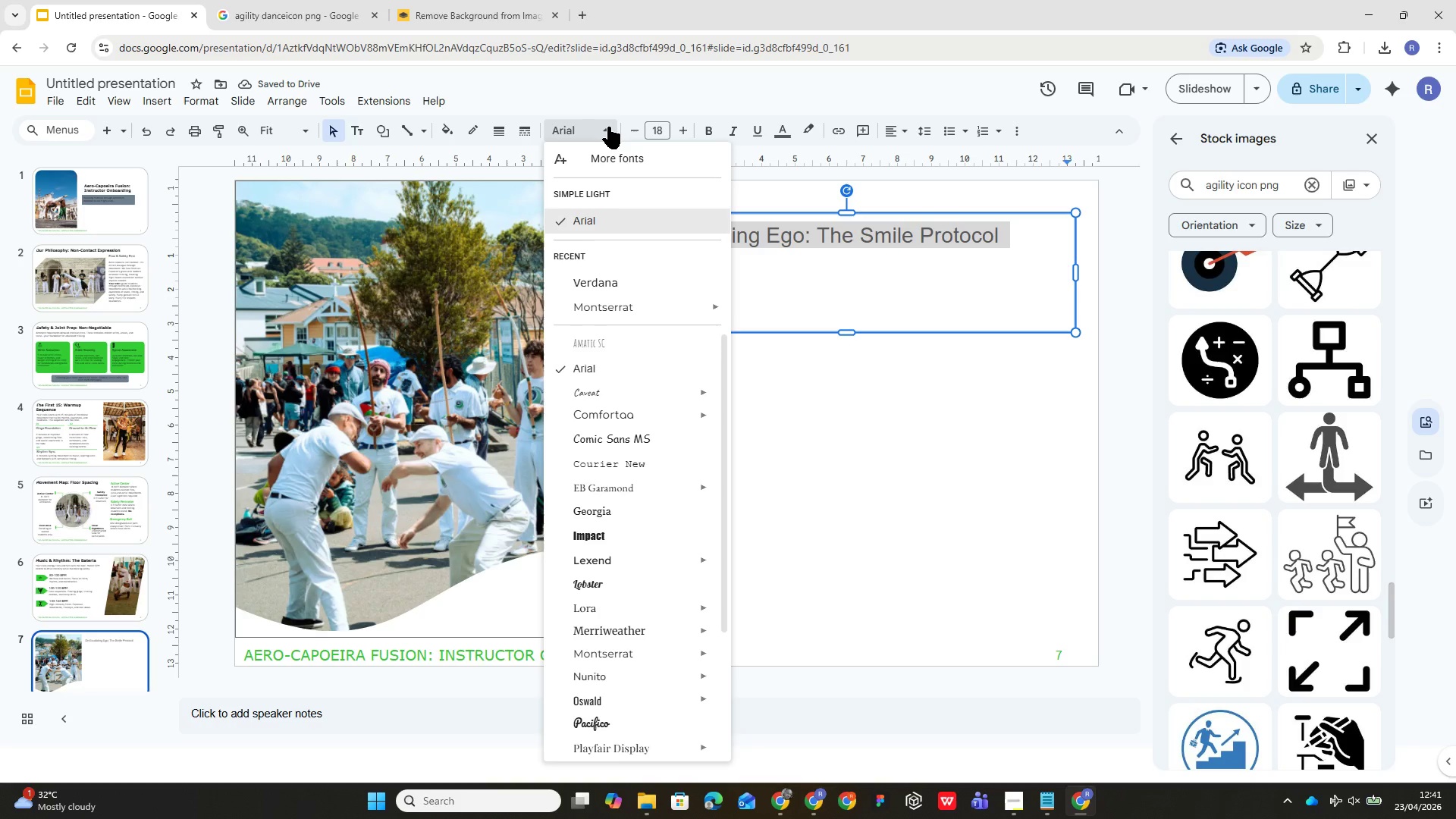 
wait(9.31)
 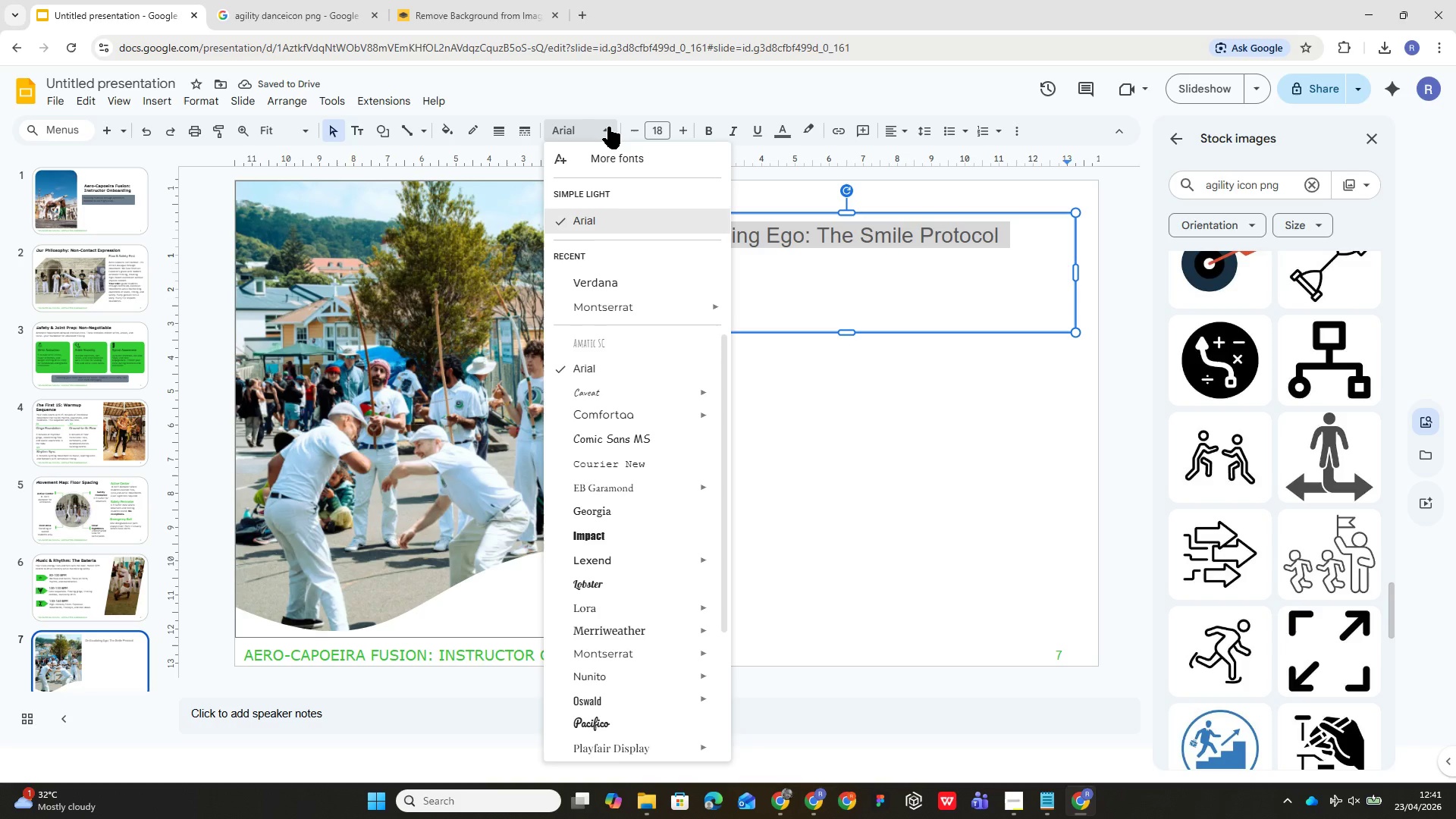 
left_click([645, 289])
 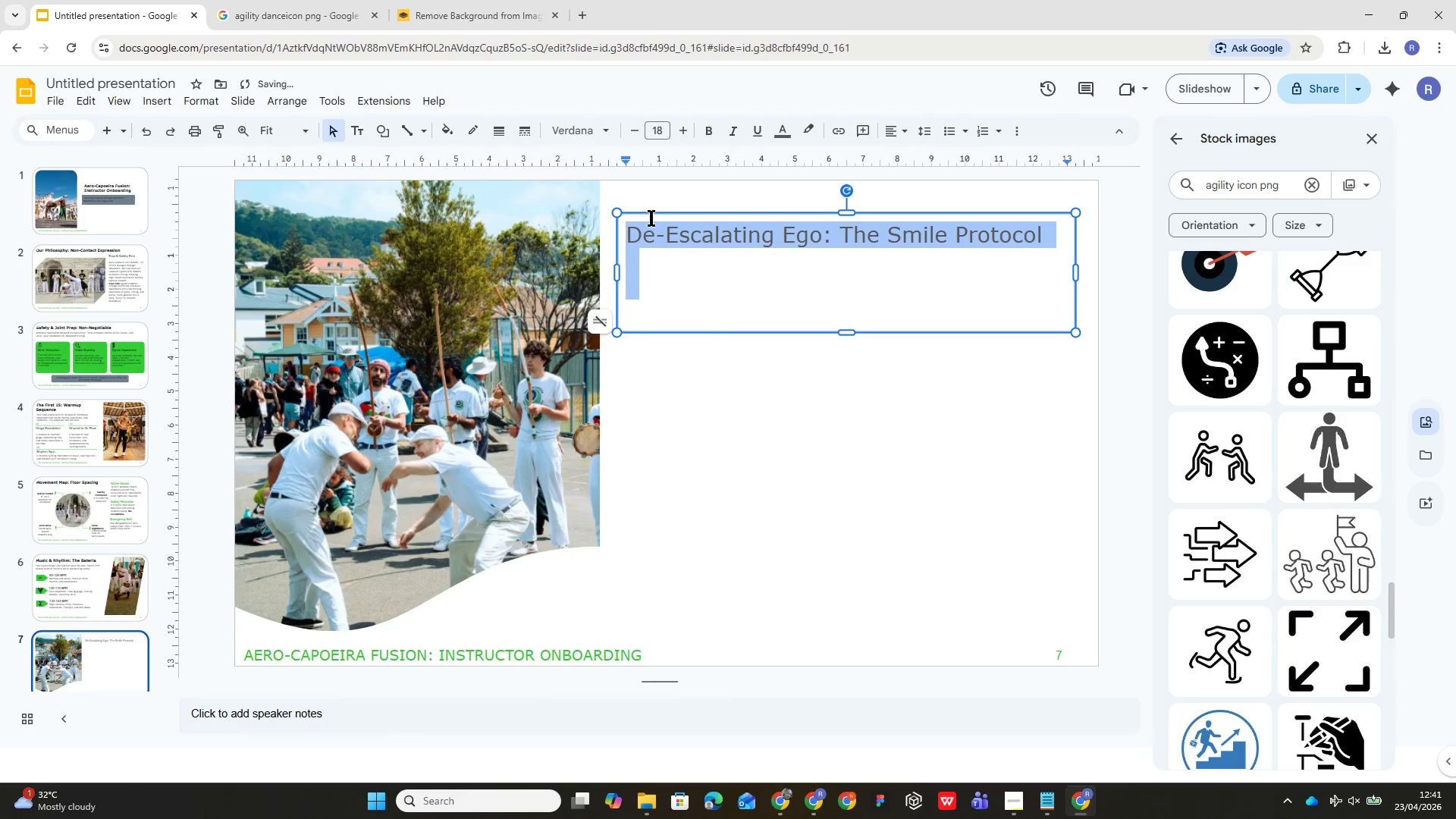 
mouse_move([671, 131])
 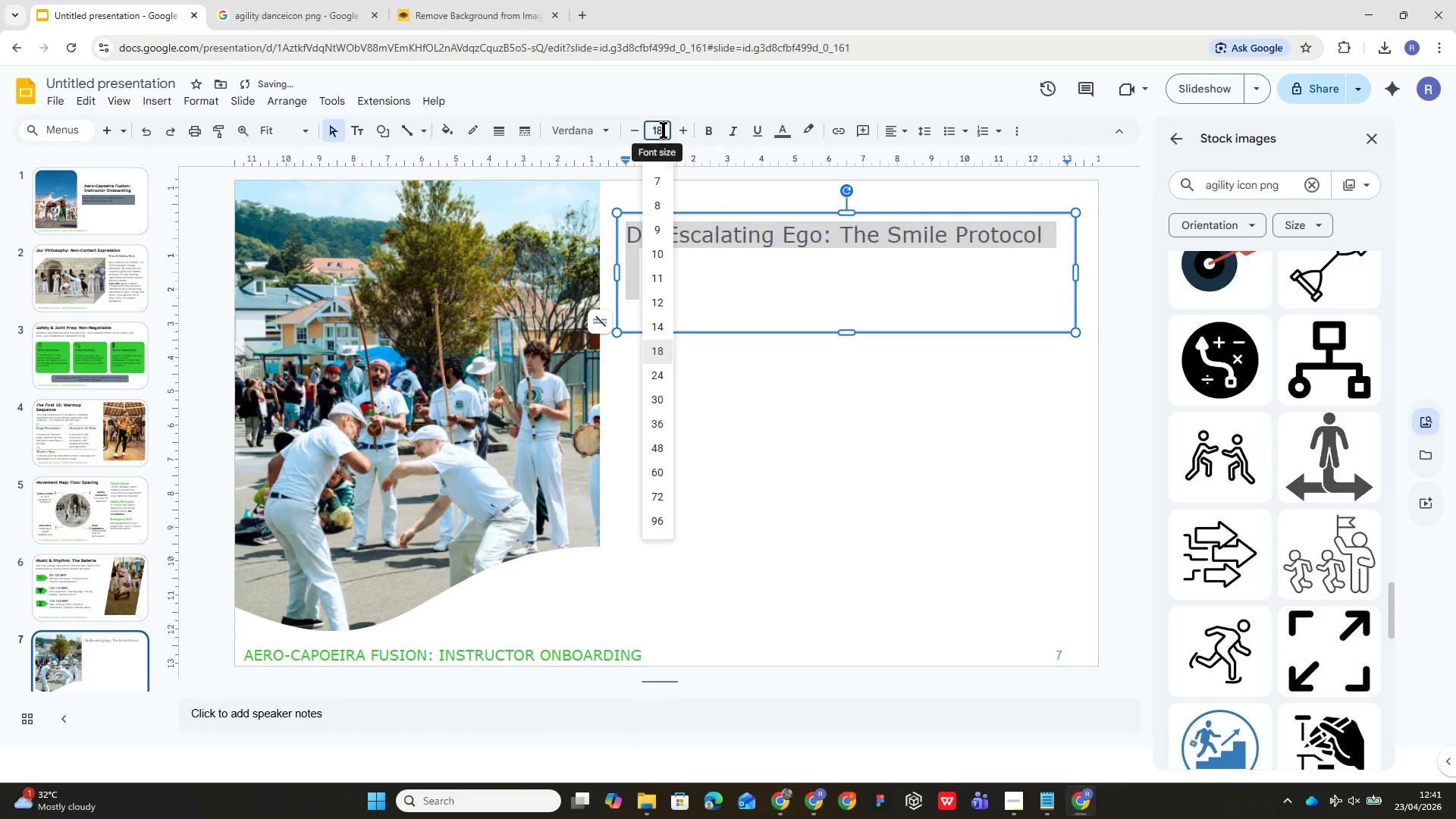 
left_click([664, 130])
 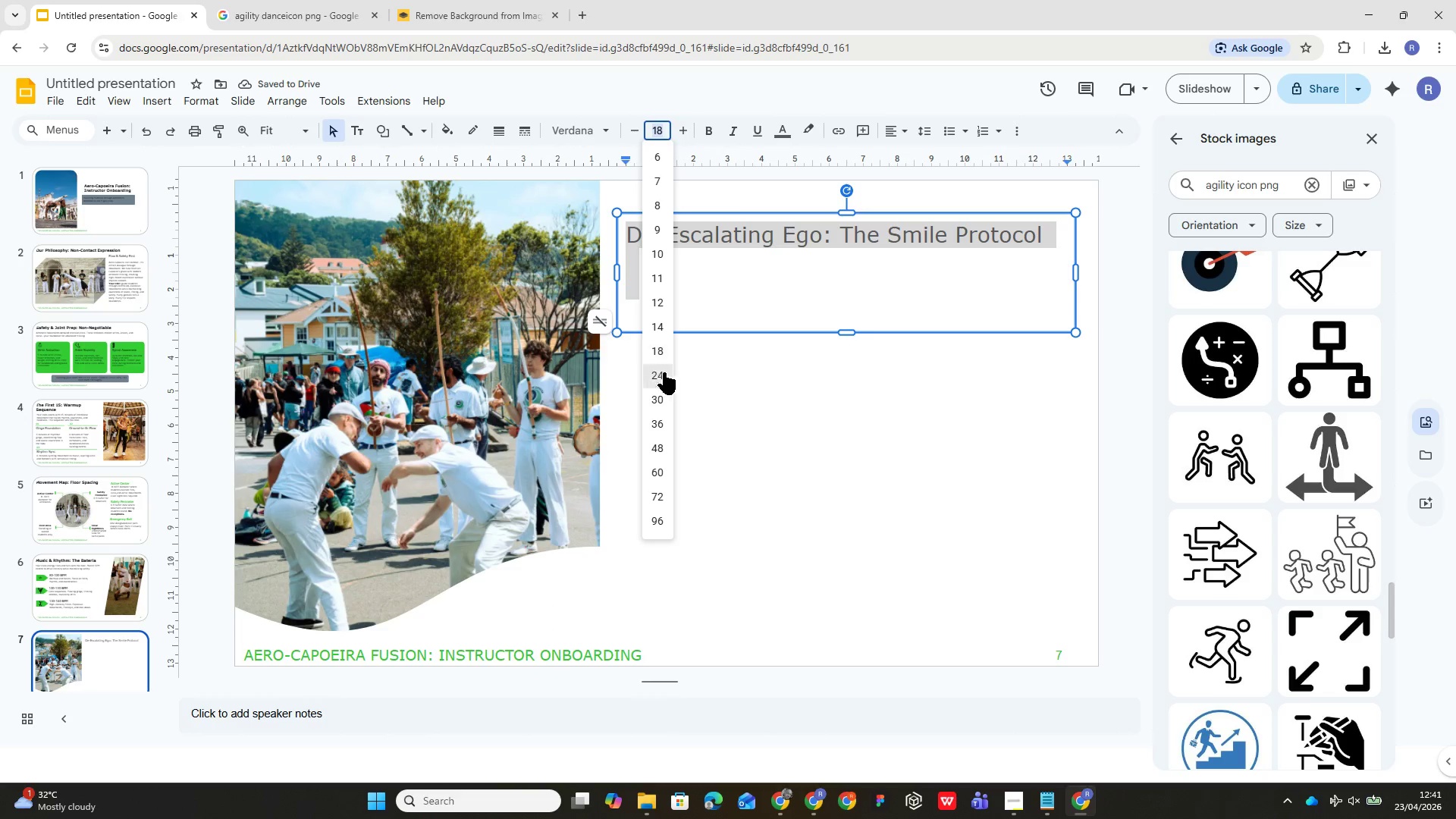 
left_click([662, 378])
 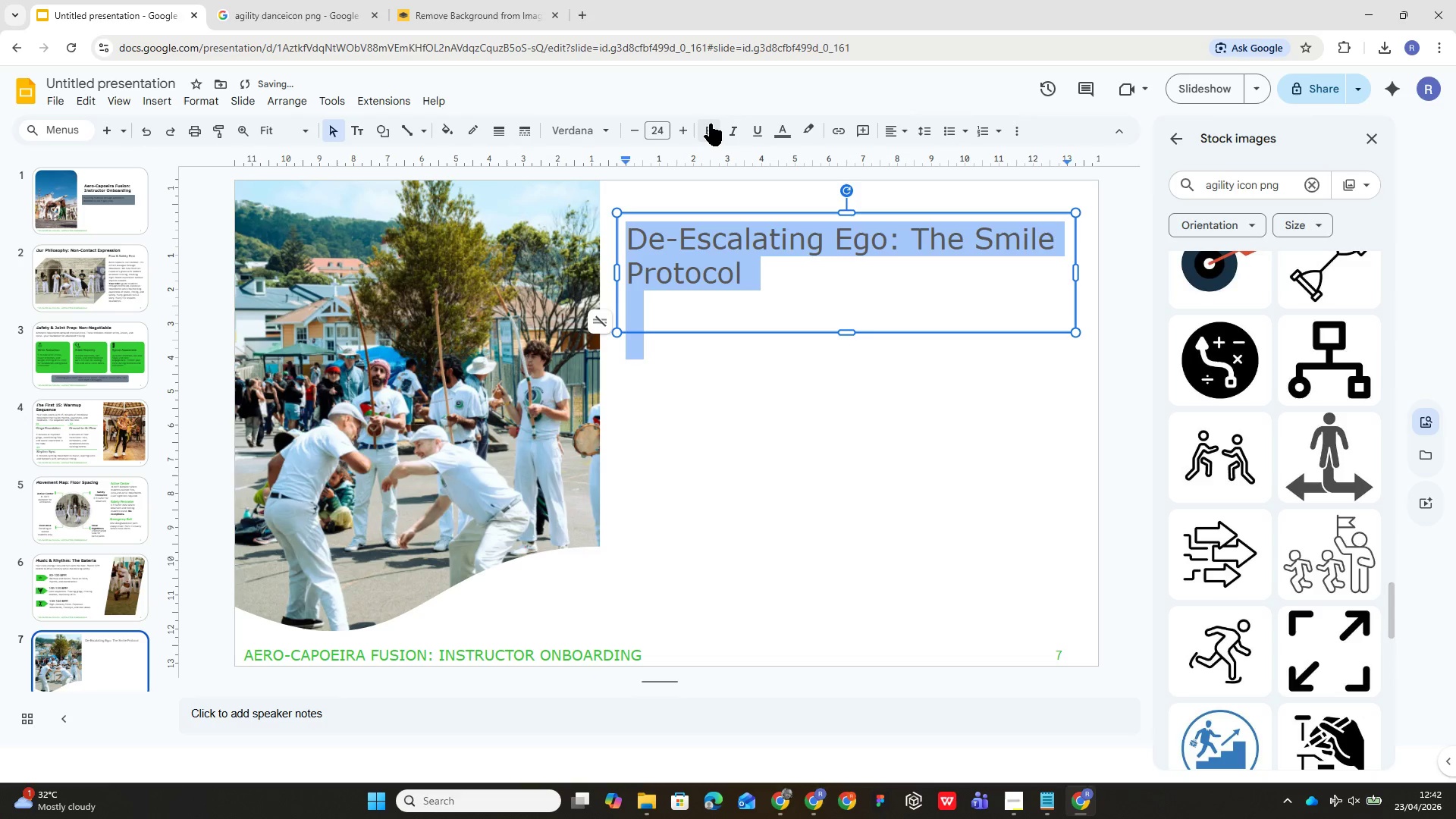 
left_click([704, 130])
 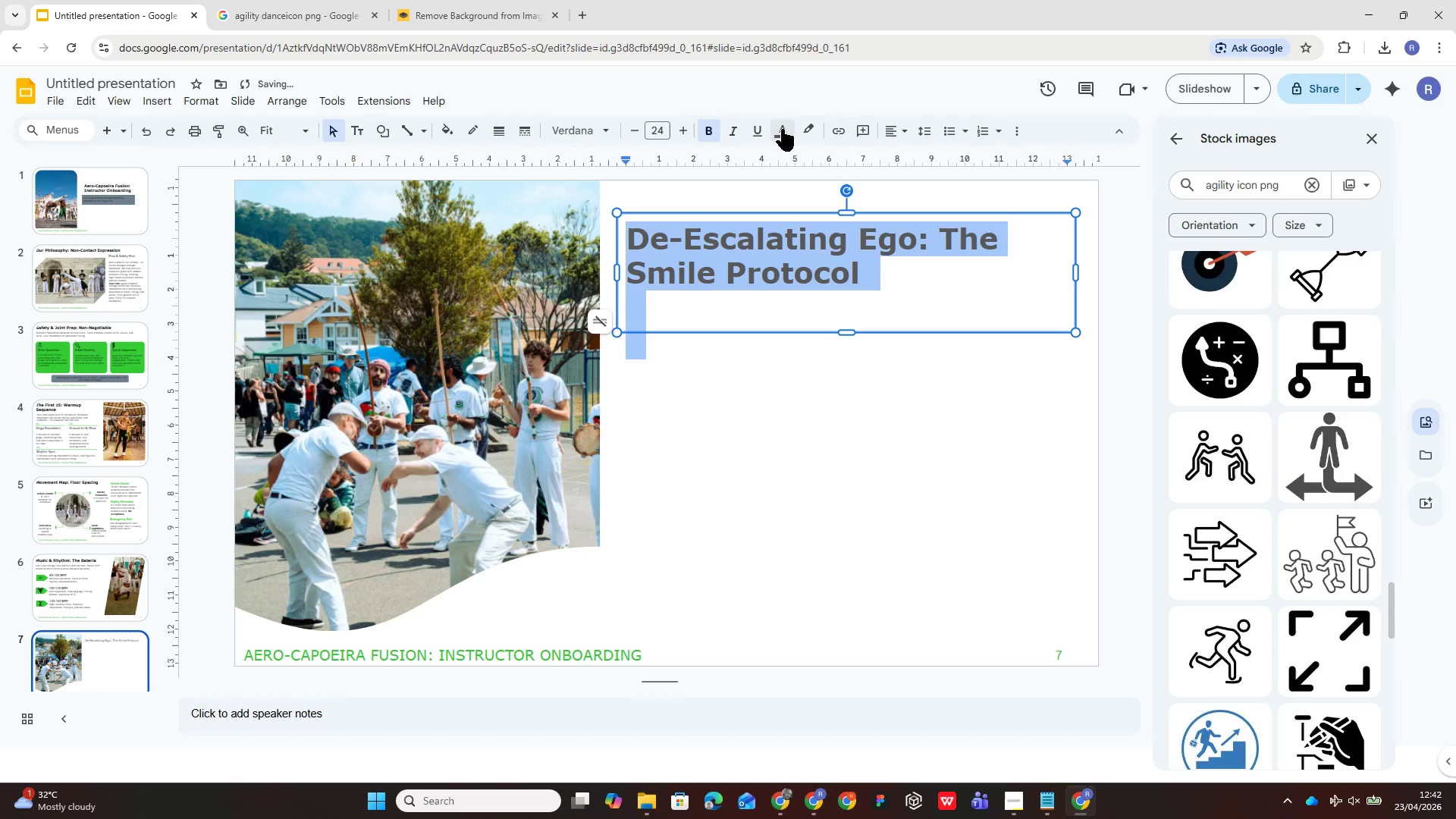 
left_click([783, 130])
 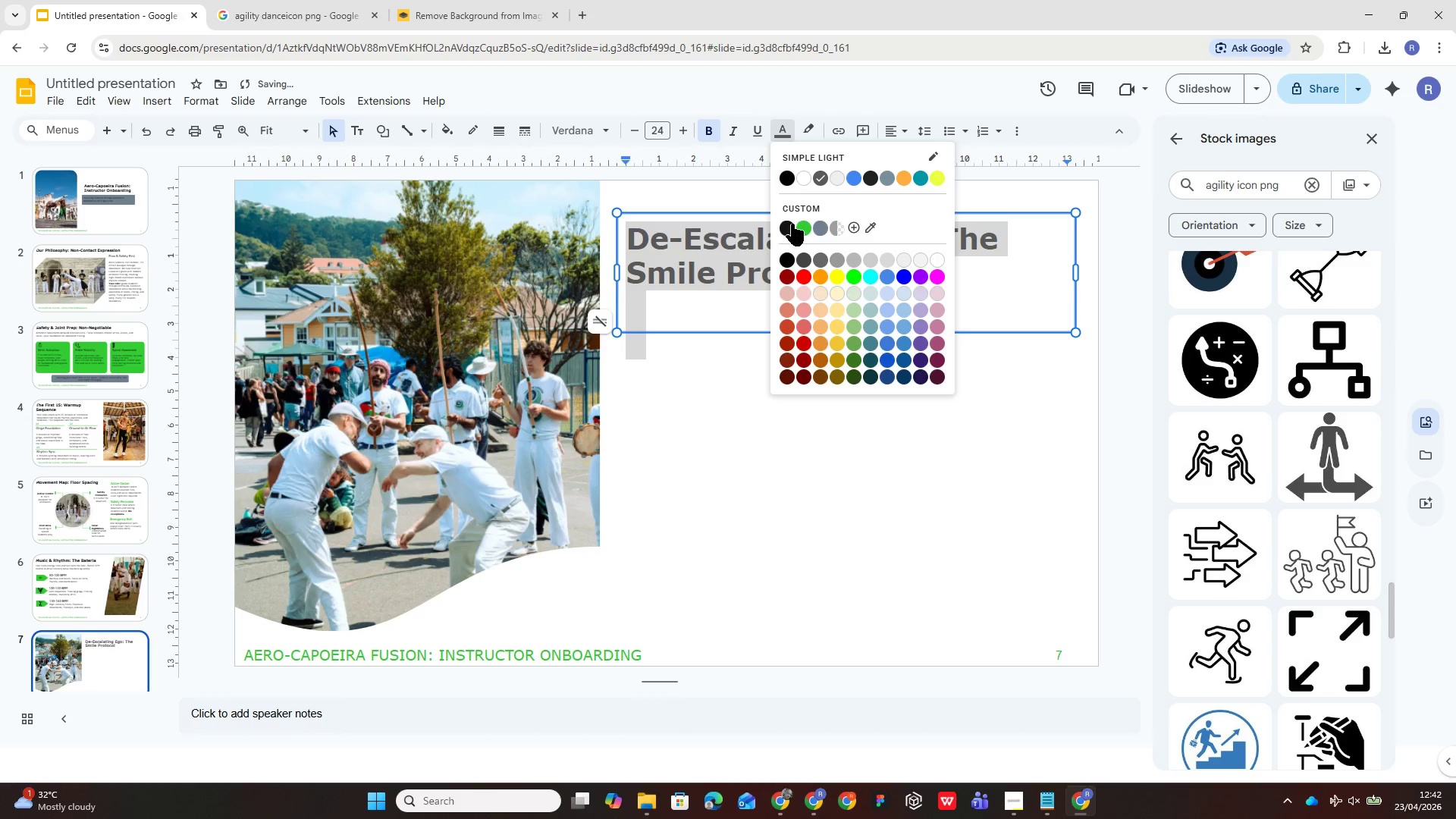 
left_click([792, 224])
 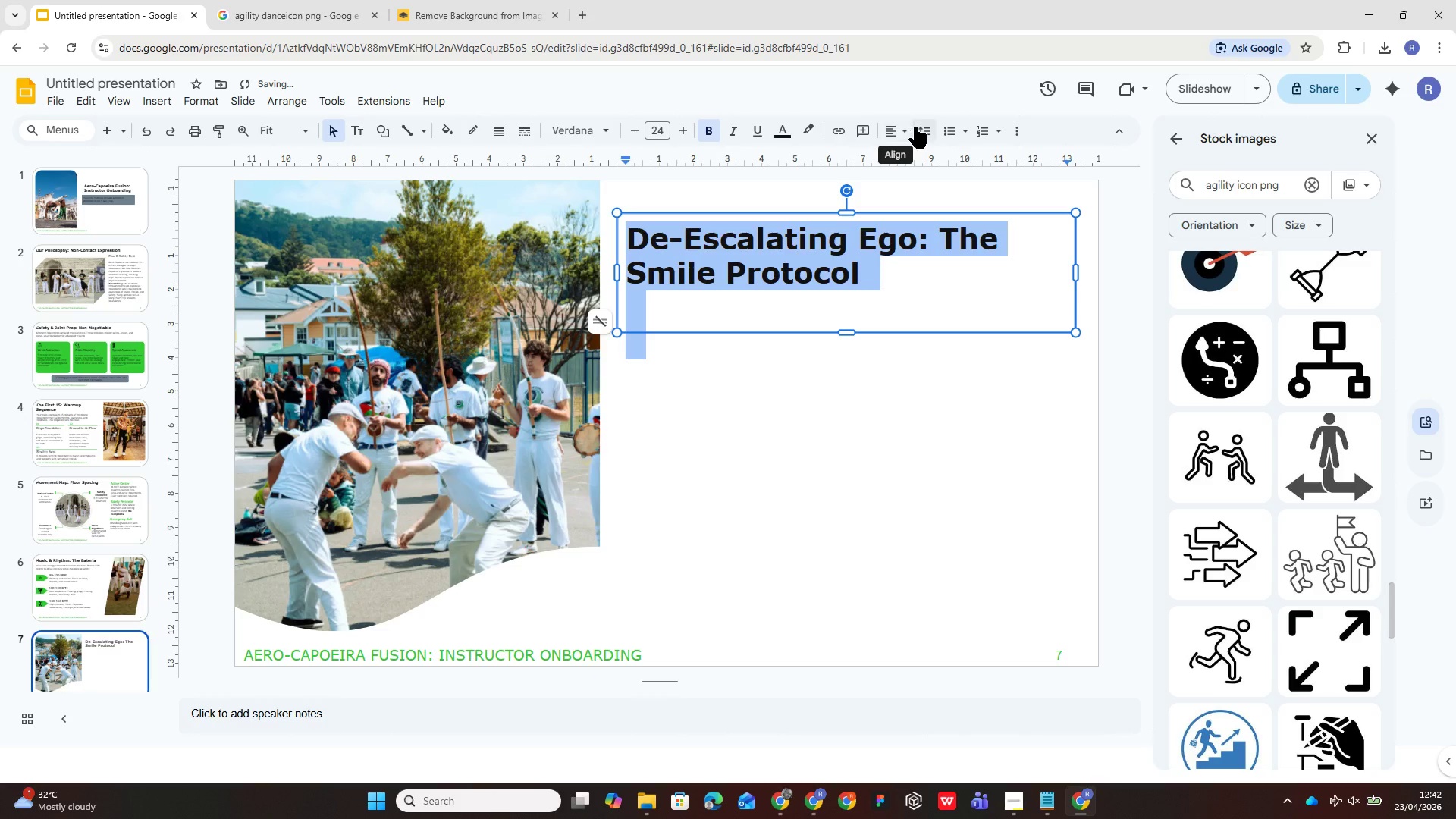 
left_click([926, 133])
 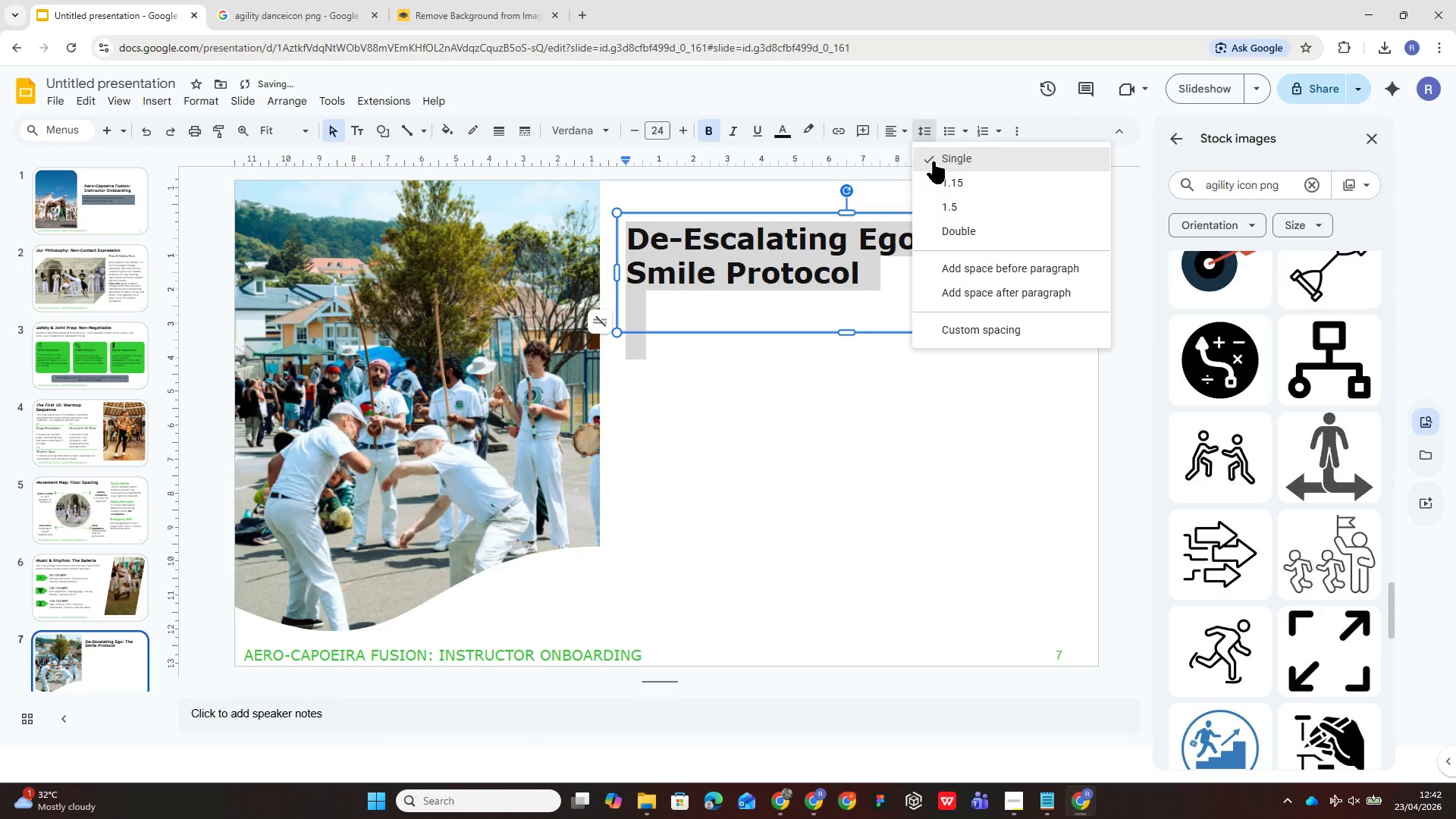 
left_click([936, 176])
 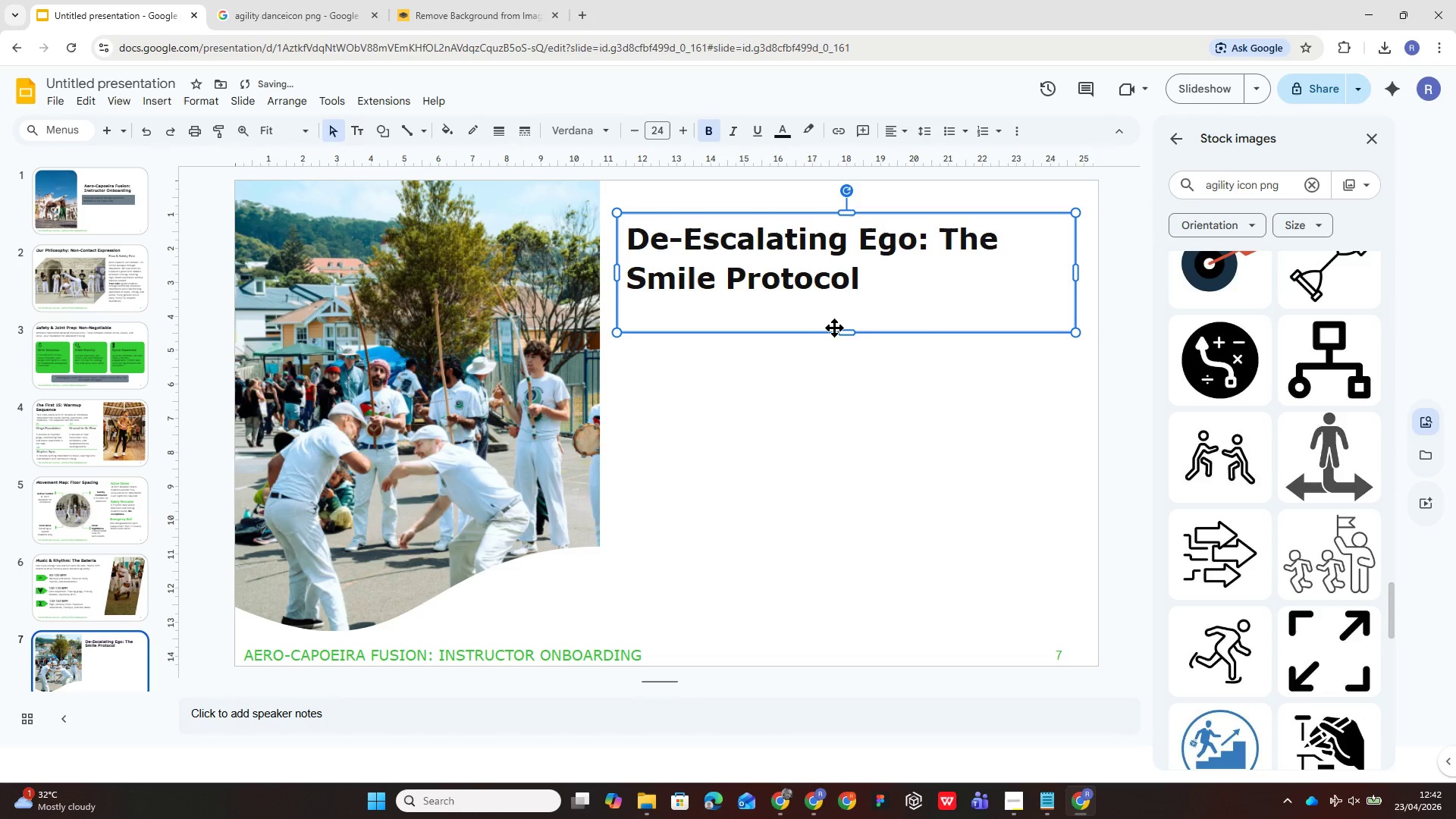 
double_click([834, 328])
 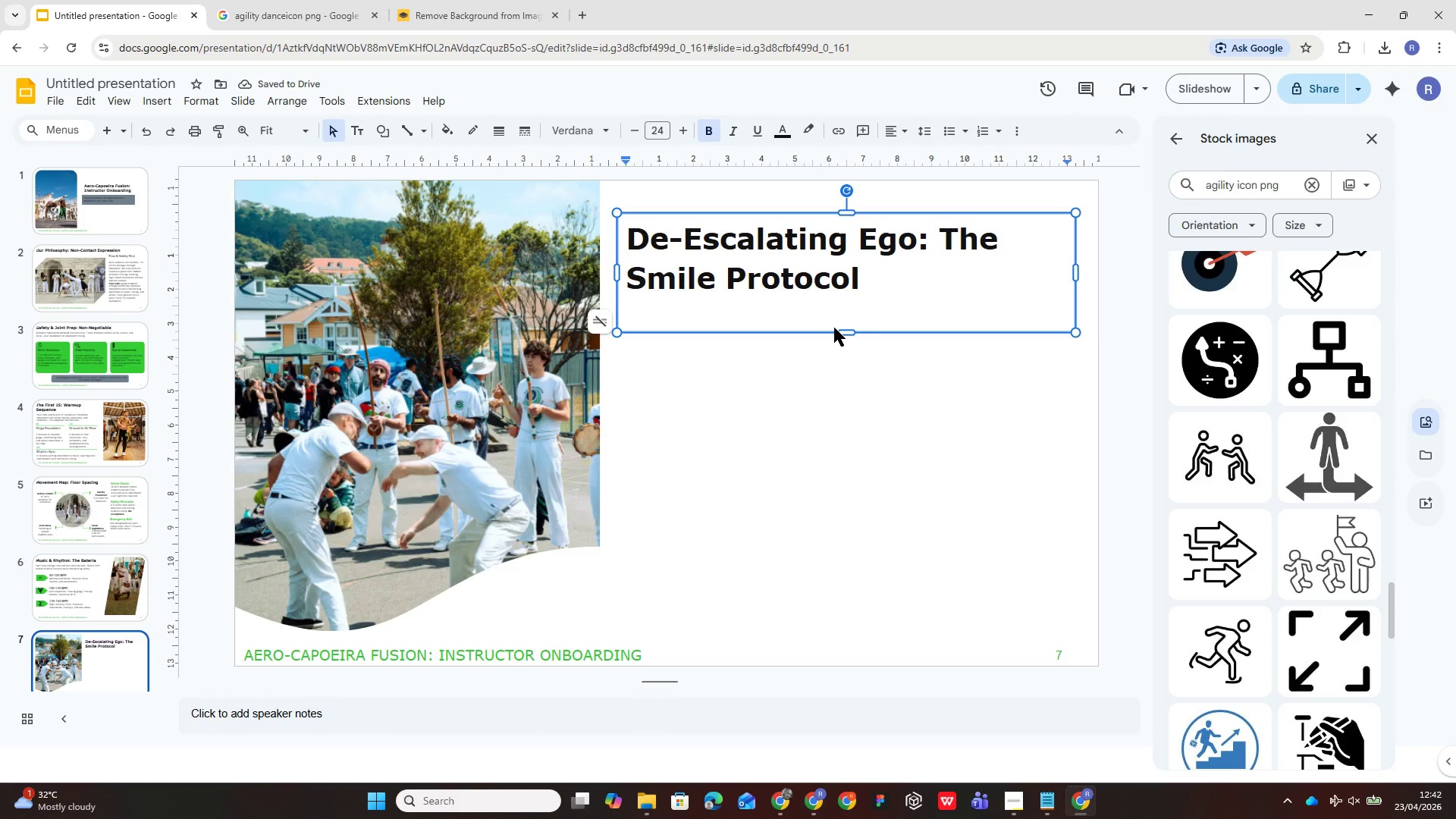 
key(Backspace)
 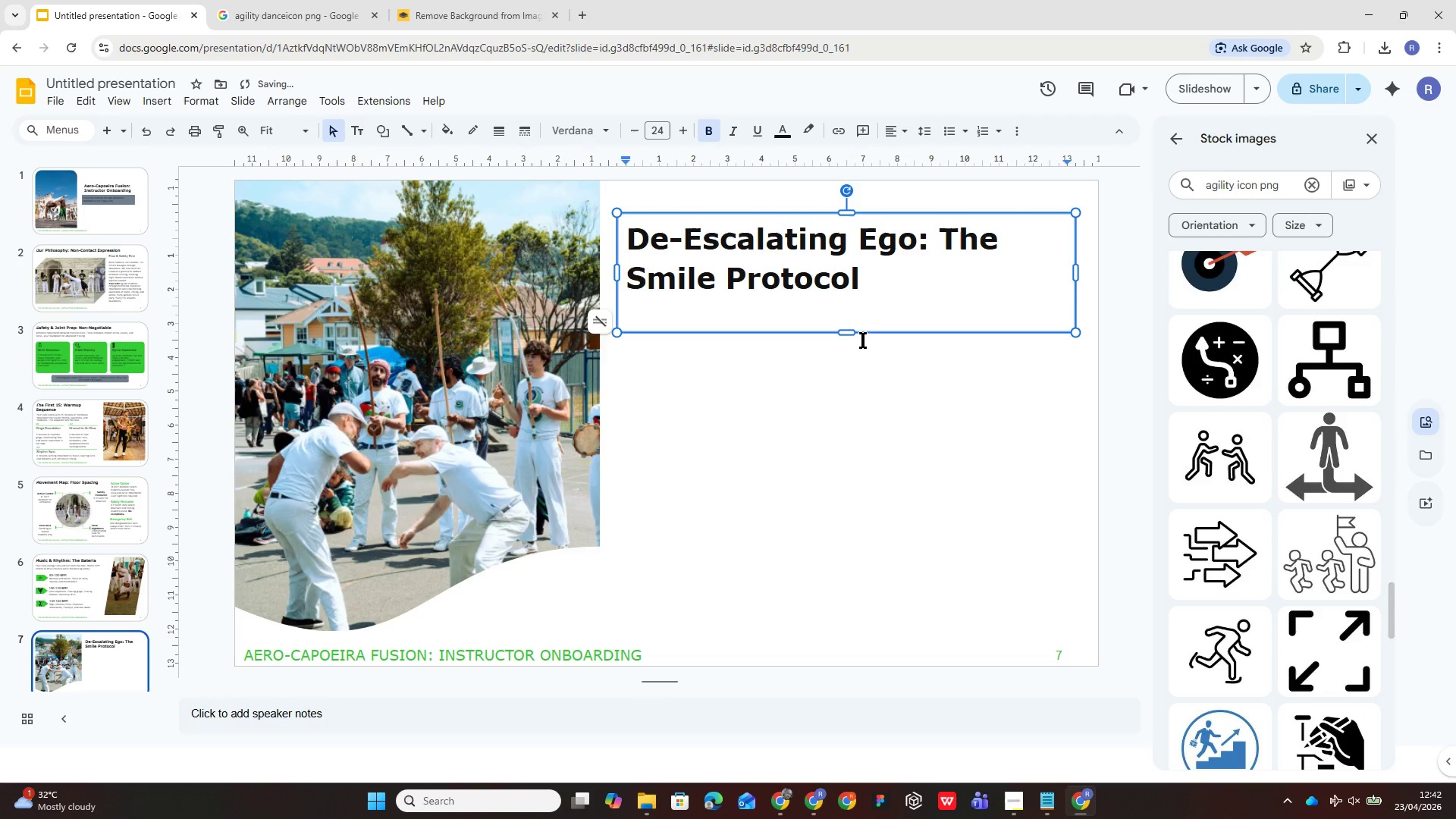 
left_click_drag(start_coordinate=[852, 328], to_coordinate=[850, 316])
 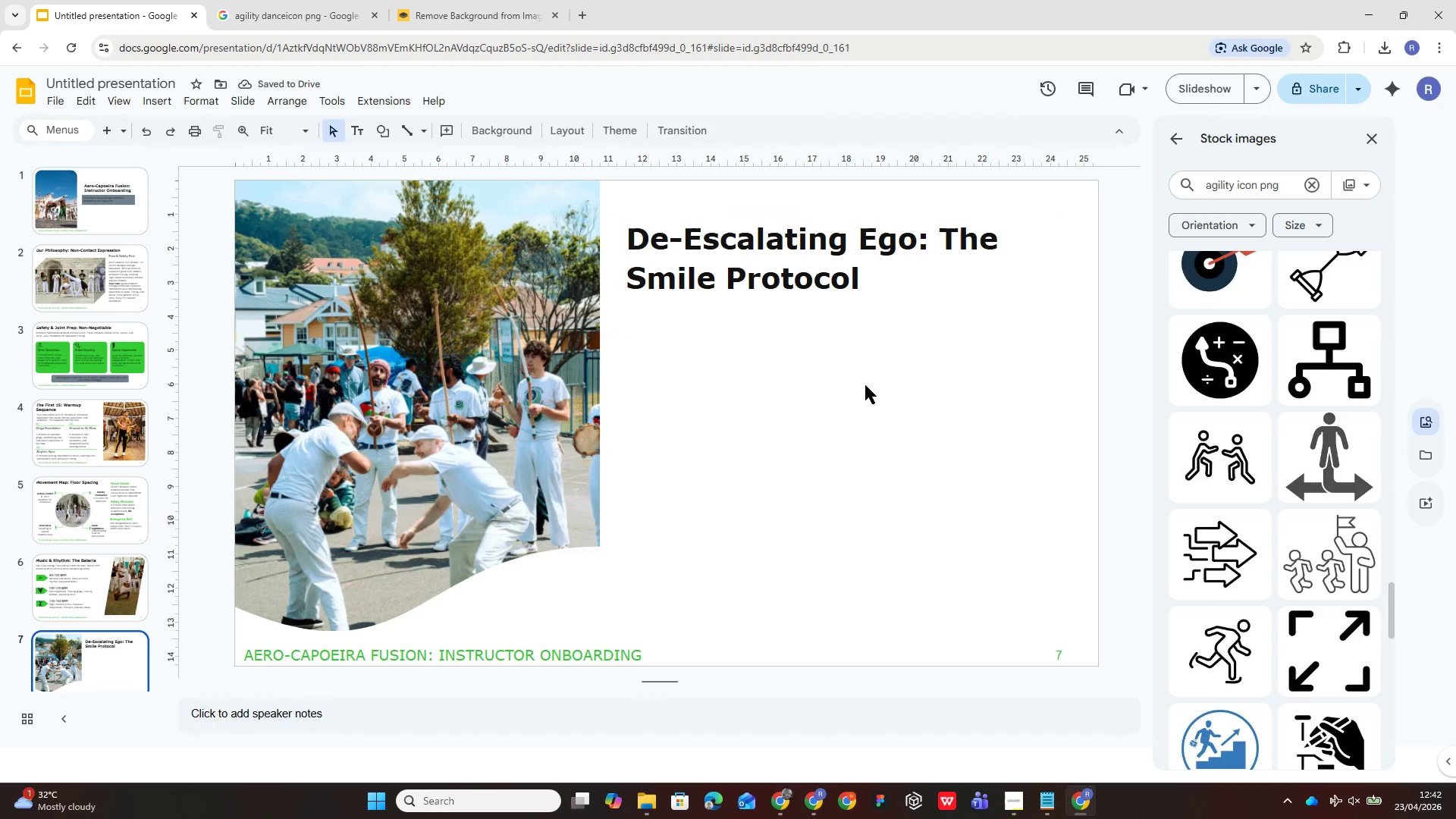 
left_click([865, 385])
 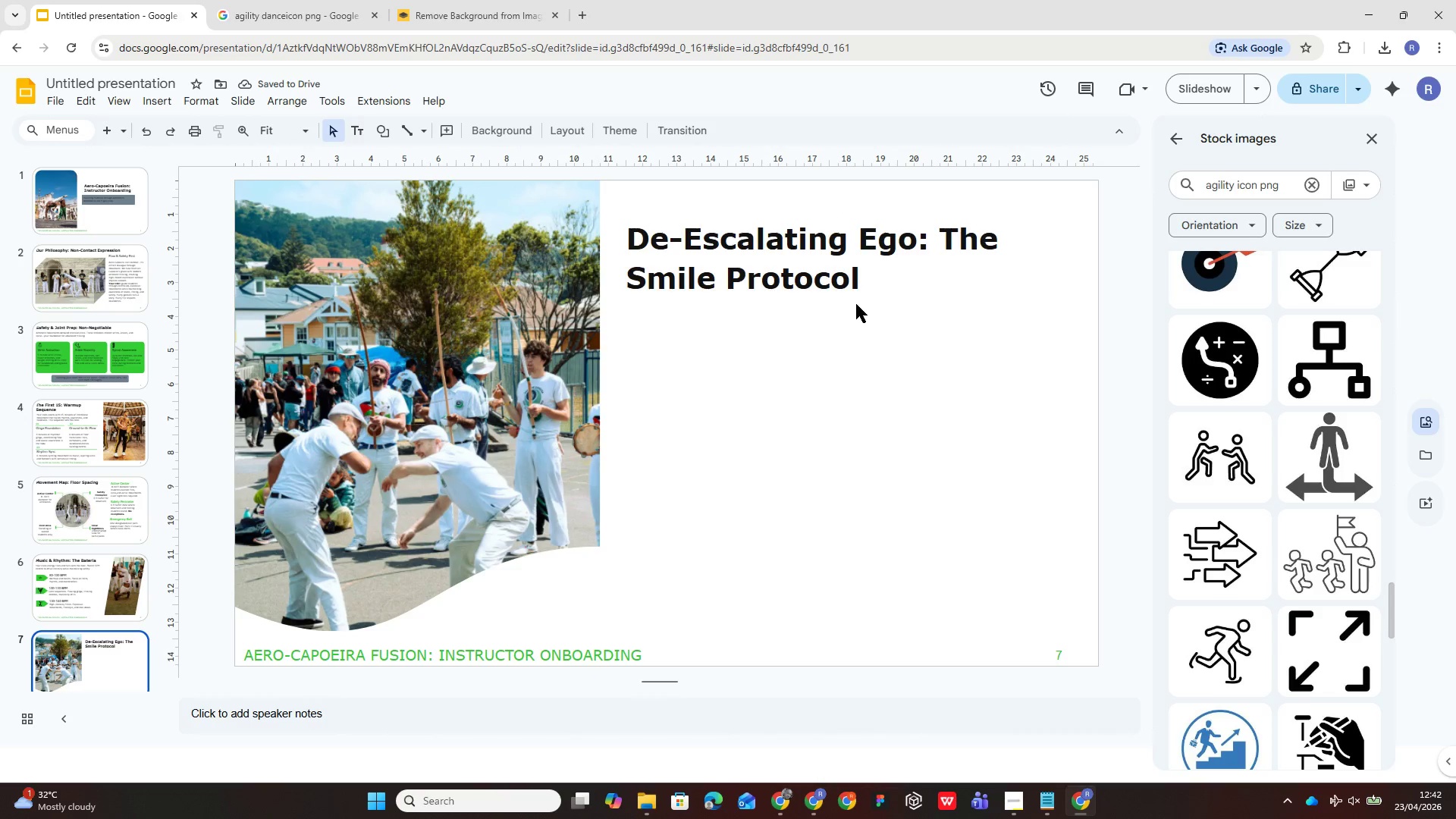 
left_click([856, 303])
 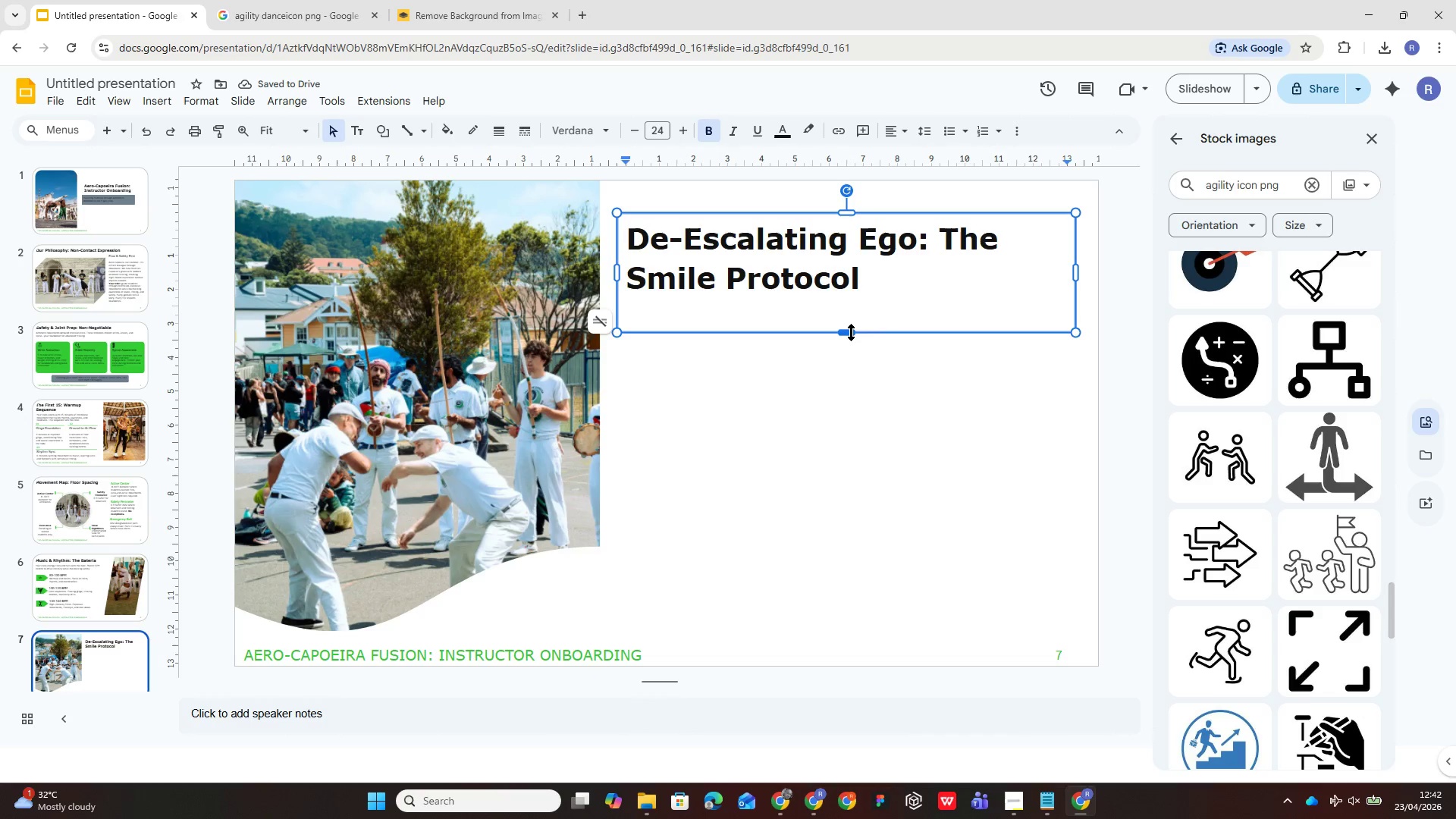 
left_click_drag(start_coordinate=[851, 334], to_coordinate=[851, 309])
 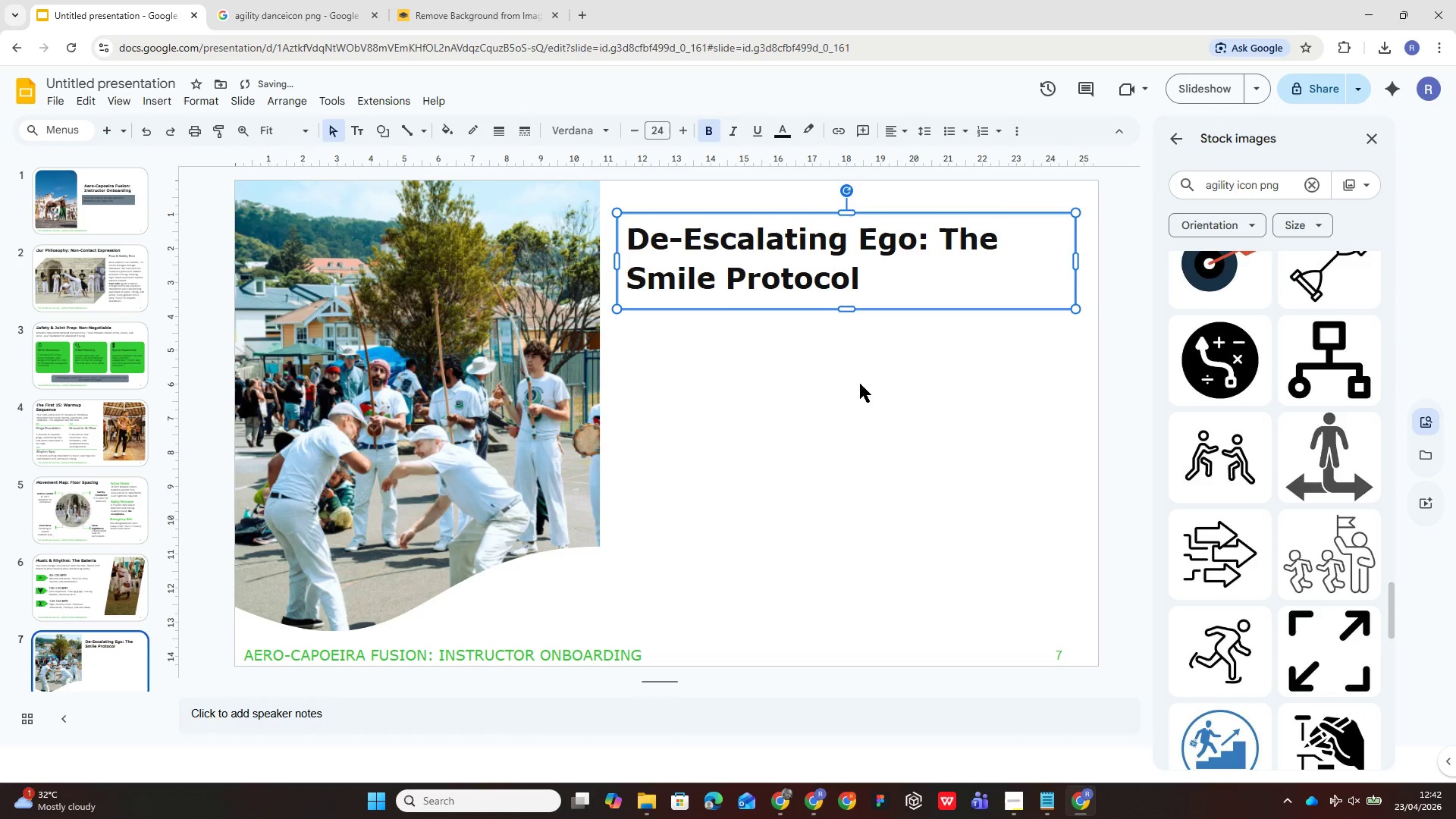 
left_click([861, 384])
 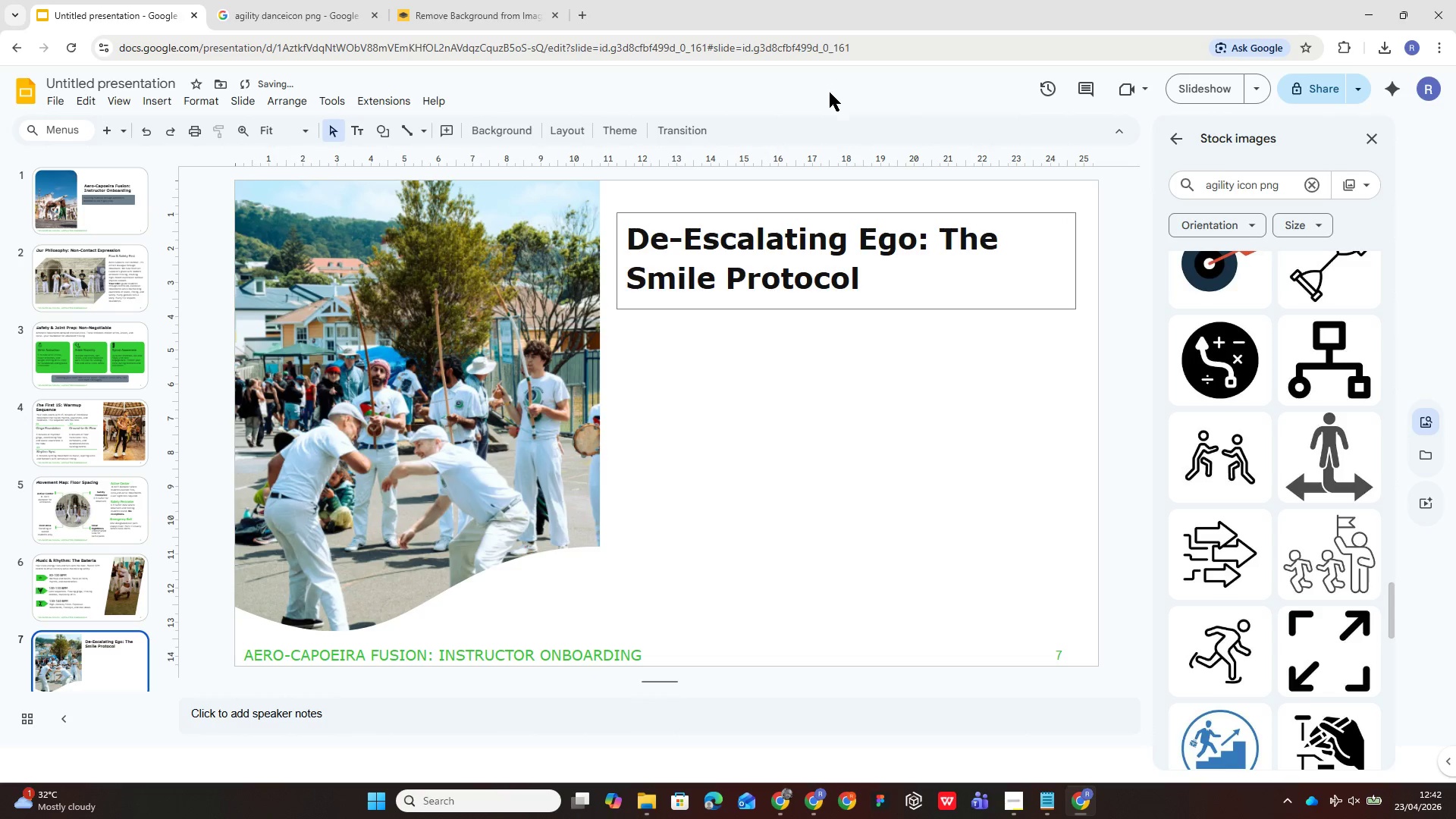 
left_click([840, 276])
 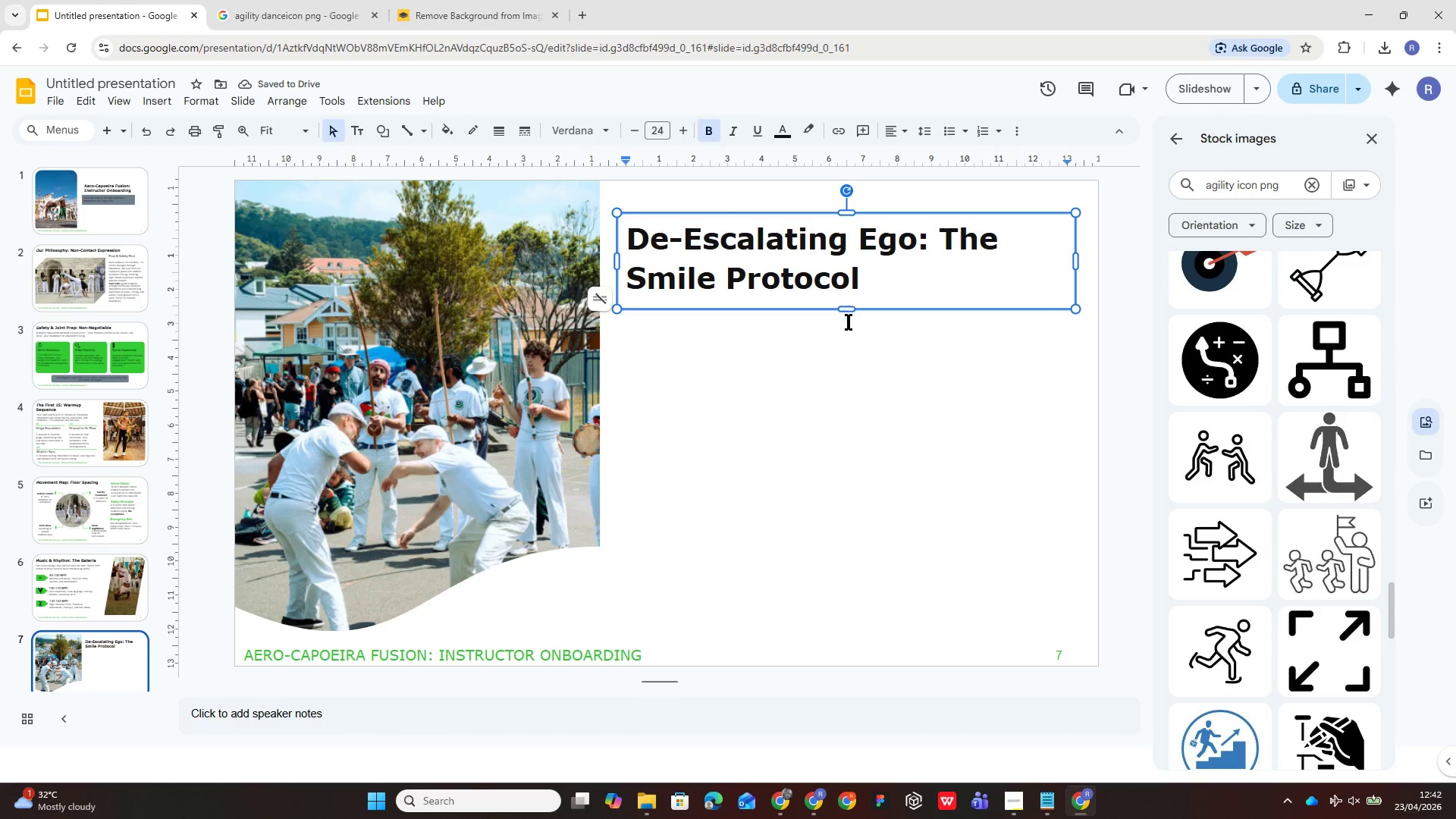 
left_click([836, 337])
 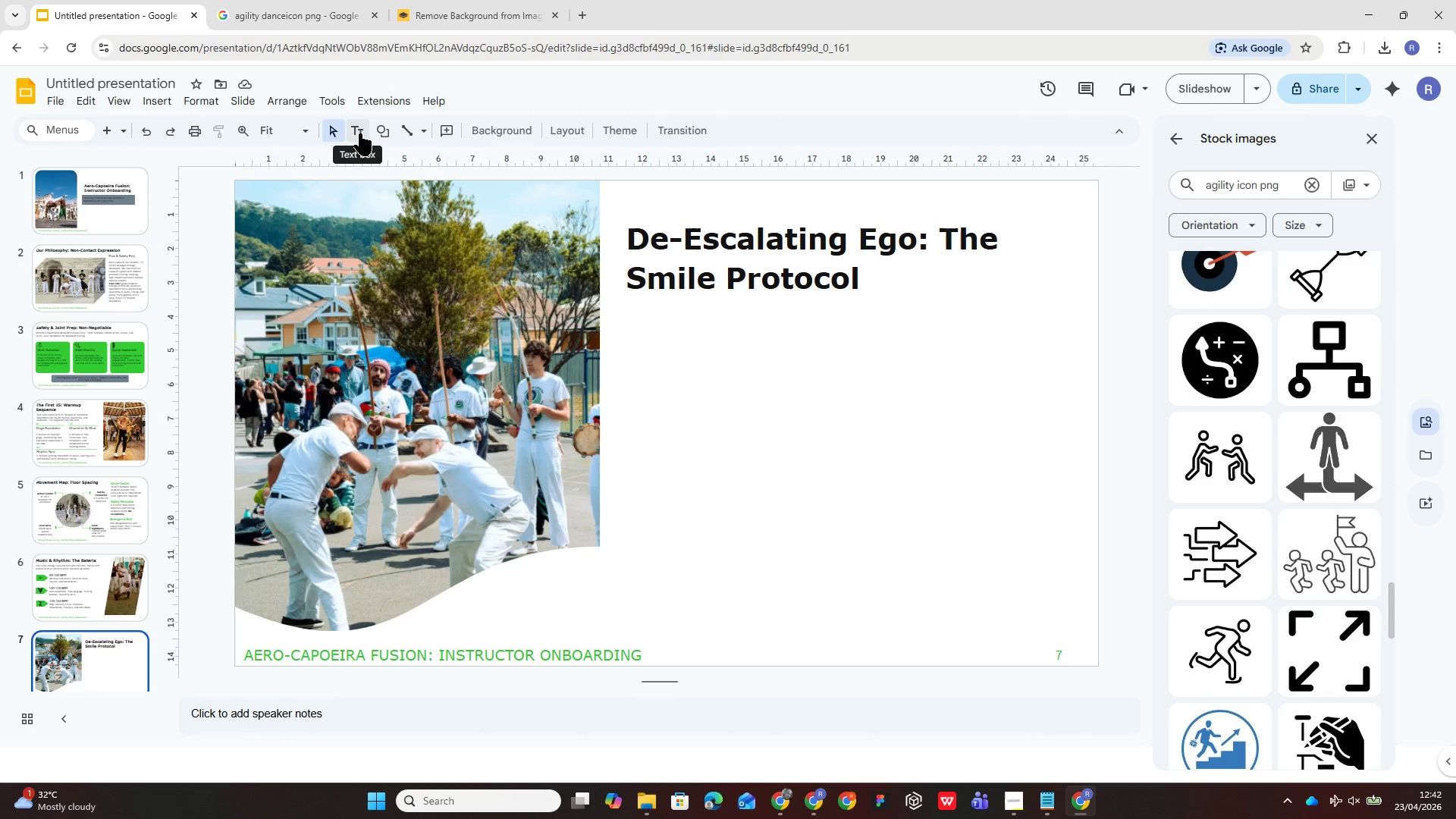 
left_click([364, 130])
 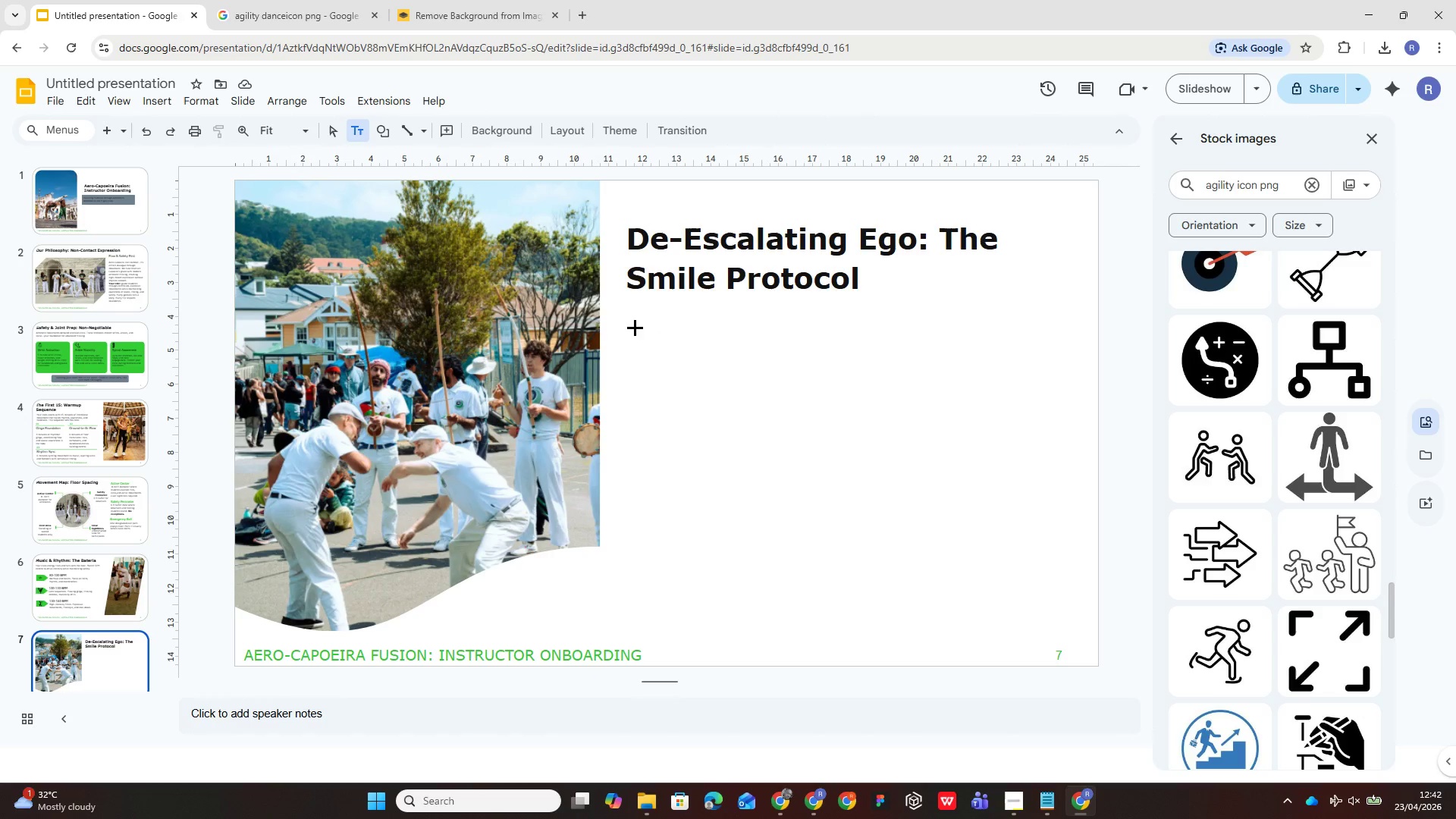 
left_click_drag(start_coordinate=[617, 322], to_coordinate=[1059, 513])
 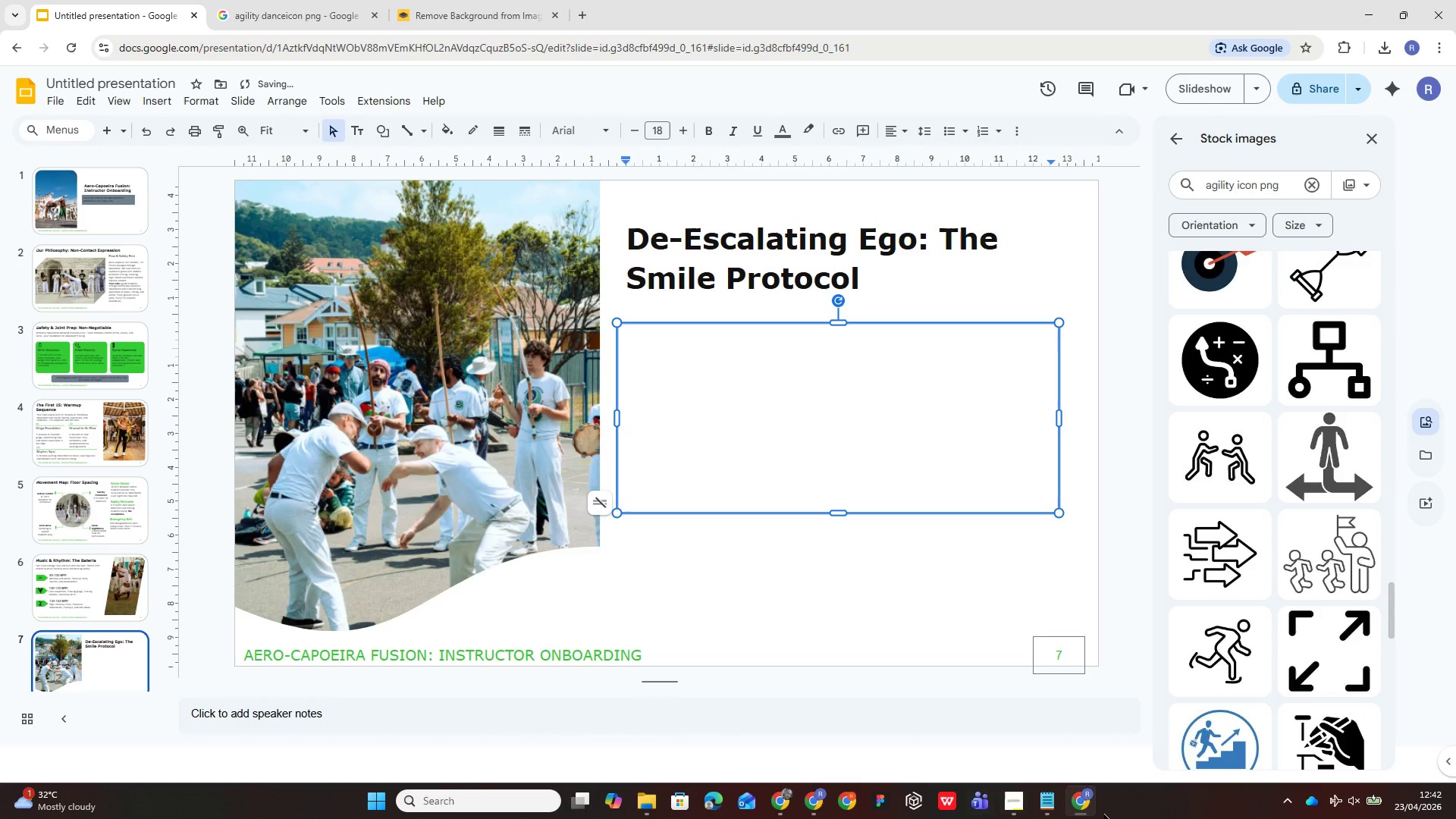 
left_click([1049, 807])
 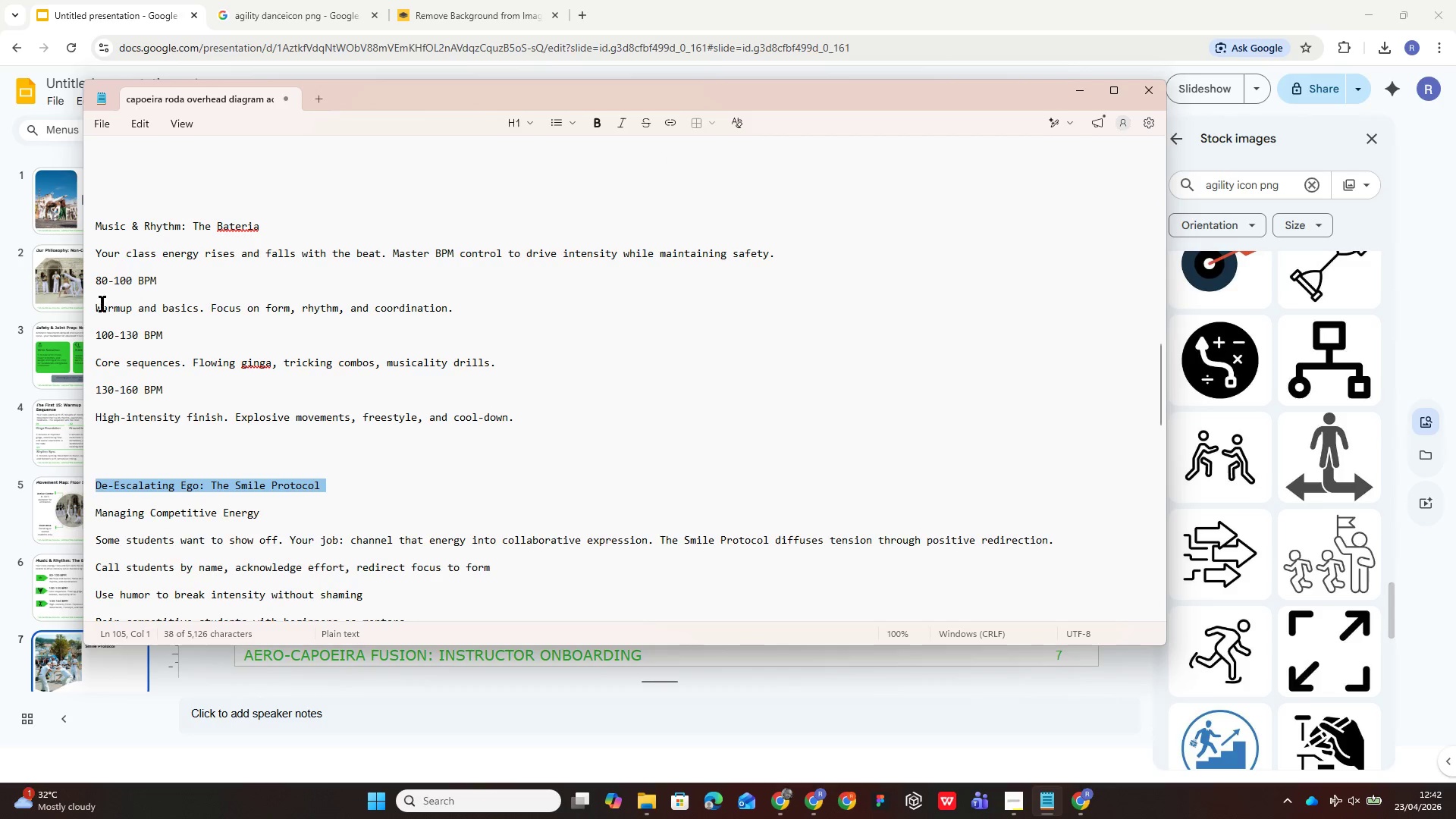 
mouse_move([187, 508])
 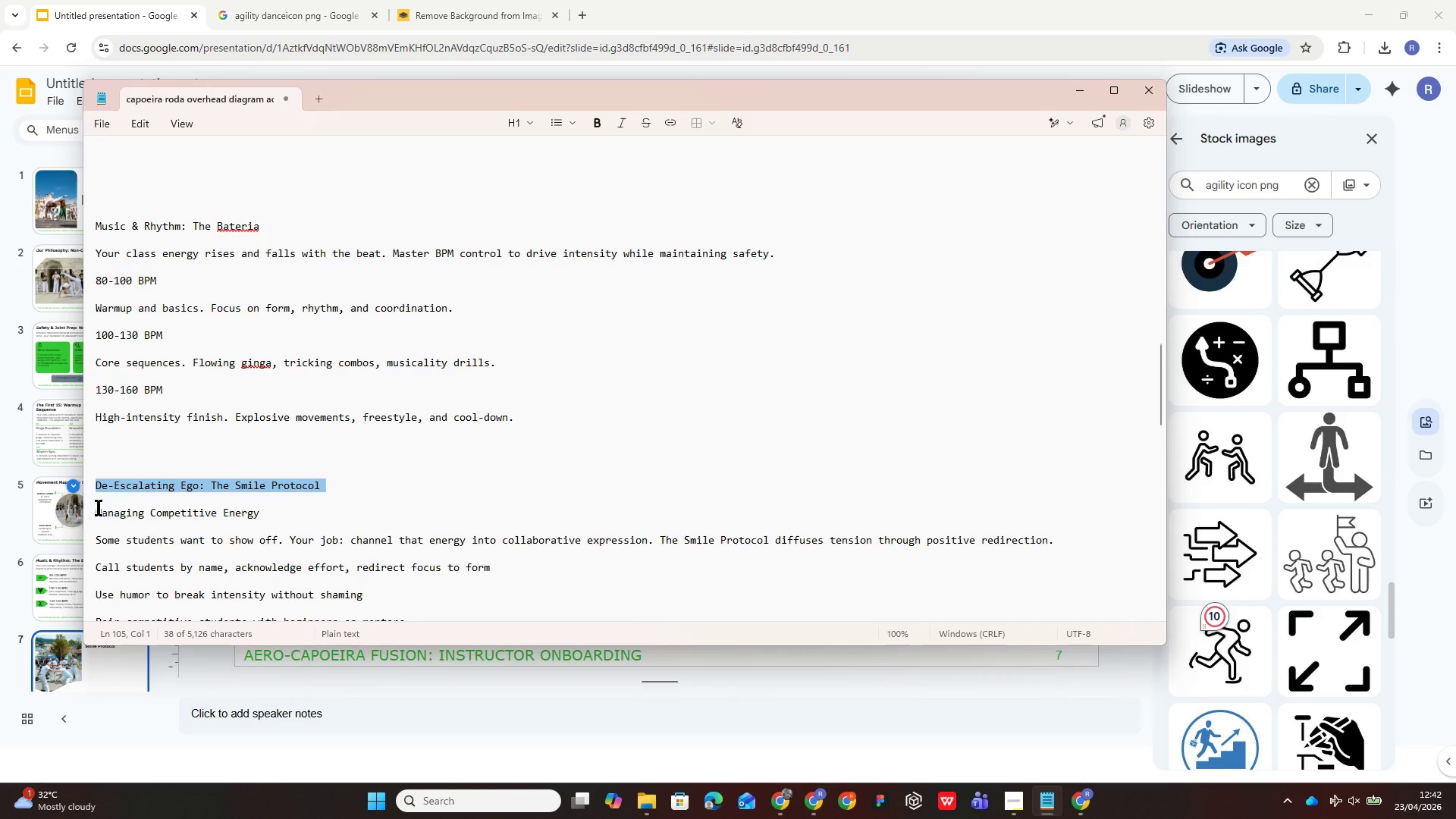 
left_click_drag(start_coordinate=[96, 506], to_coordinate=[485, 415])
 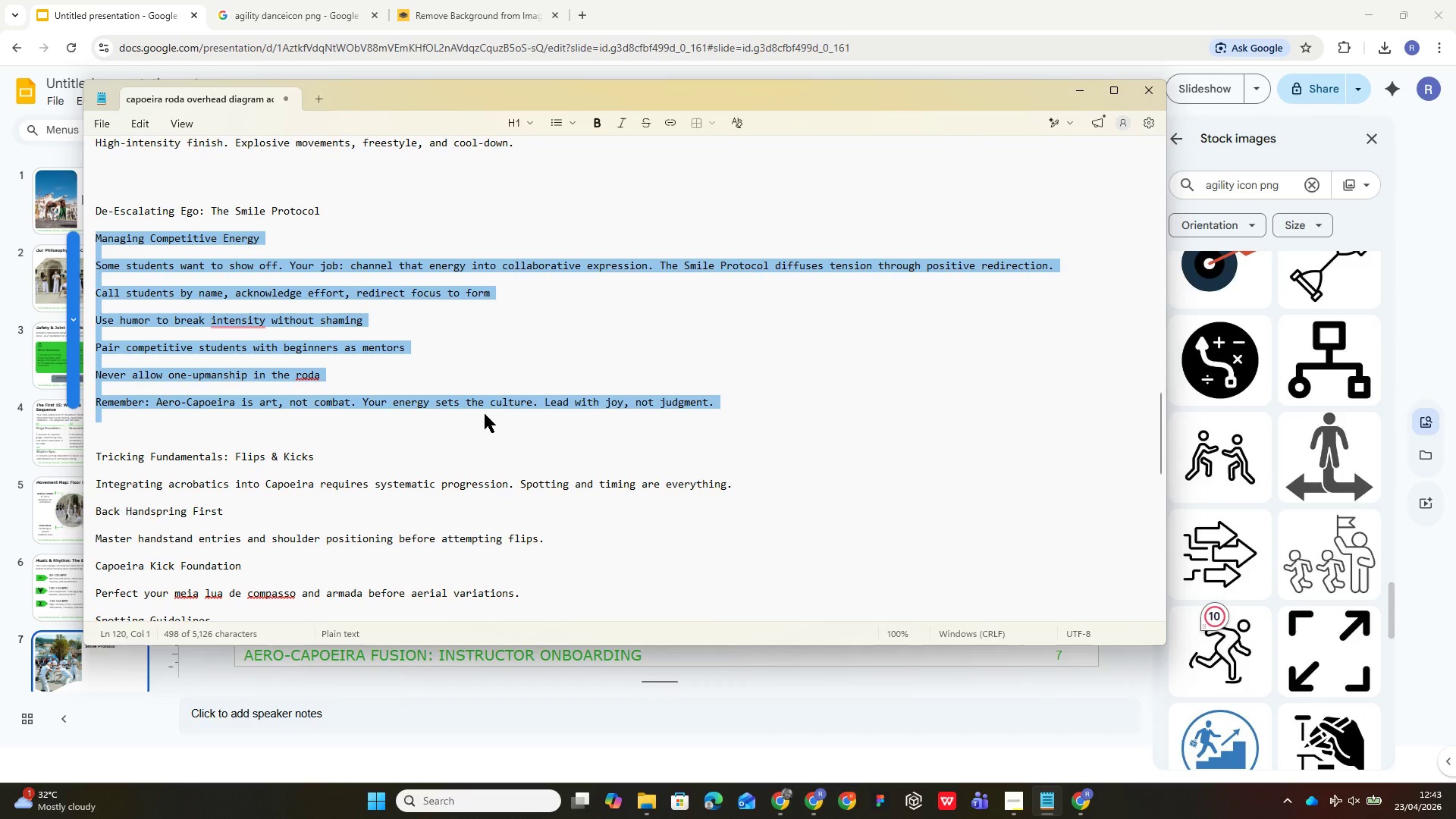 
wait(49.53)
 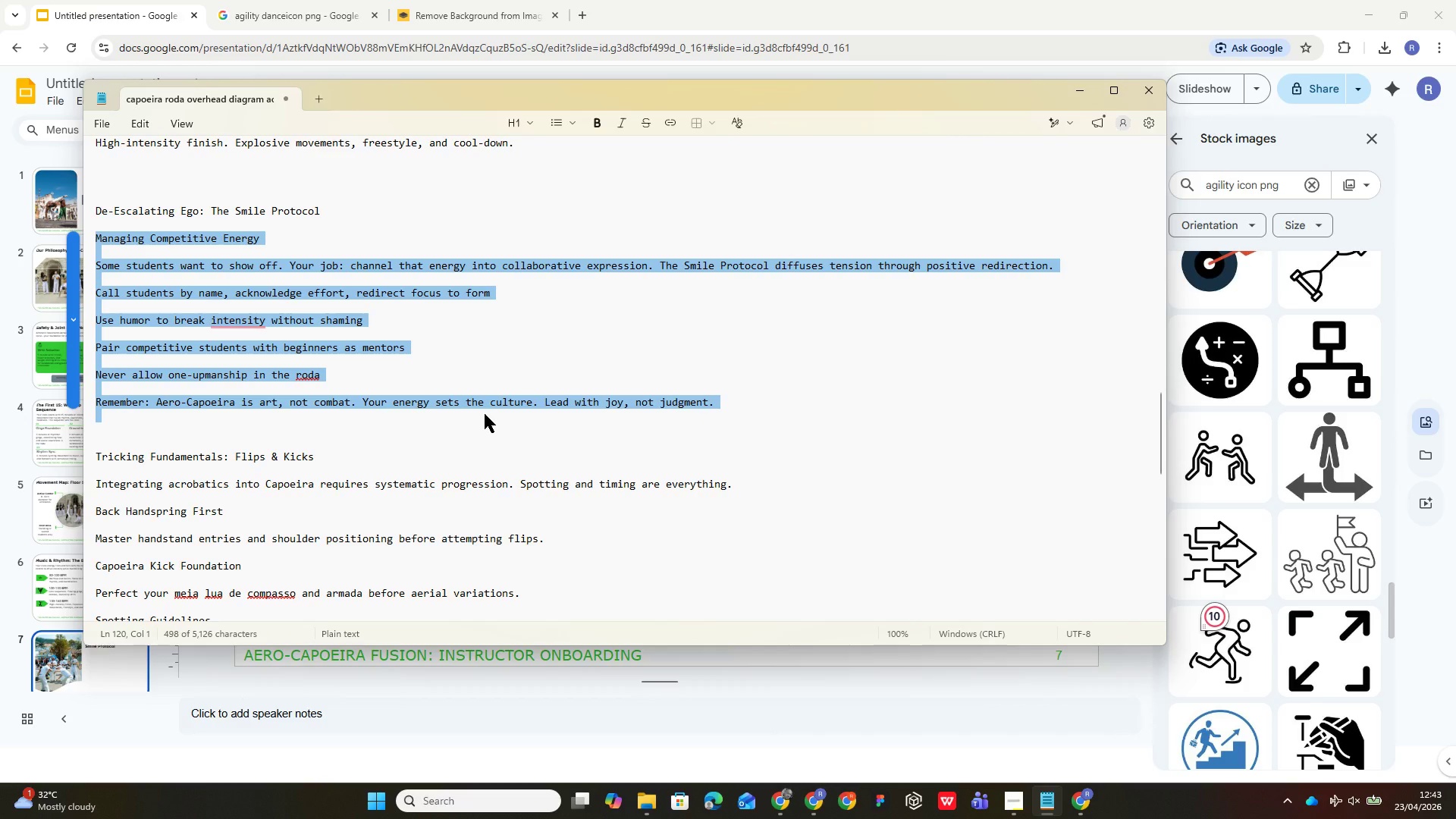 
key(Control+C)
 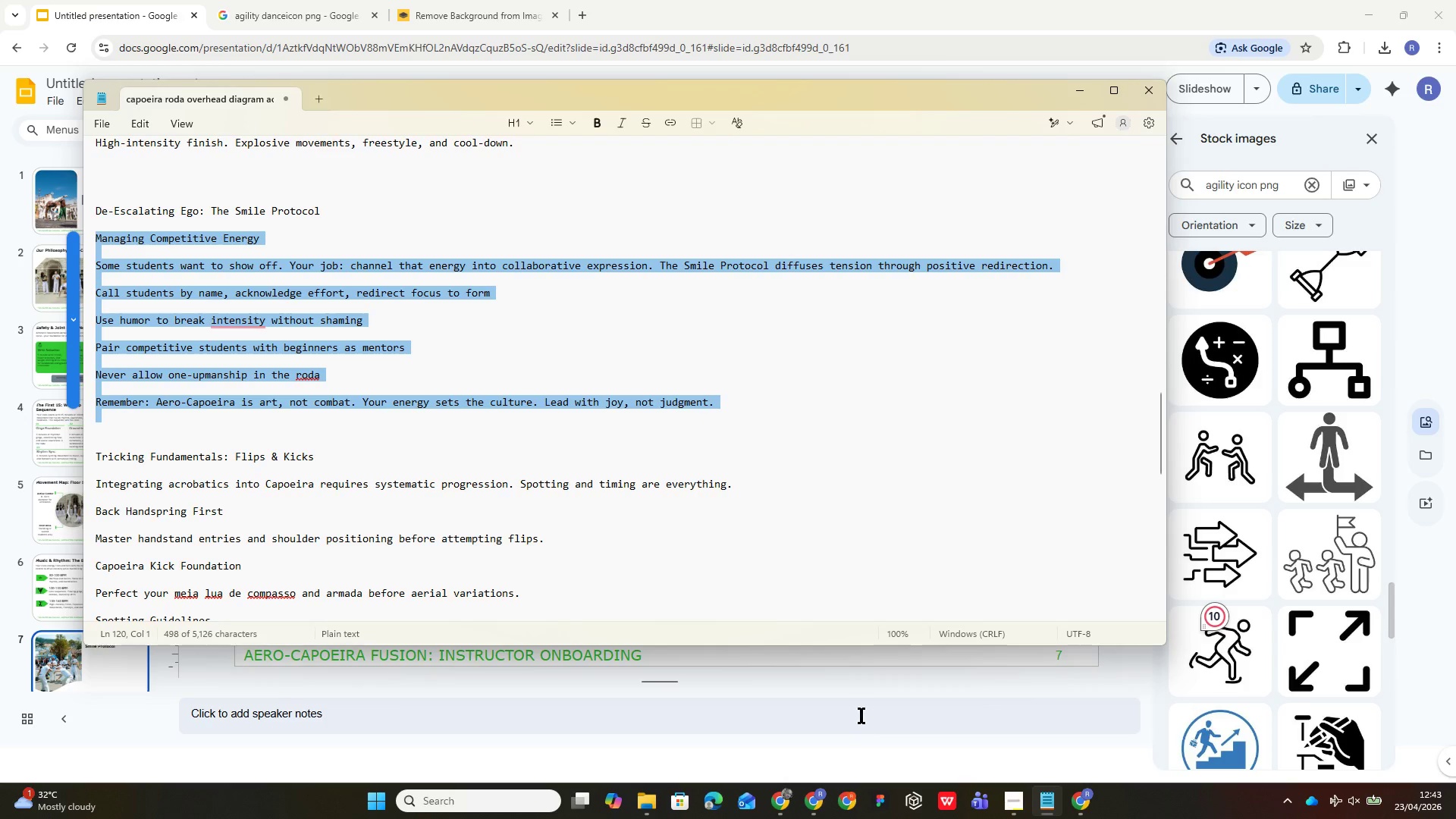 
left_click([862, 686])
 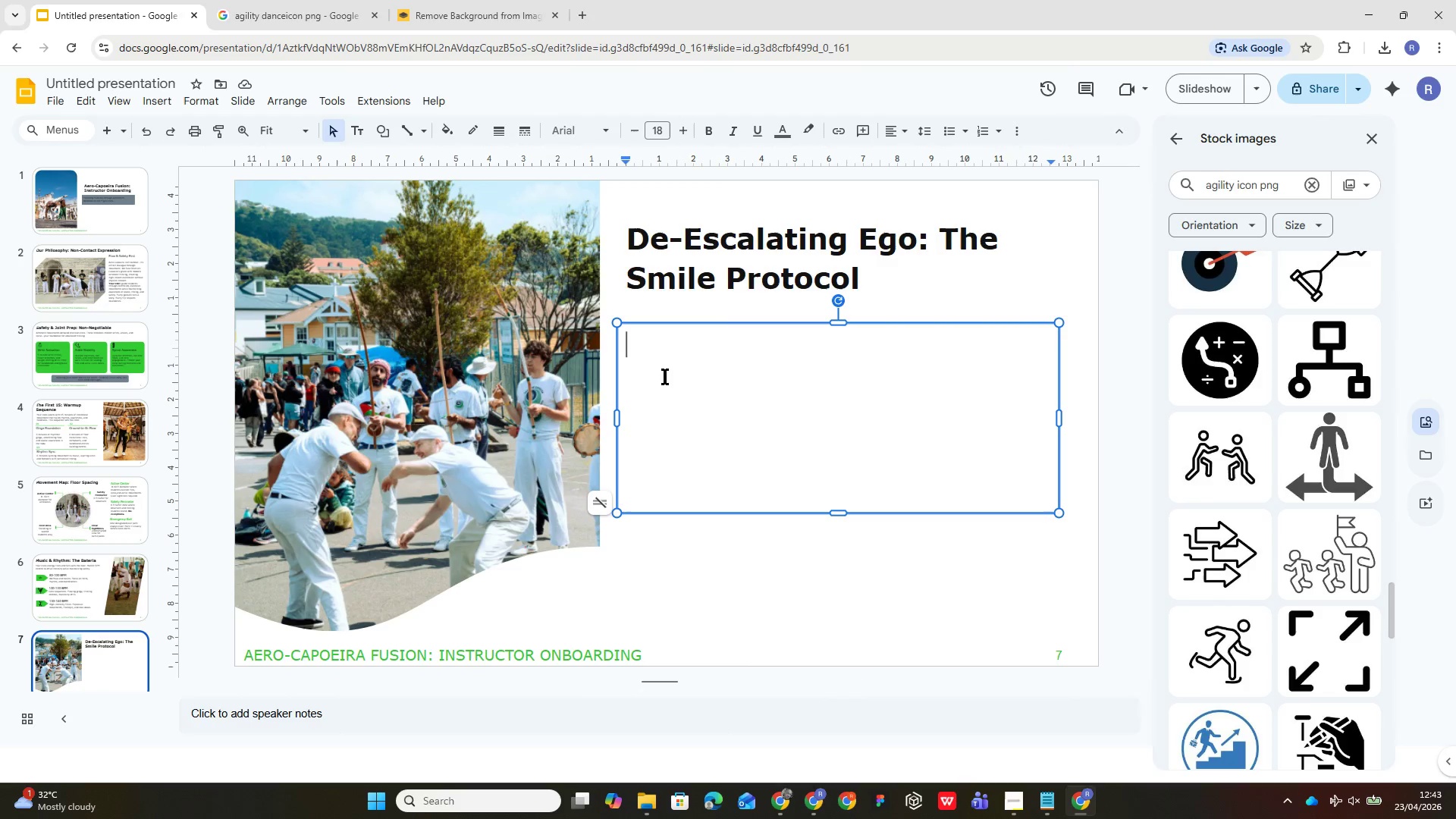 
key(Control+V)
 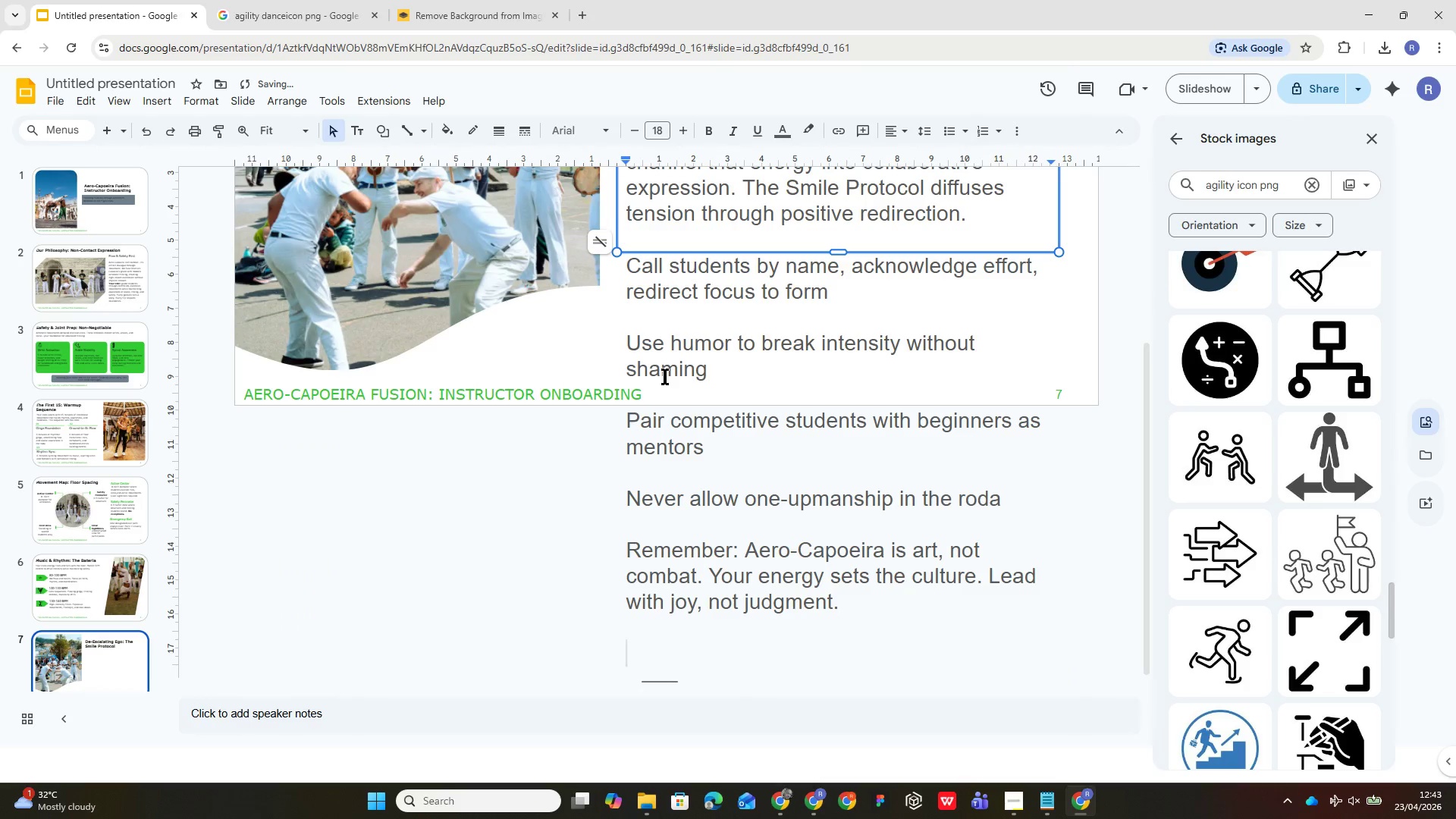 
key(Control+A)
 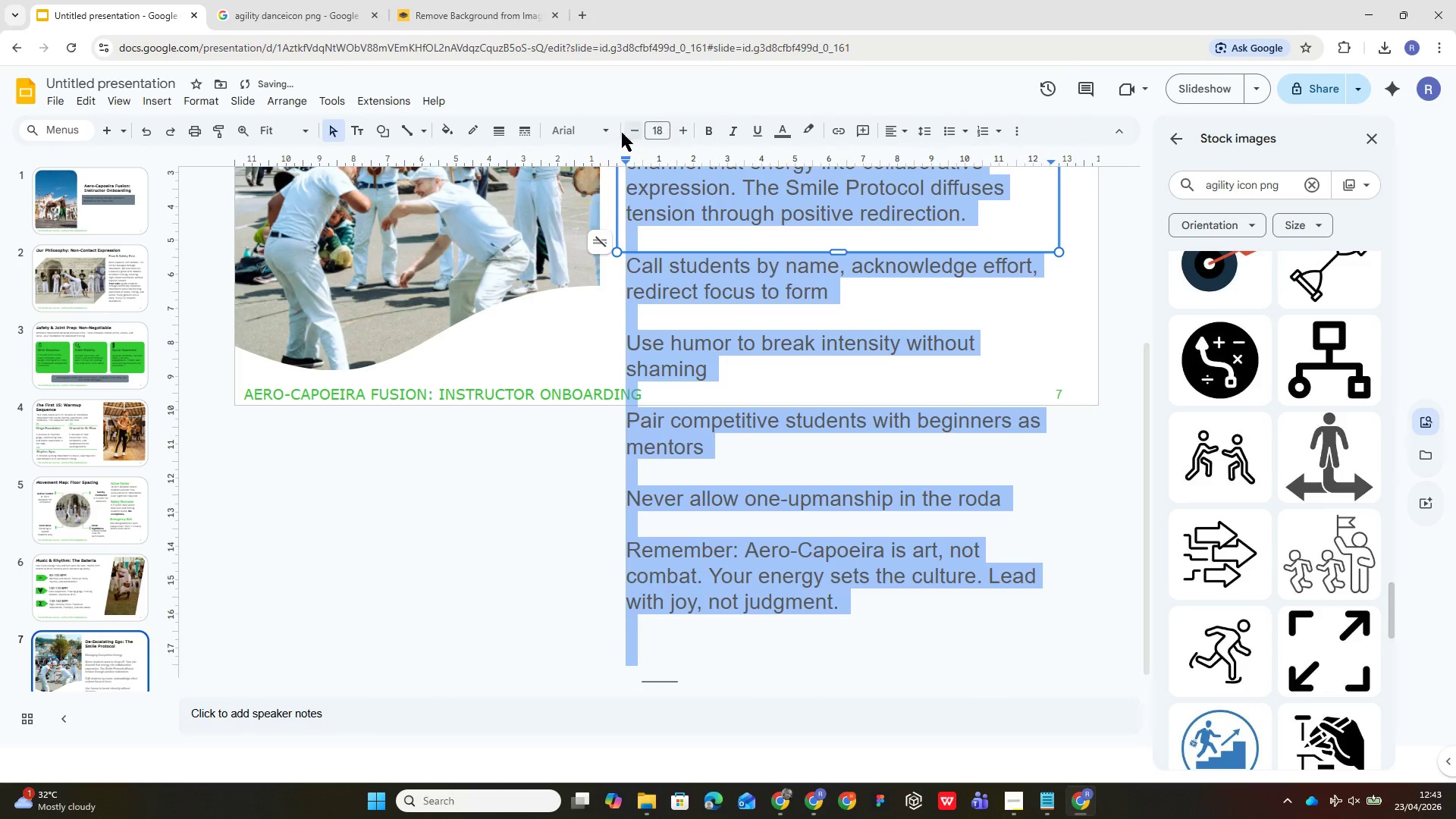 
left_click([612, 123])
 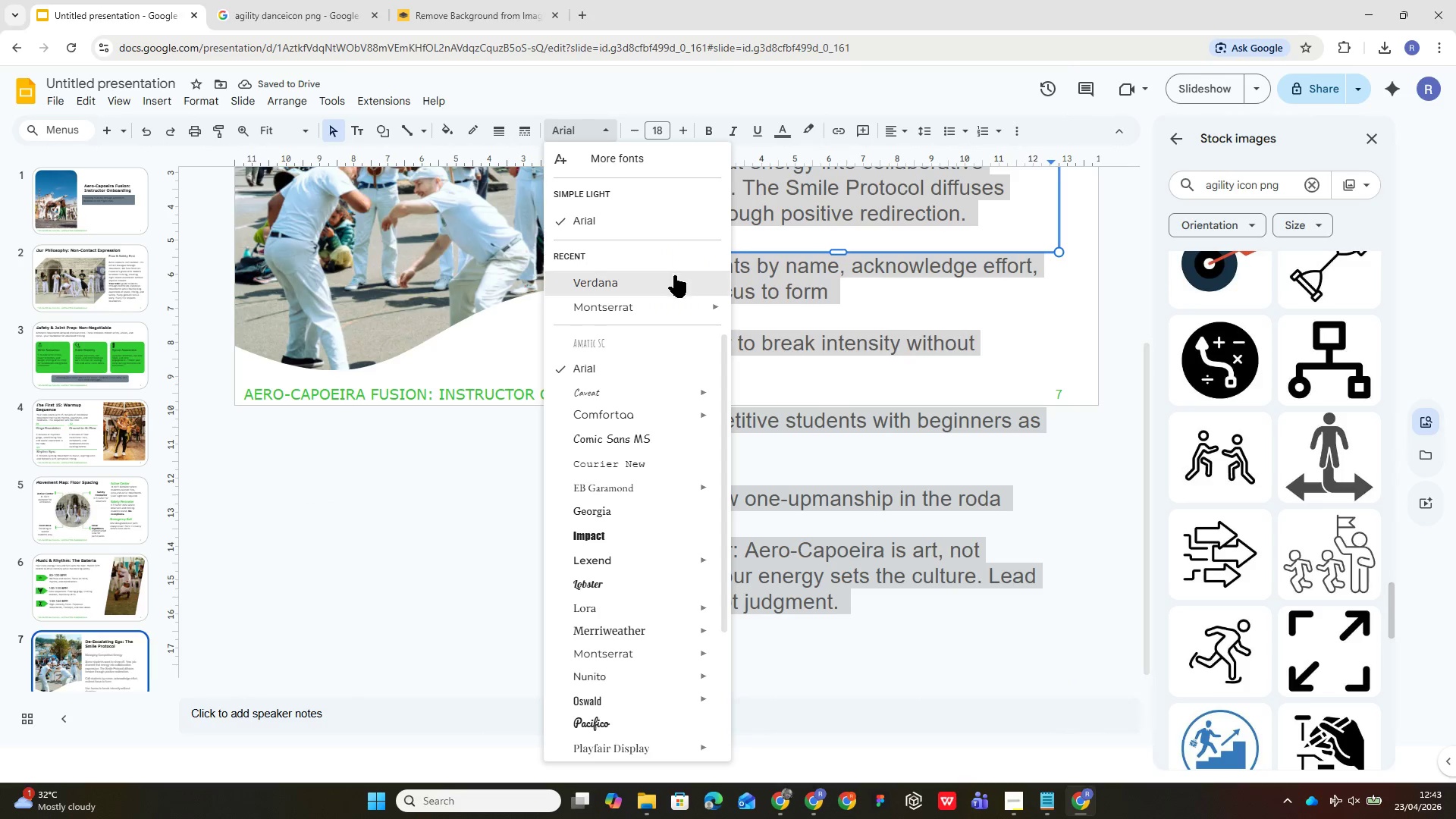 
left_click([673, 279])
 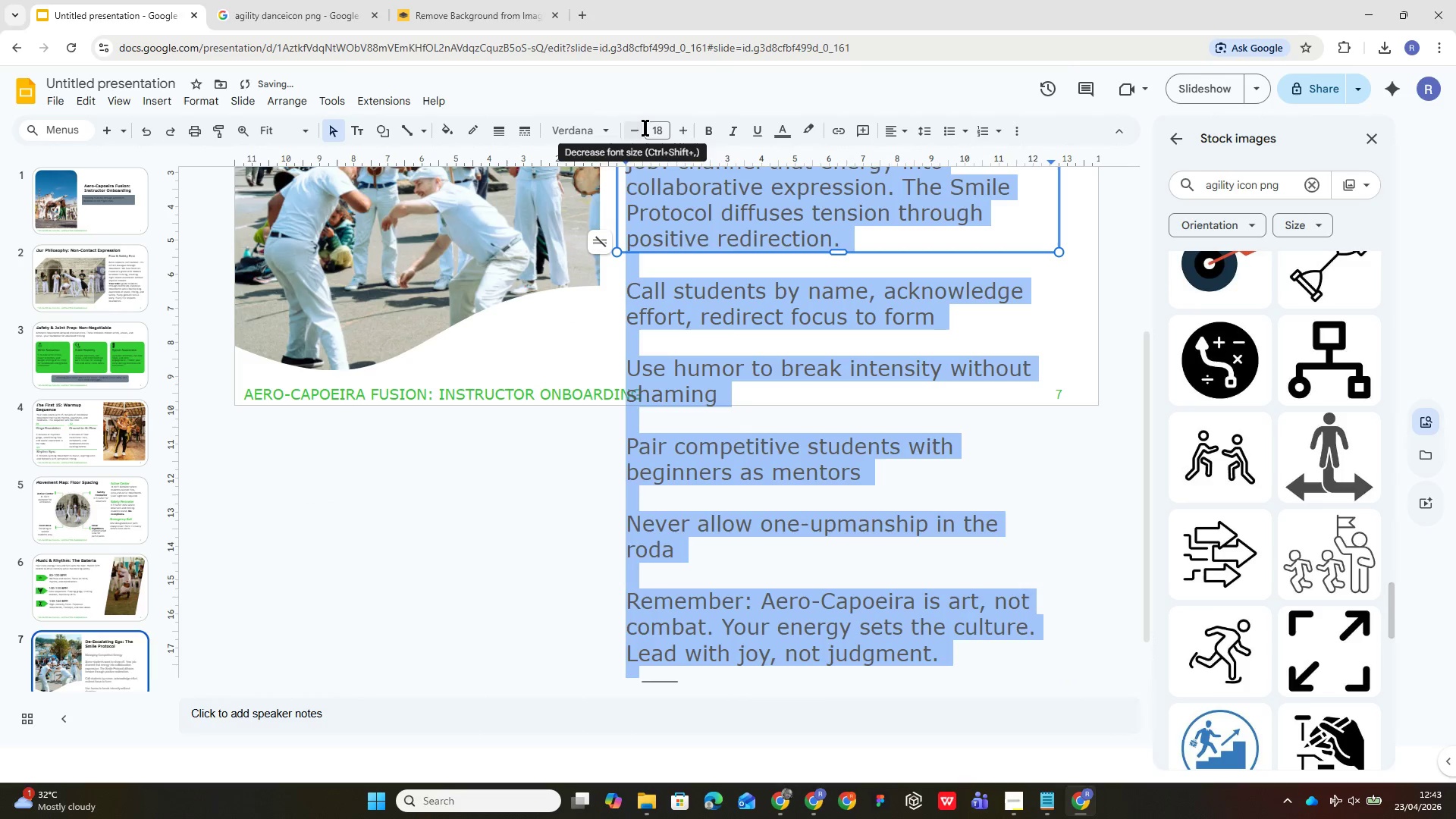 
left_click([651, 127])
 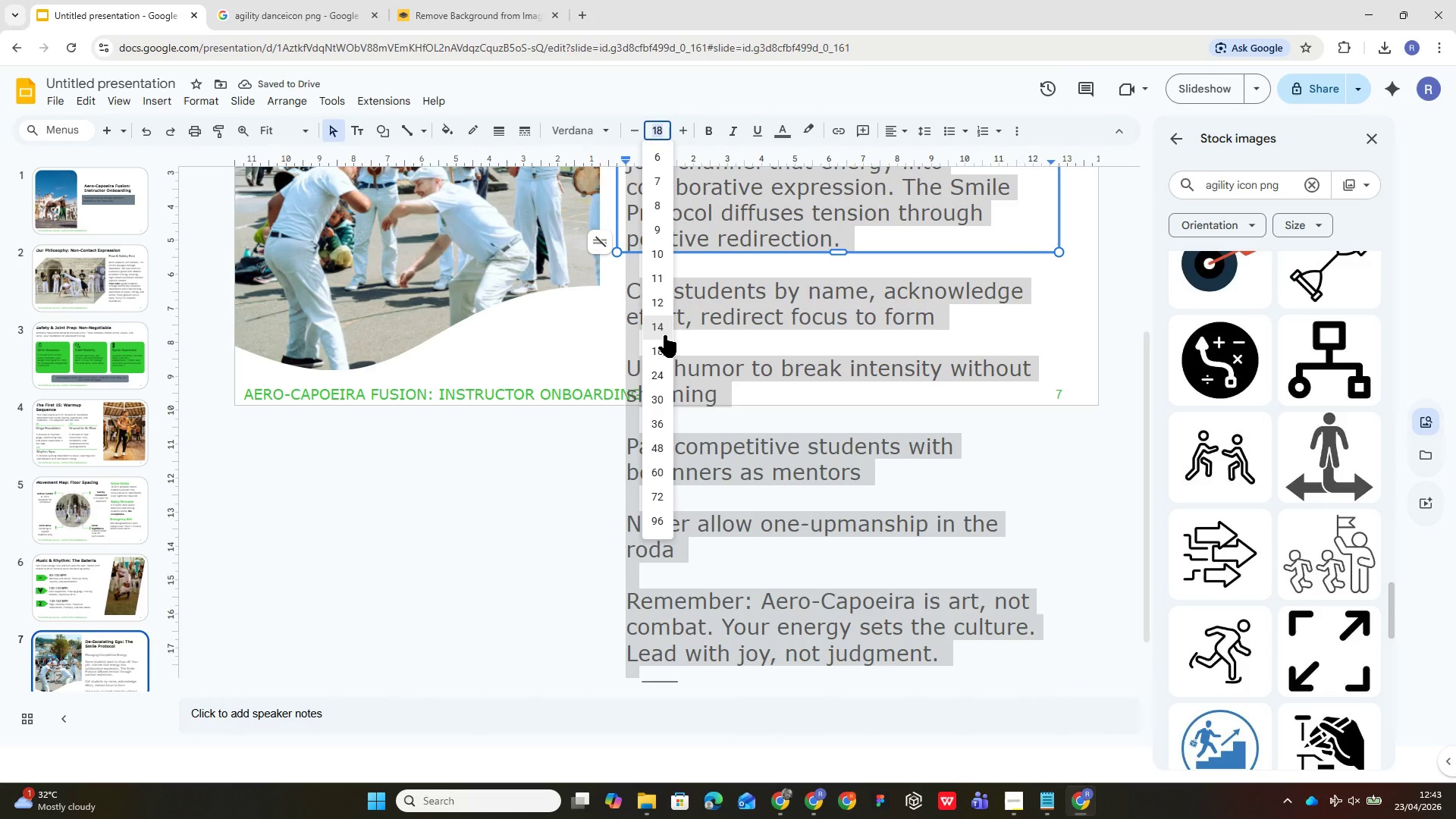 
left_click([664, 335])
 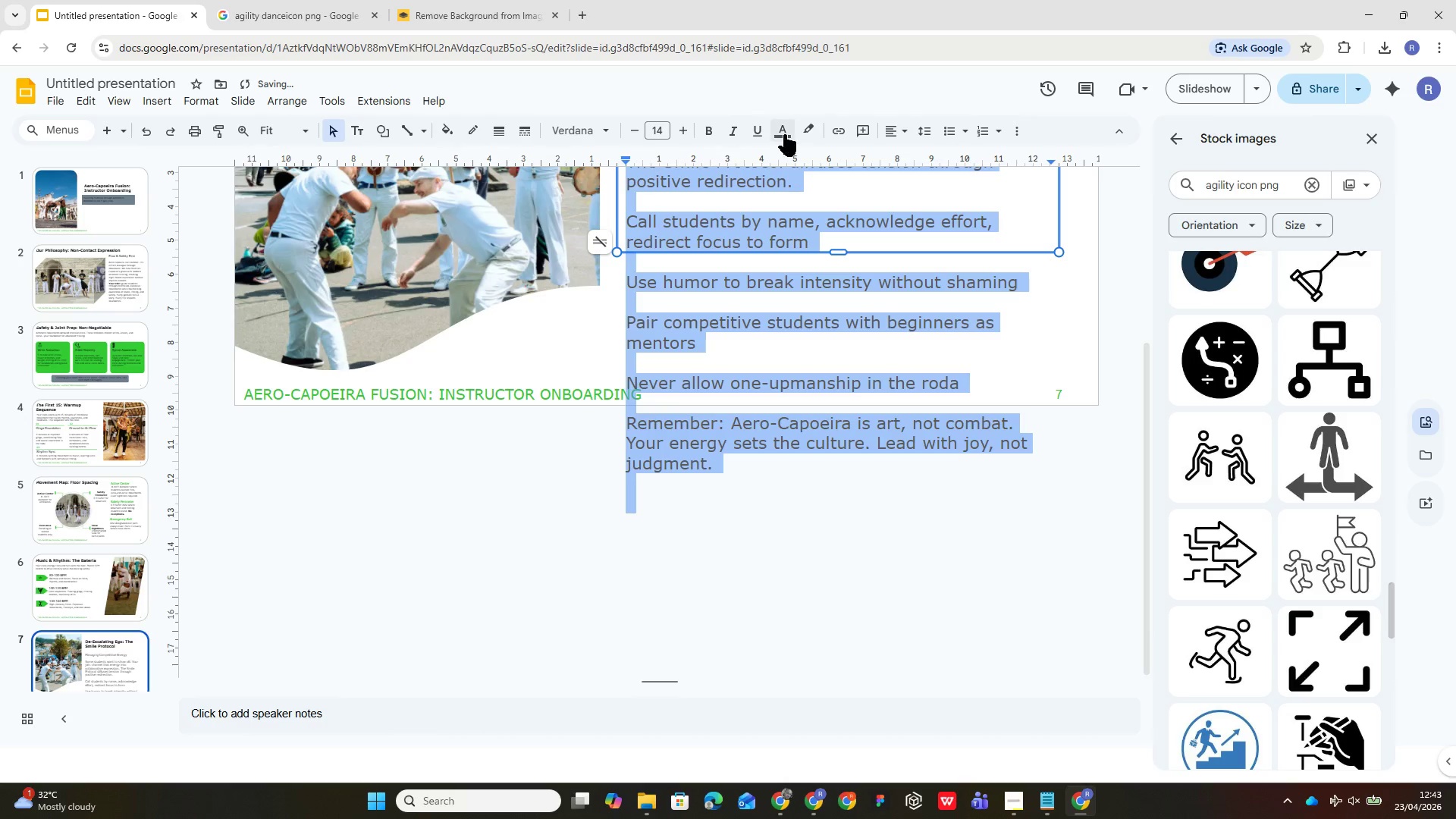 
left_click([784, 134])
 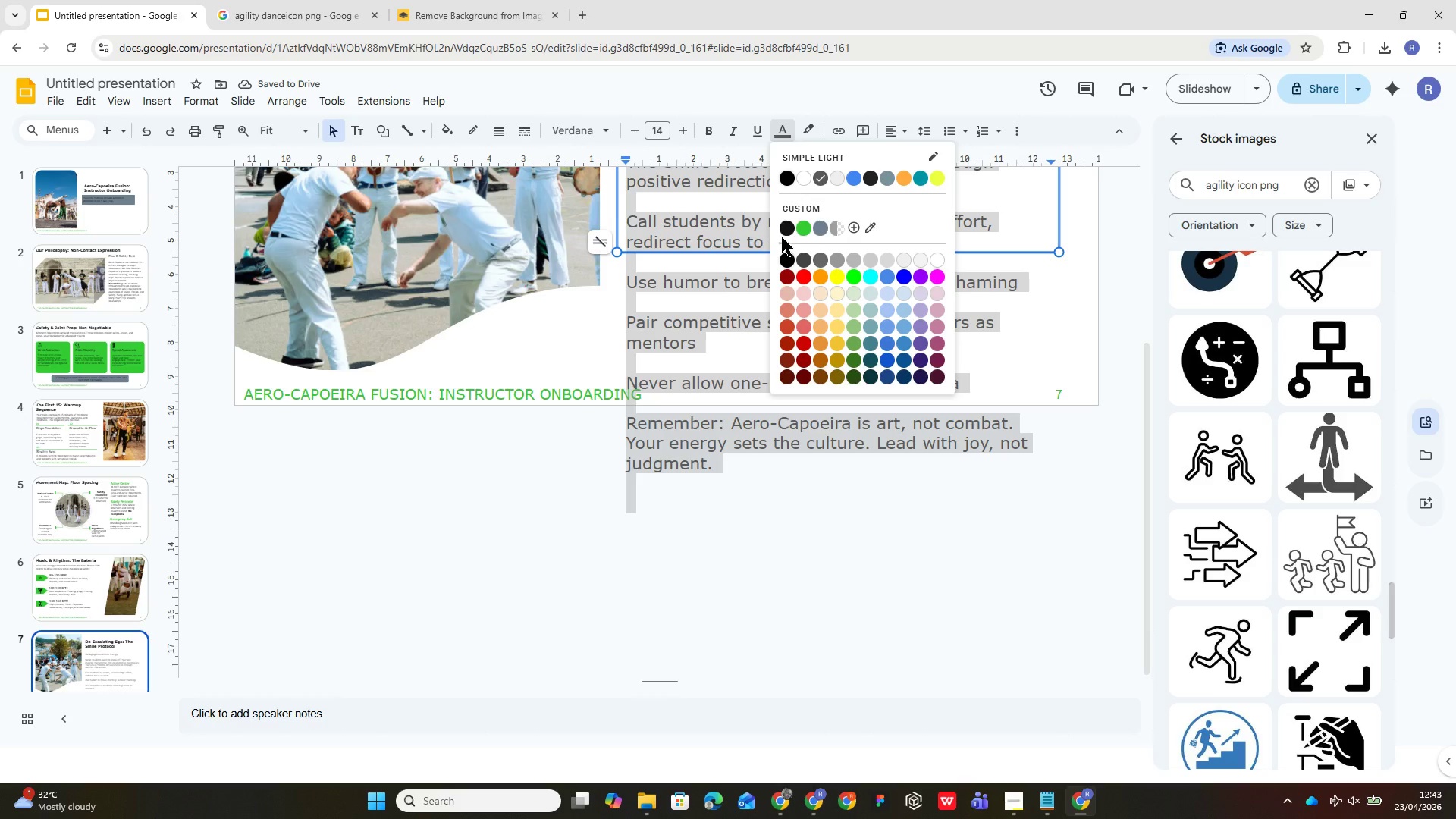 
left_click([785, 224])
 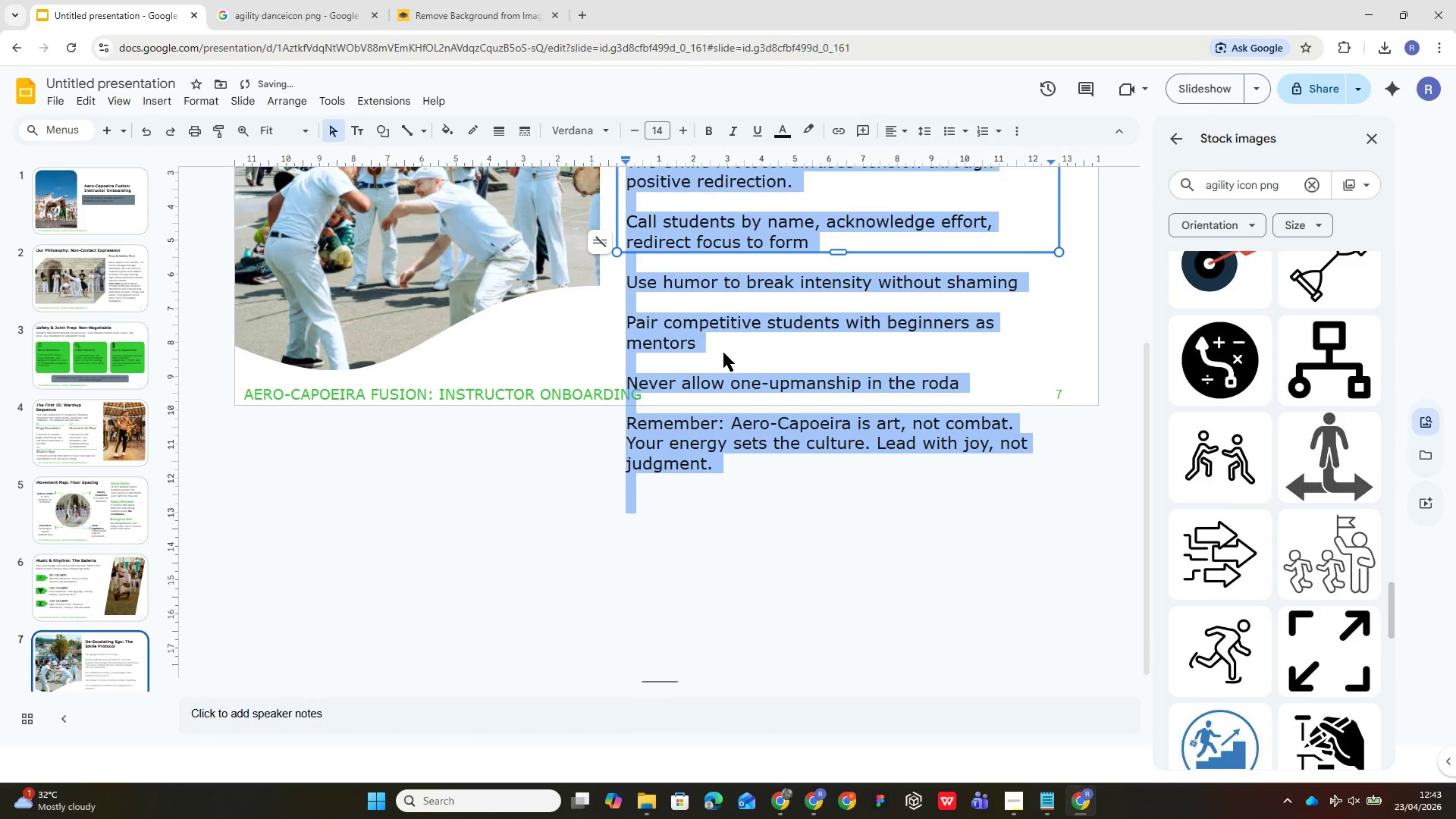 
scroll: coordinate [733, 347], scroll_direction: up, amount: 5.0
 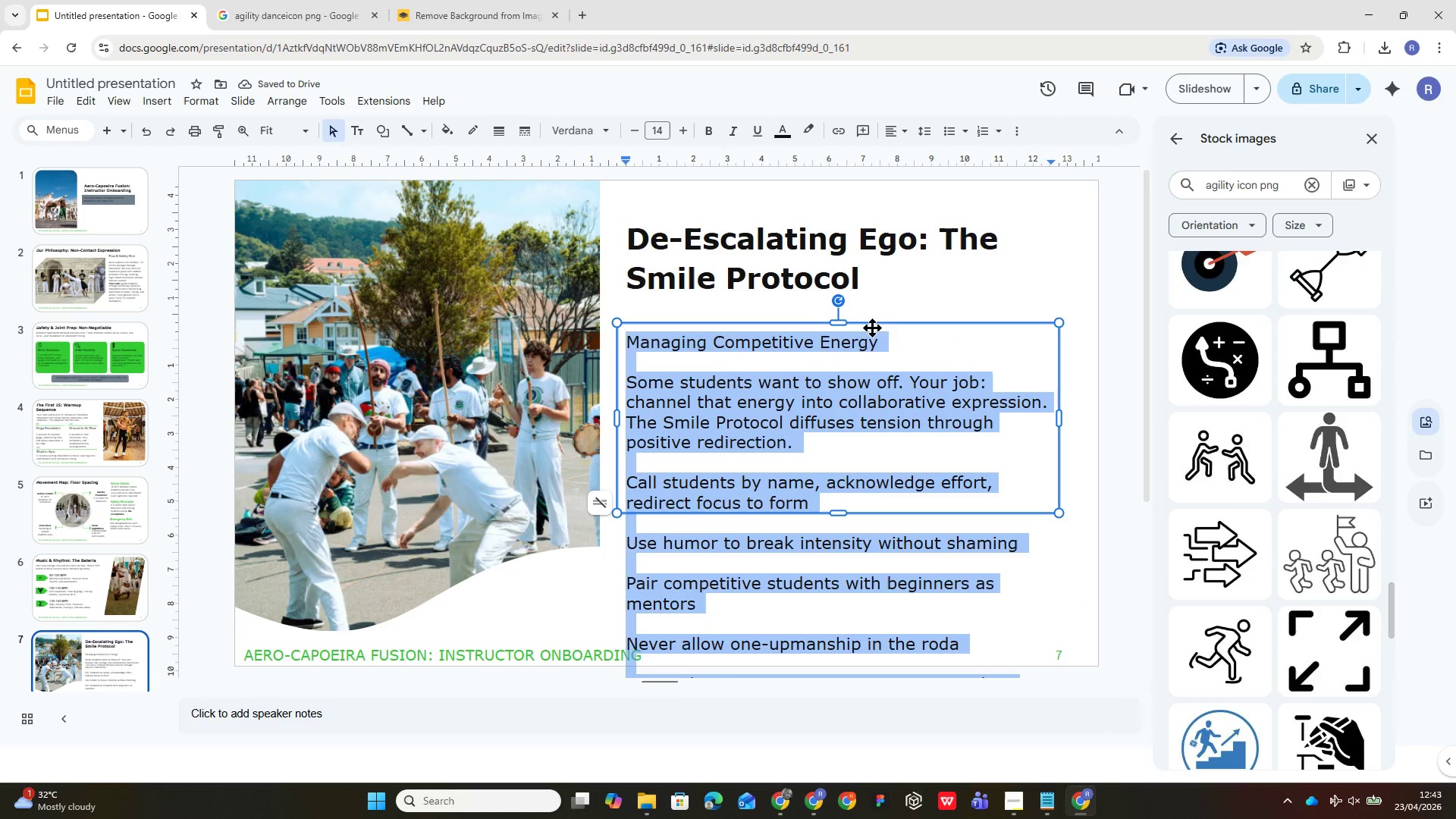 
left_click_drag(start_coordinate=[893, 327], to_coordinate=[894, 310])
 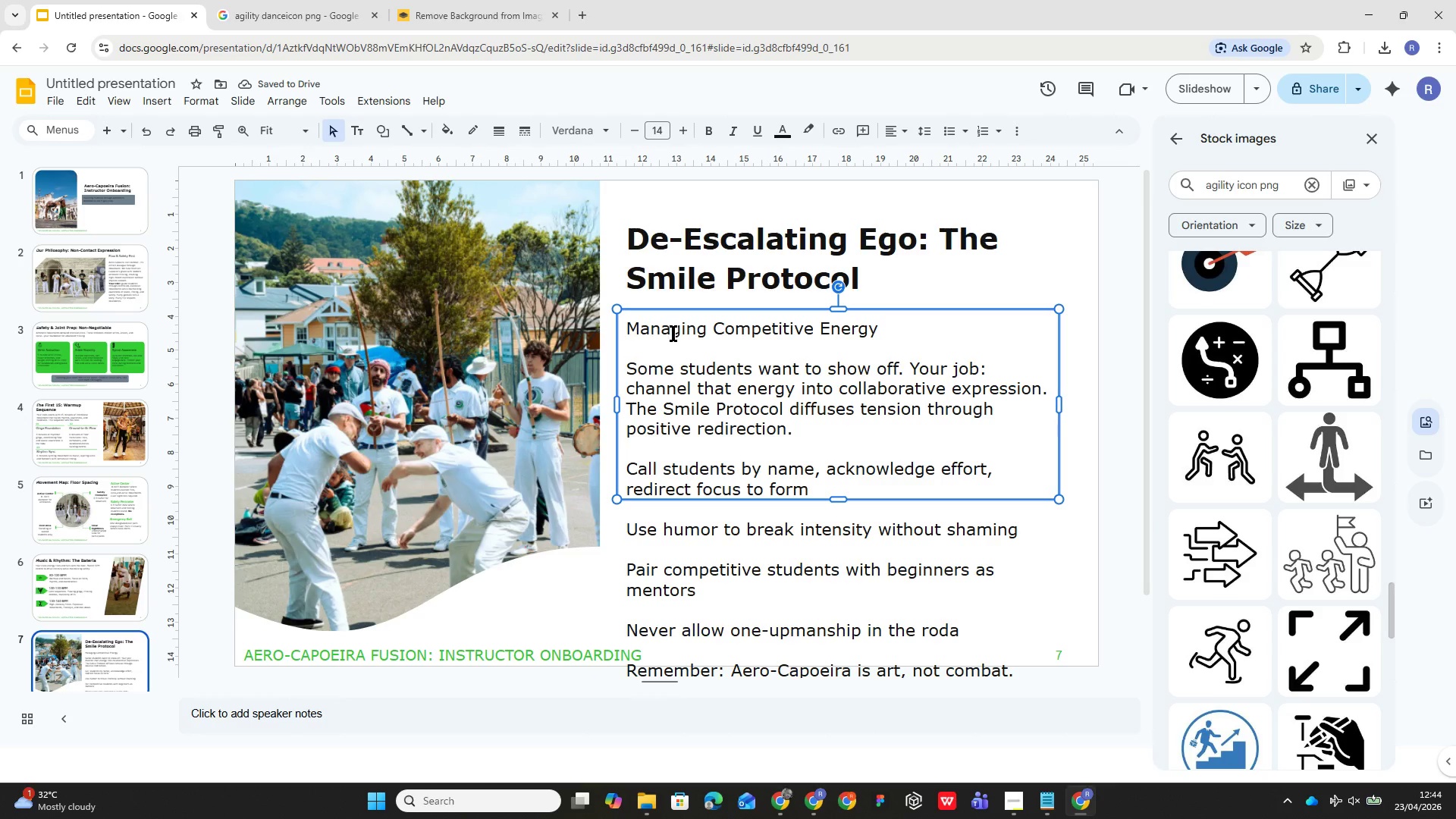 
double_click([678, 325])
 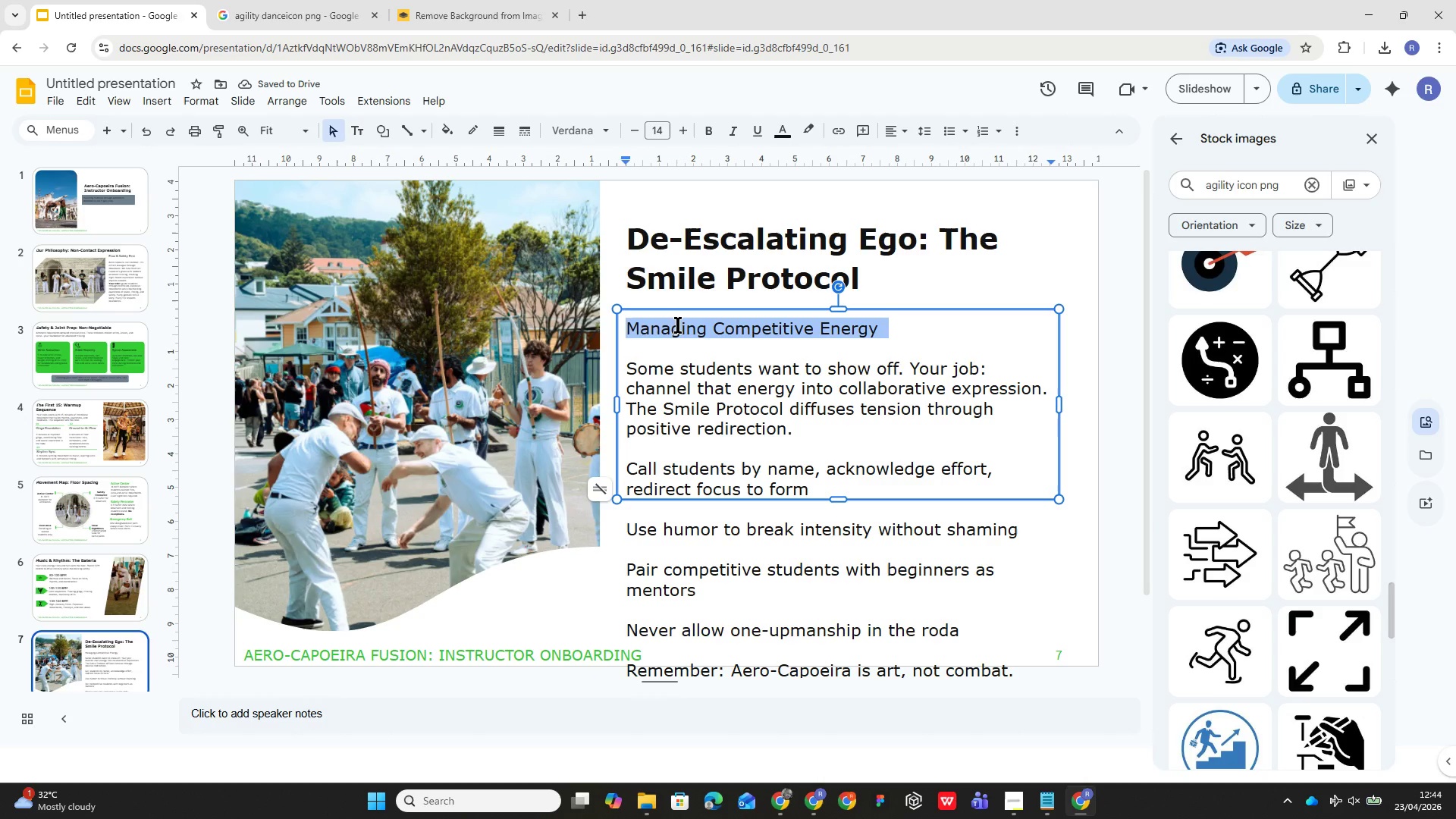 
triple_click([678, 325])
 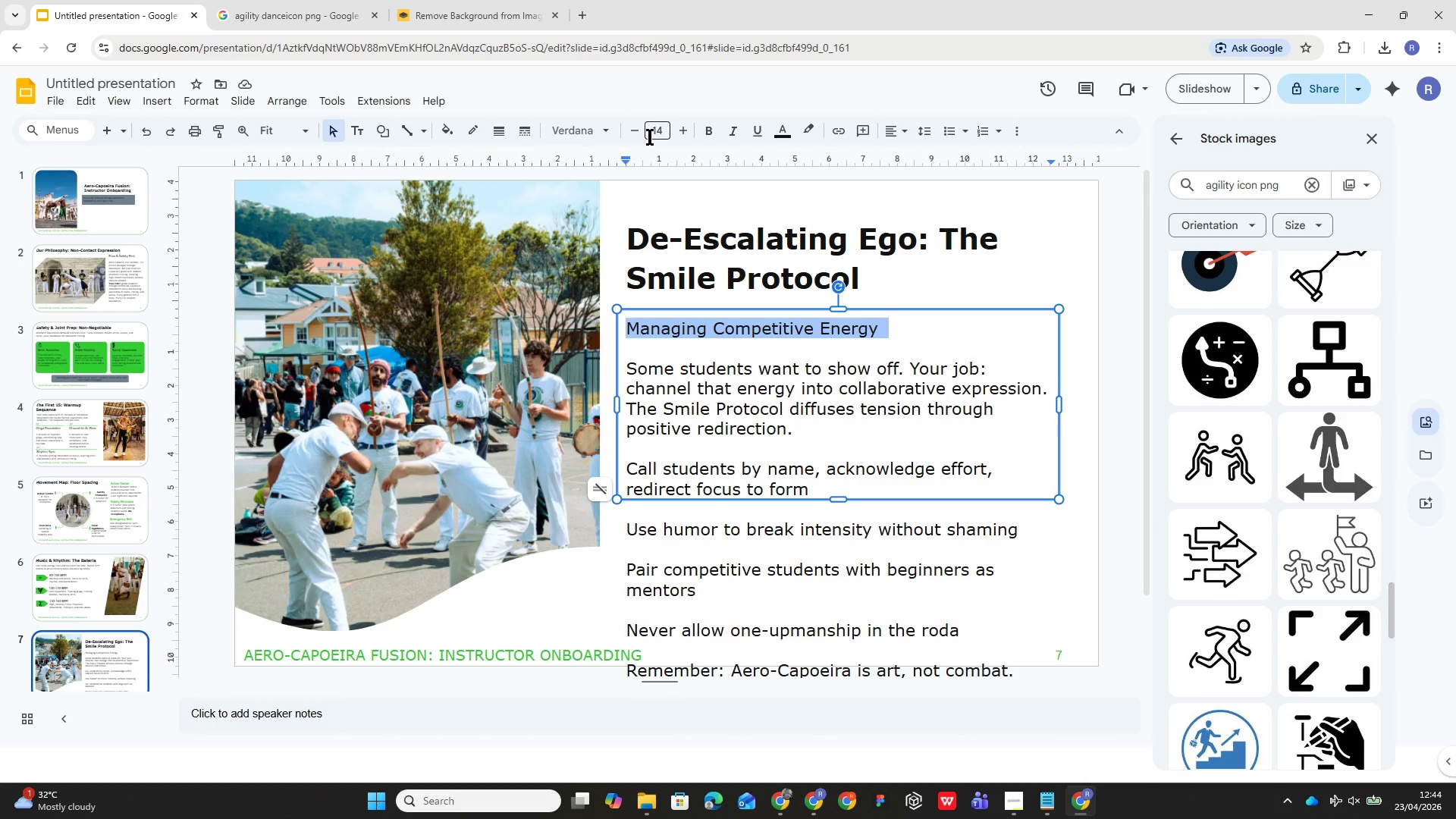 
left_click([650, 136])
 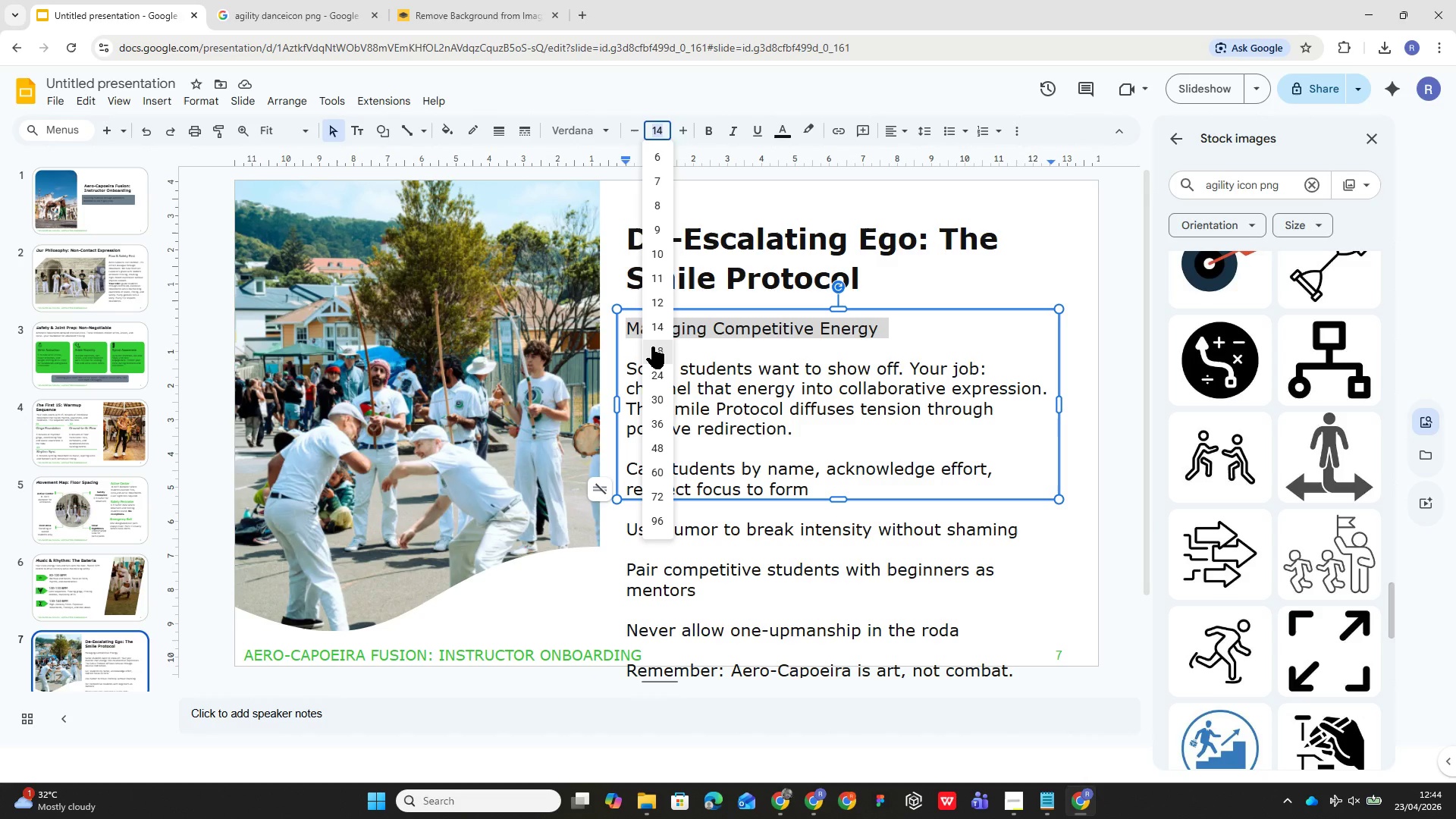 
left_click([652, 347])
 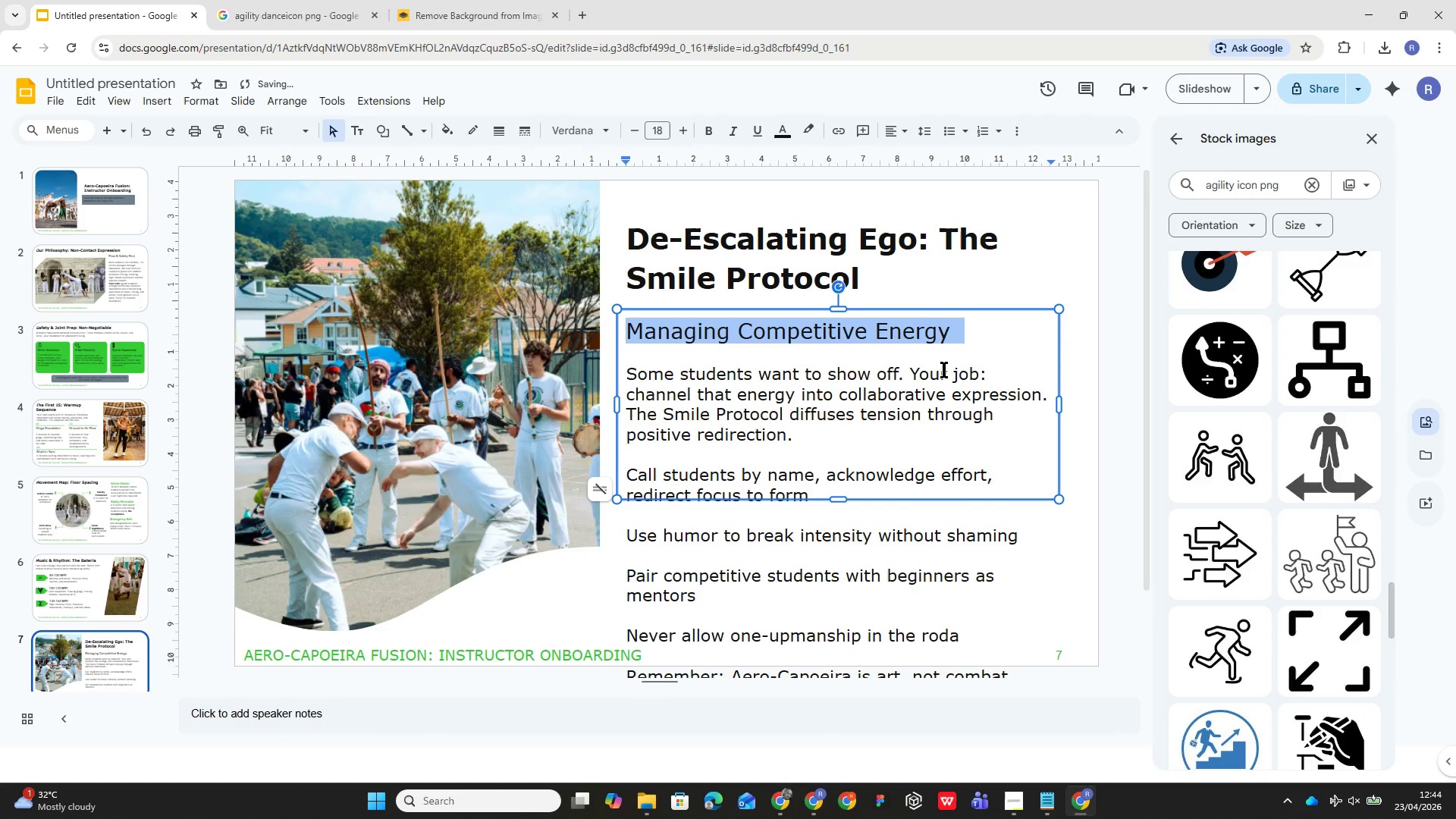 
double_click([944, 369])
 